 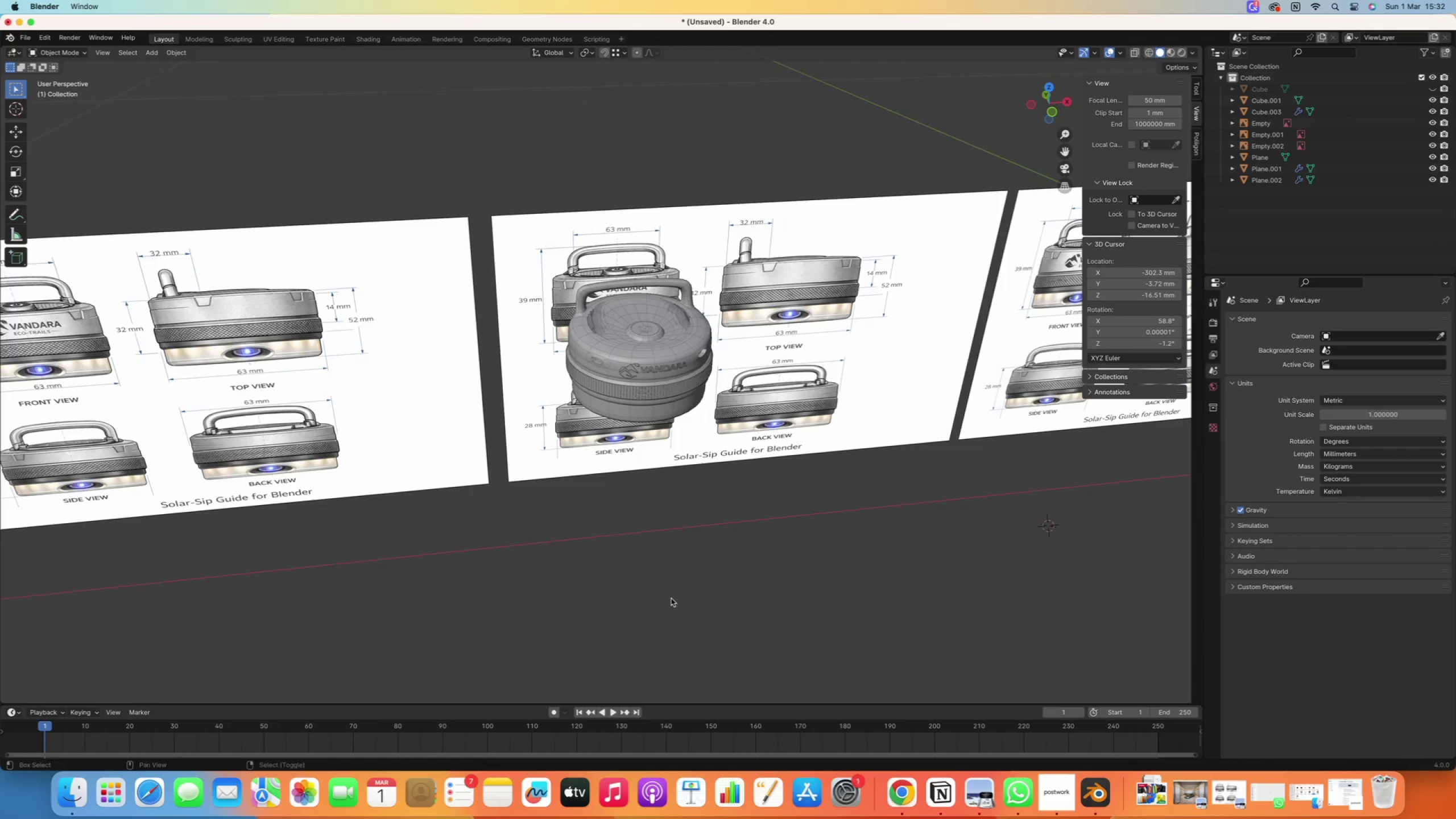 
scroll: coordinate [679, 589], scroll_direction: up, amount: 4.0
 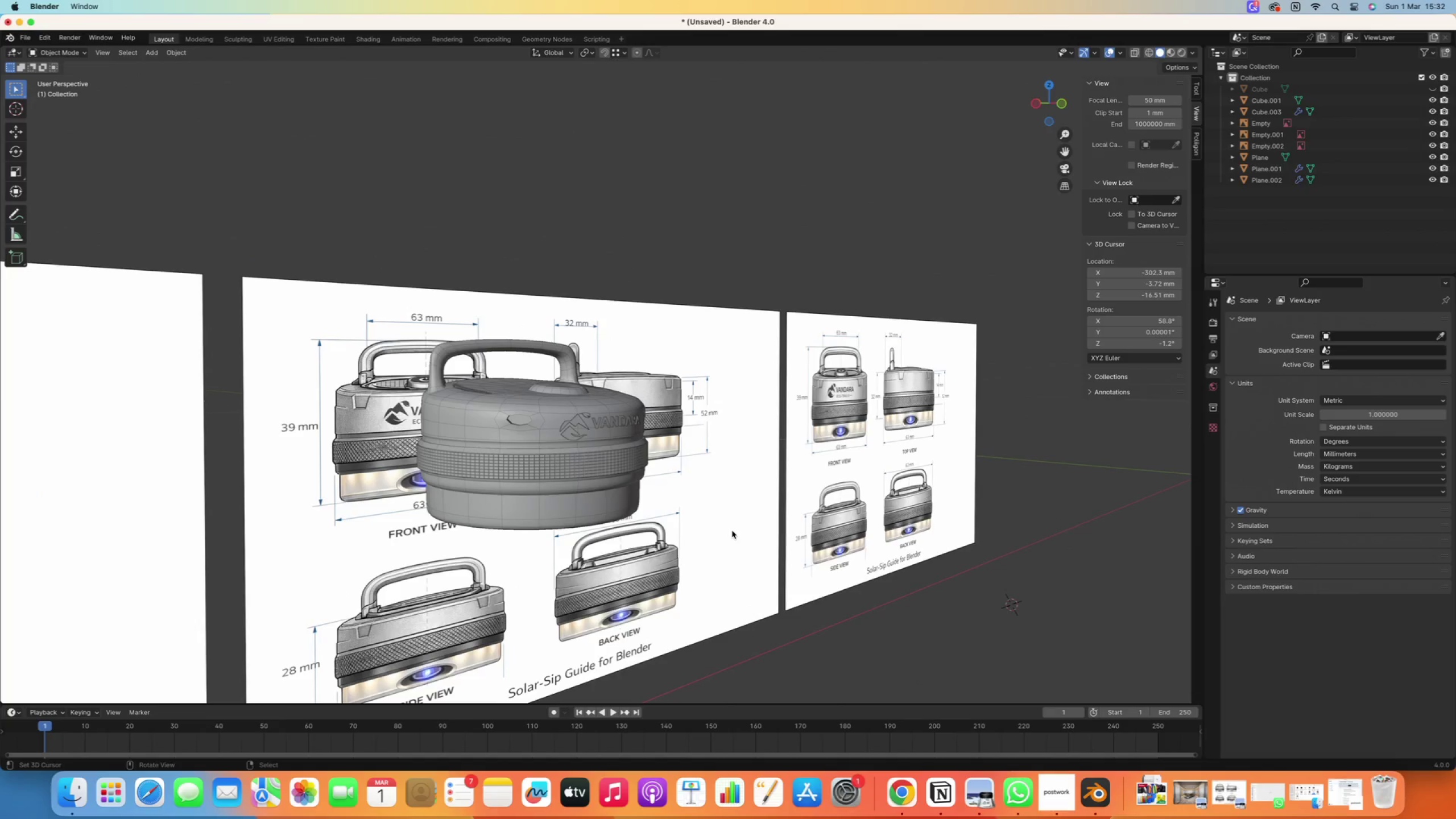 
wait(5.45)
 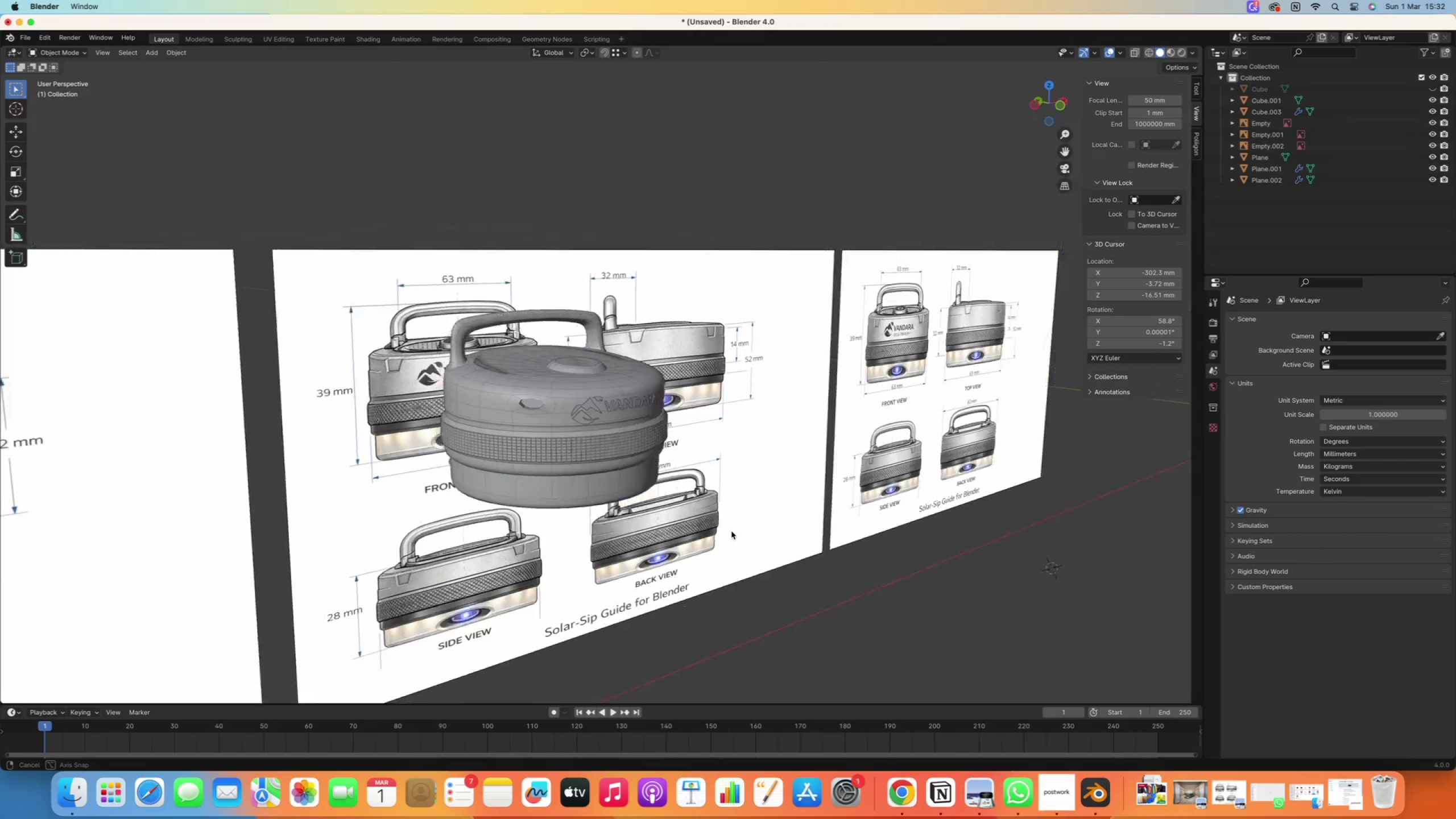 
hold_key(key=ShiftRight, duration=0.7)
scroll: coordinate [593, 495], scroll_direction: up, amount: 6.0
 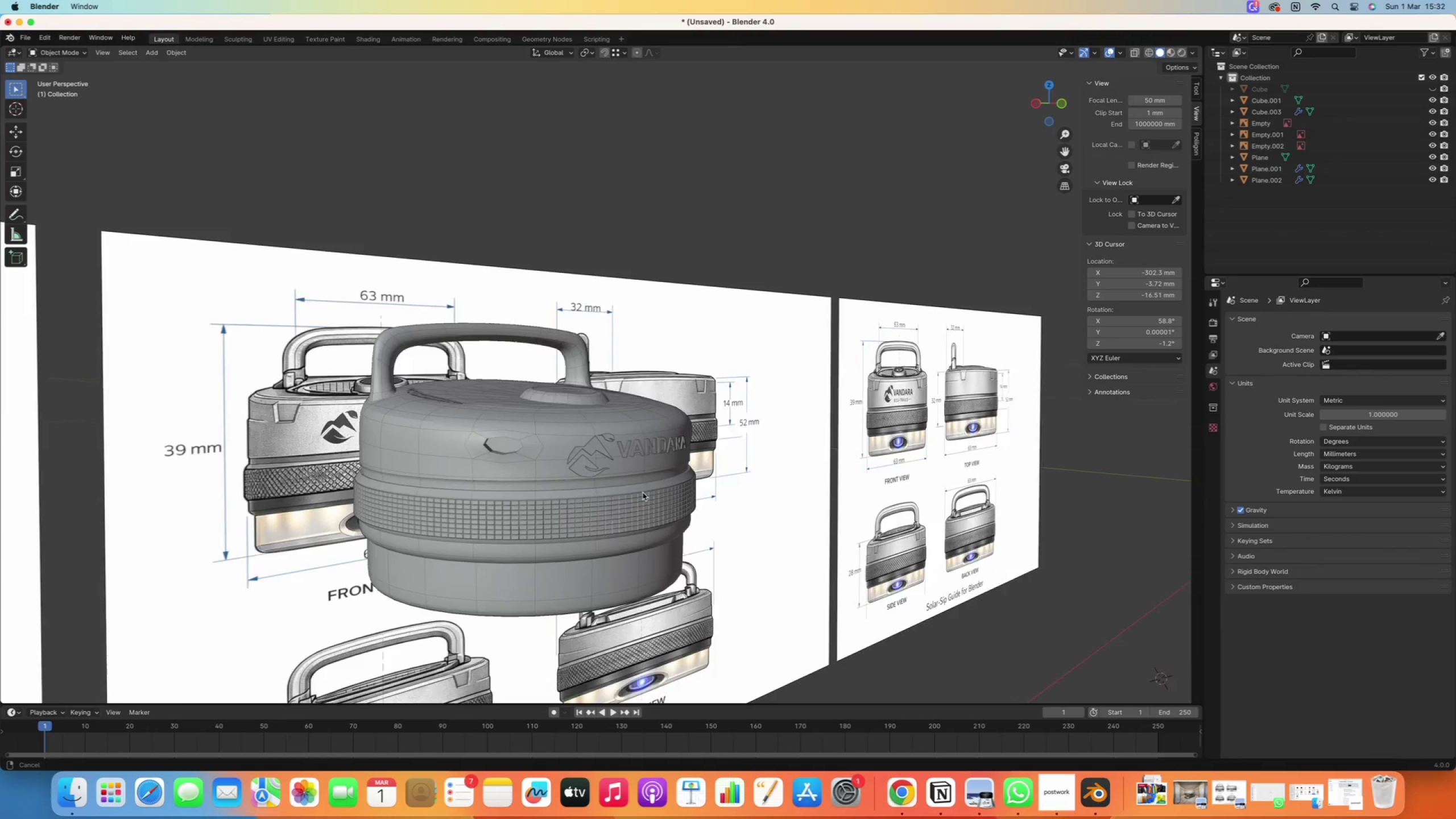 
hold_key(key=ShiftRight, duration=1.35)
 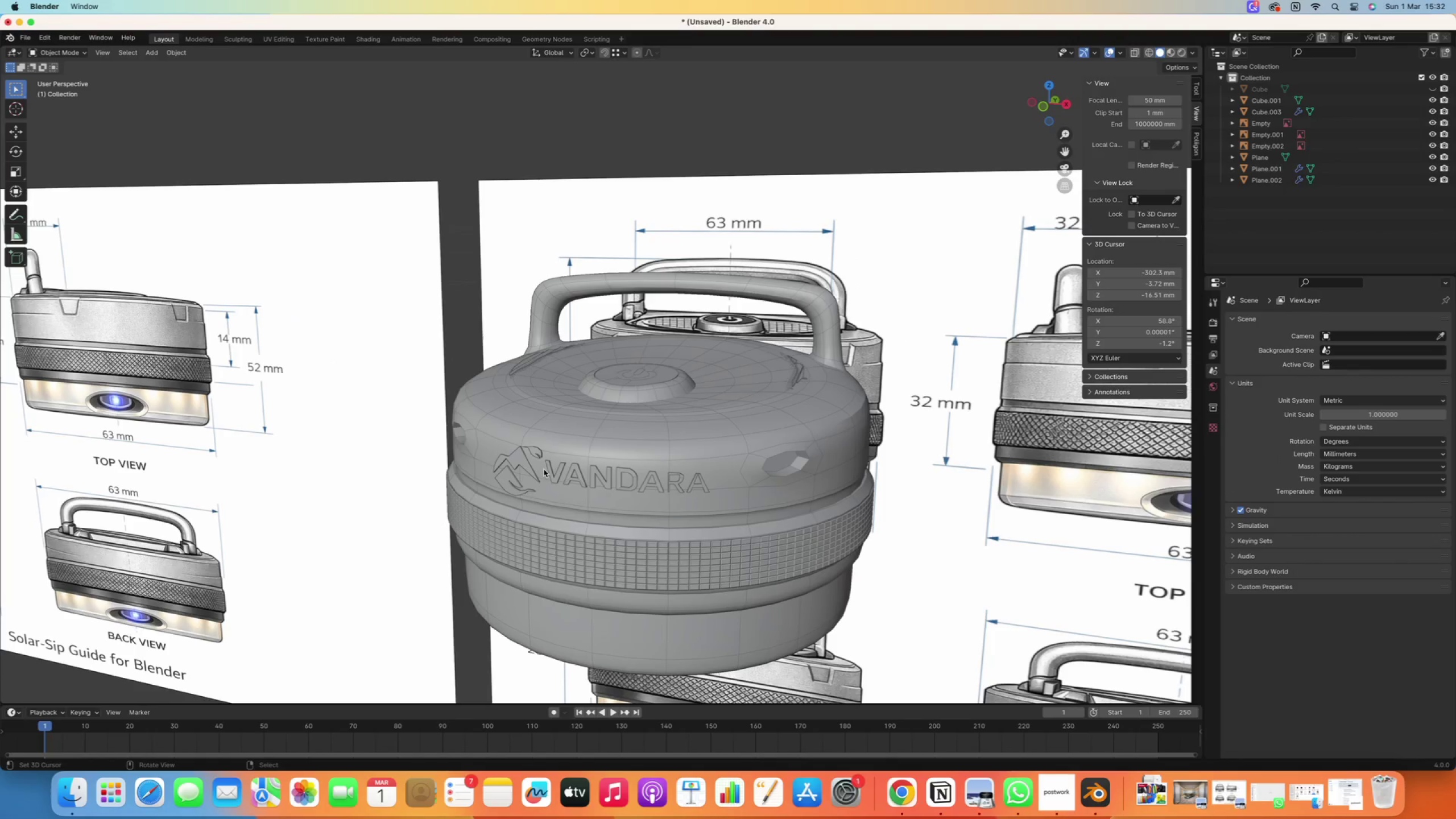 
right_click([551, 469])
 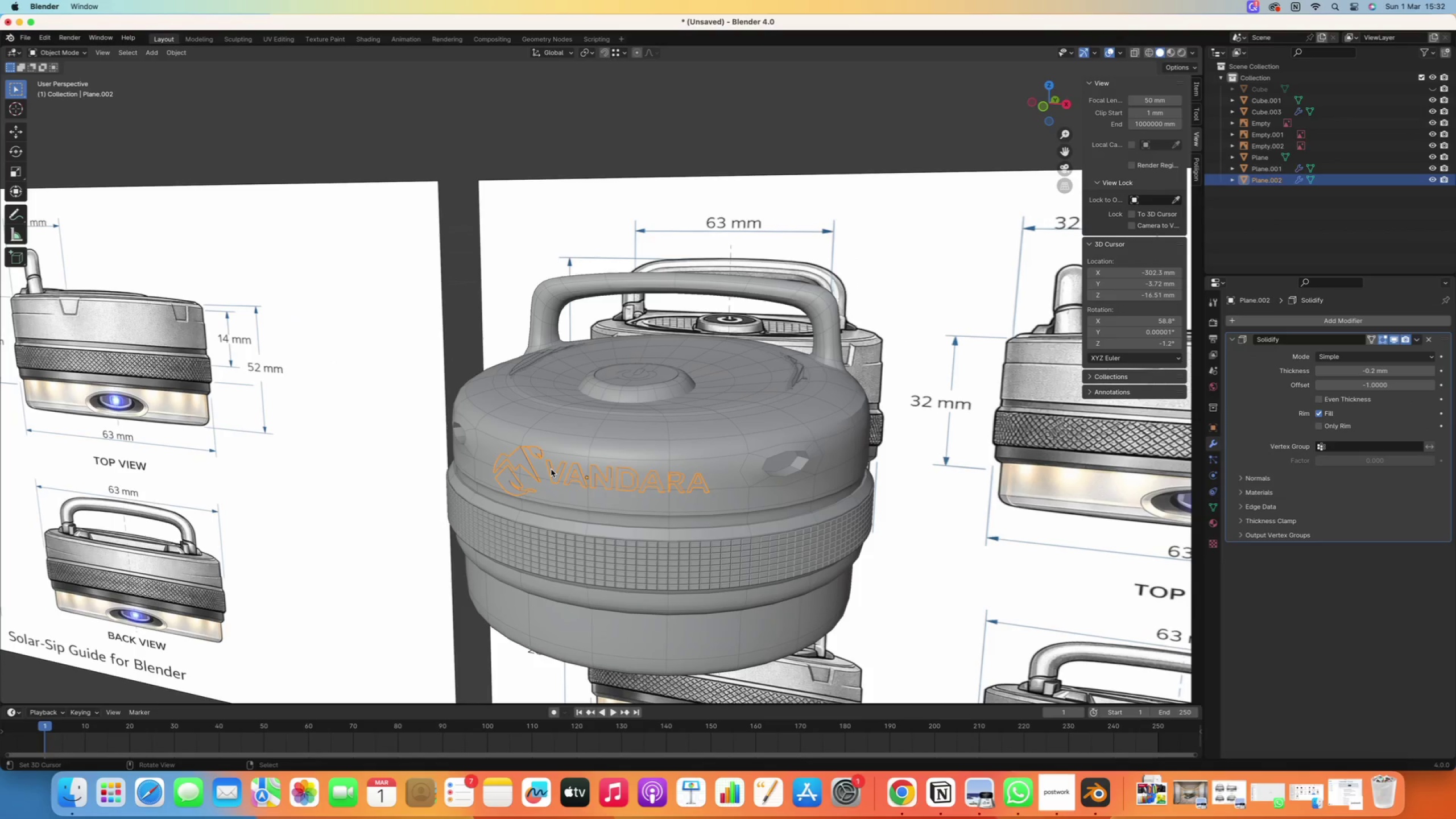 
scroll: coordinate [545, 481], scroll_direction: down, amount: 10.0
 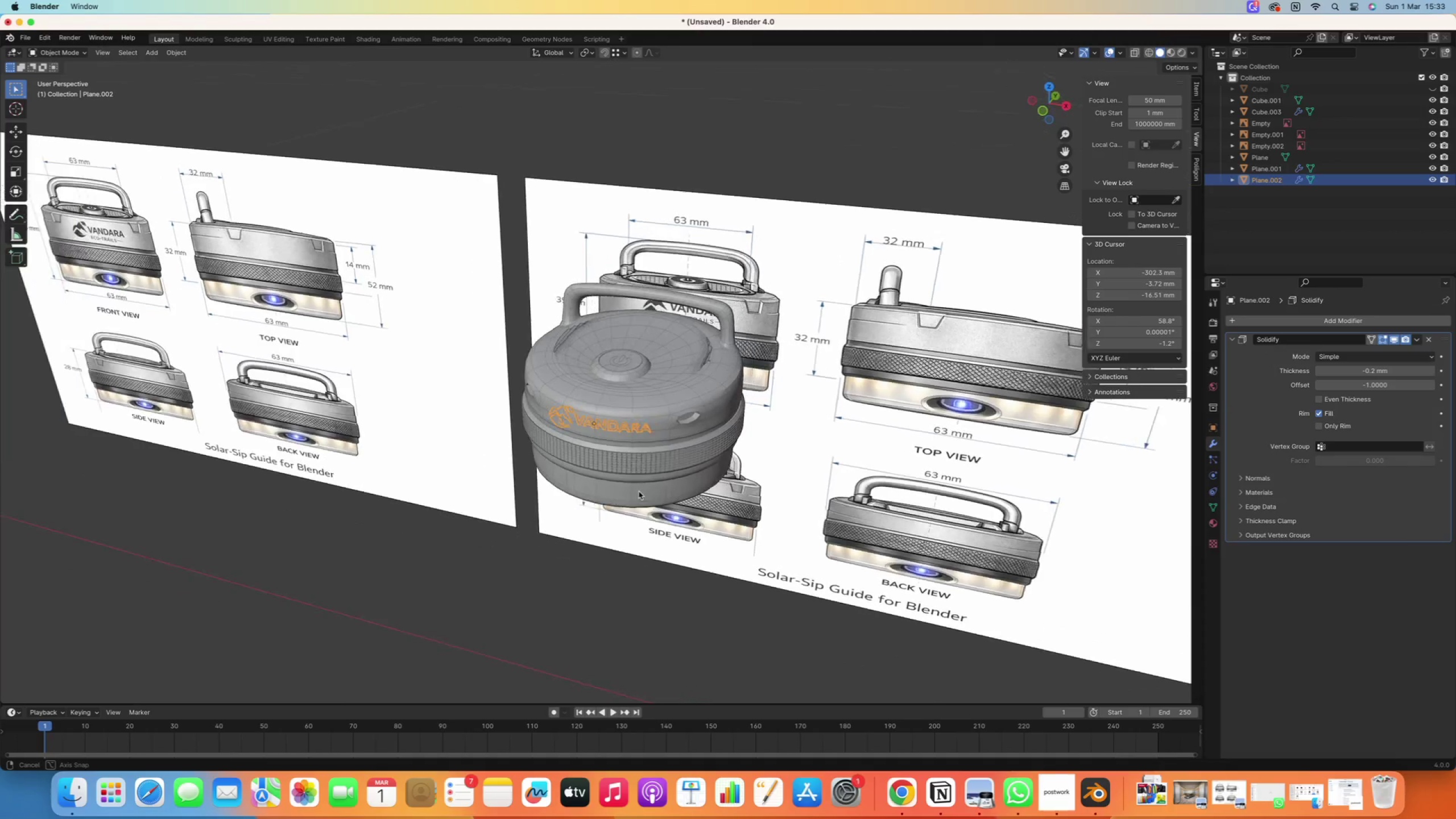 
wait(8.71)
 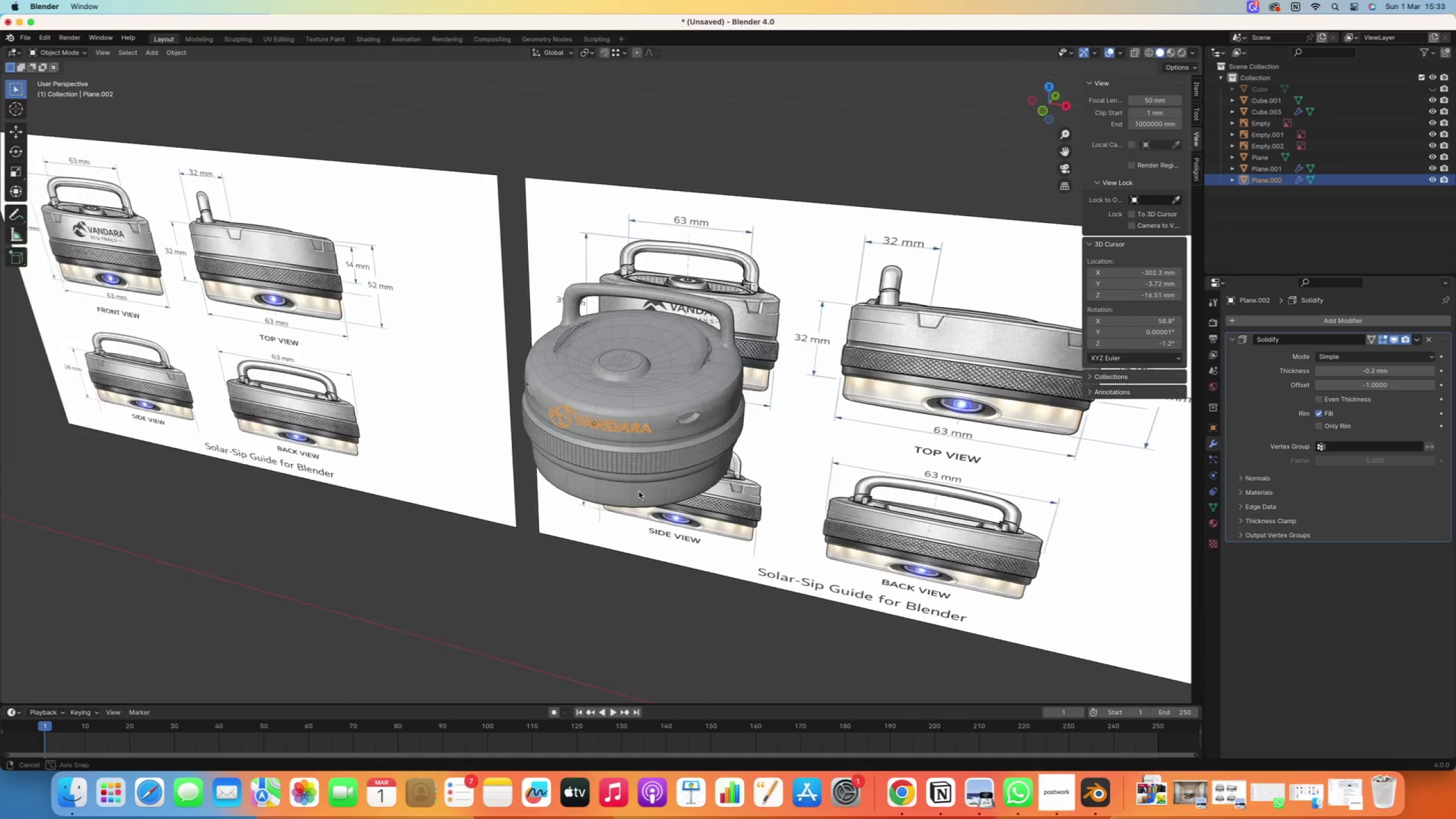 
right_click([664, 409])
 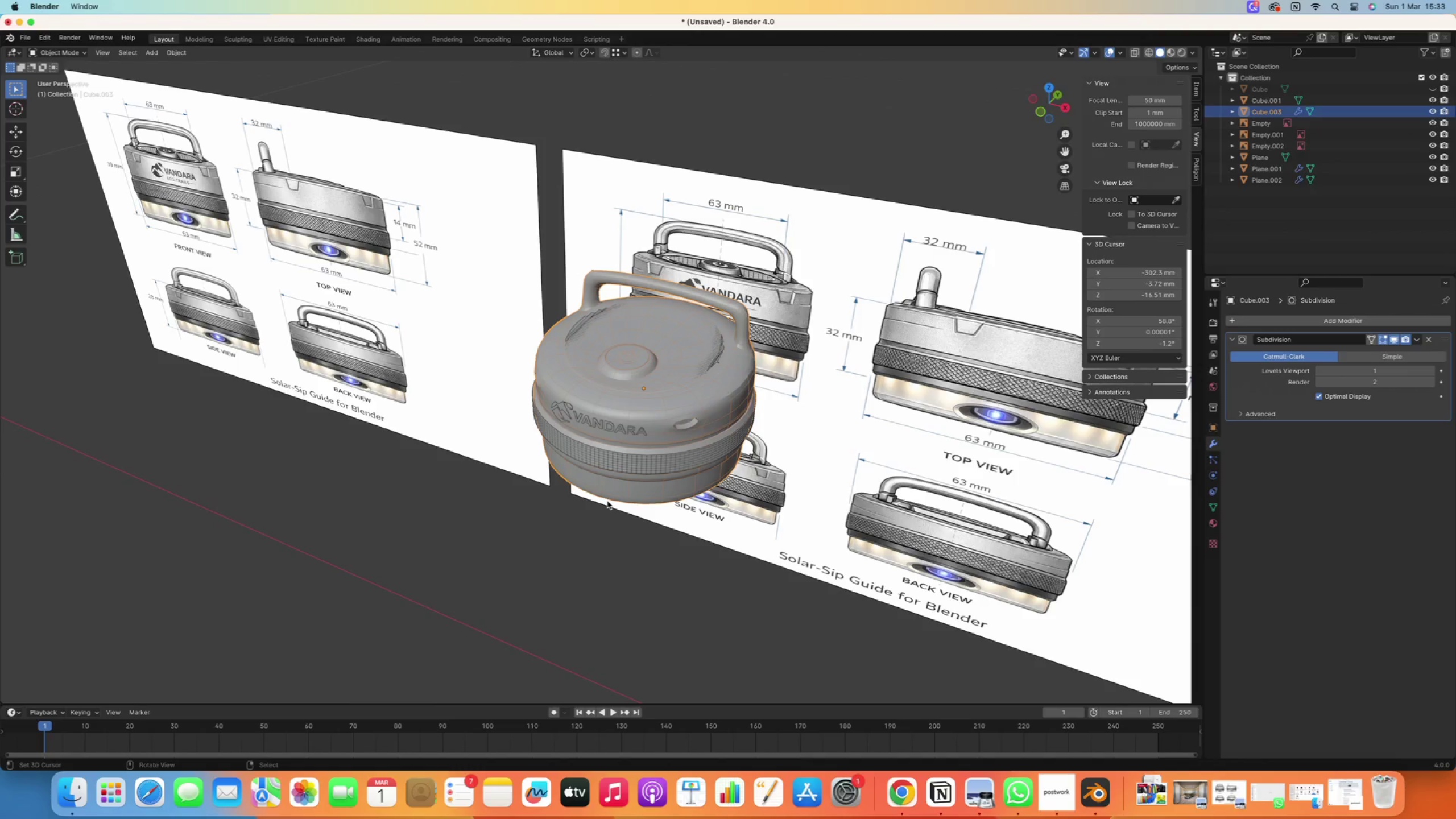 
key(Numpad1)
 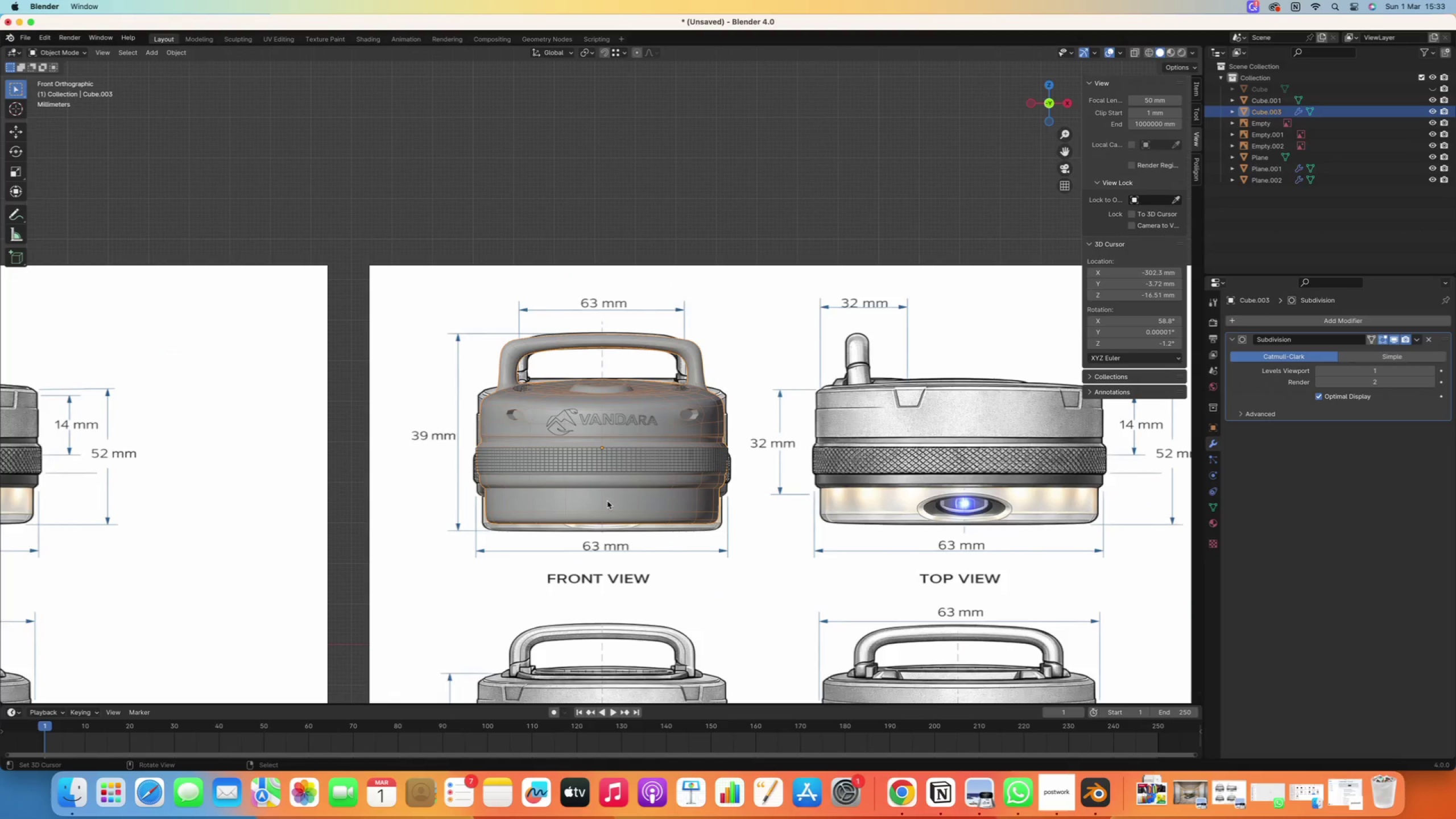 
key(Slash)
 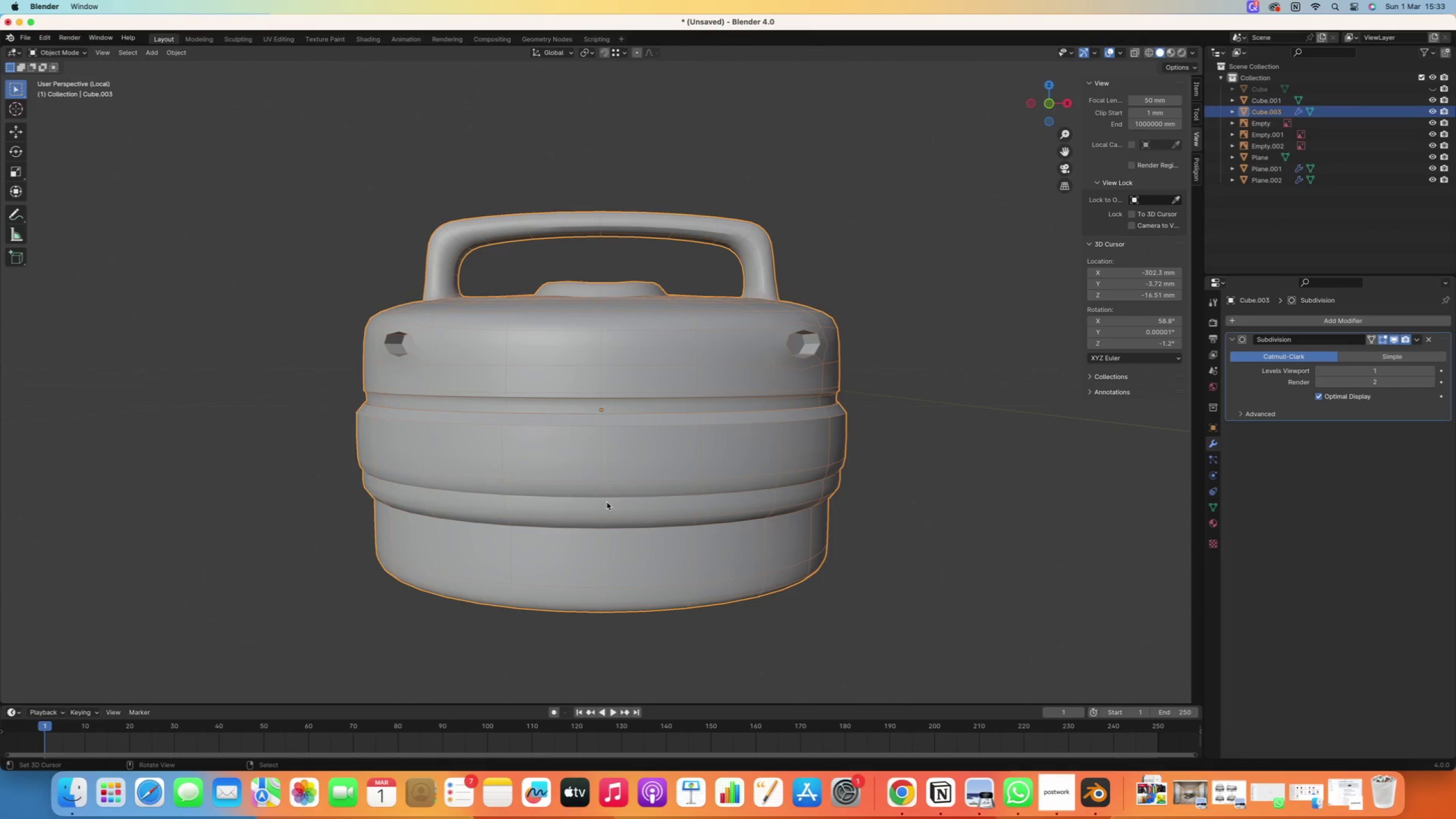 
key(Numpad1)
 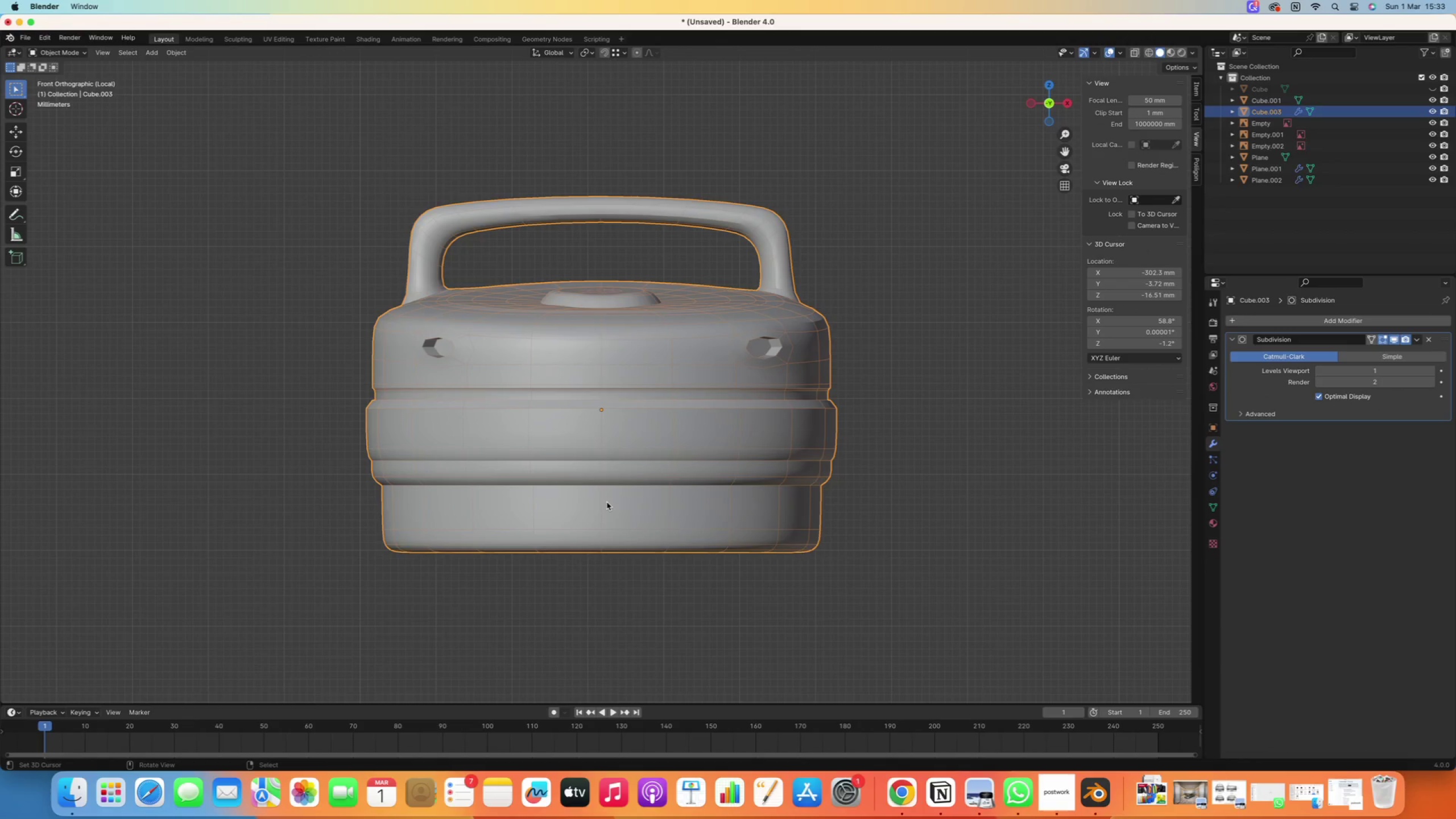 
key(Tab)
 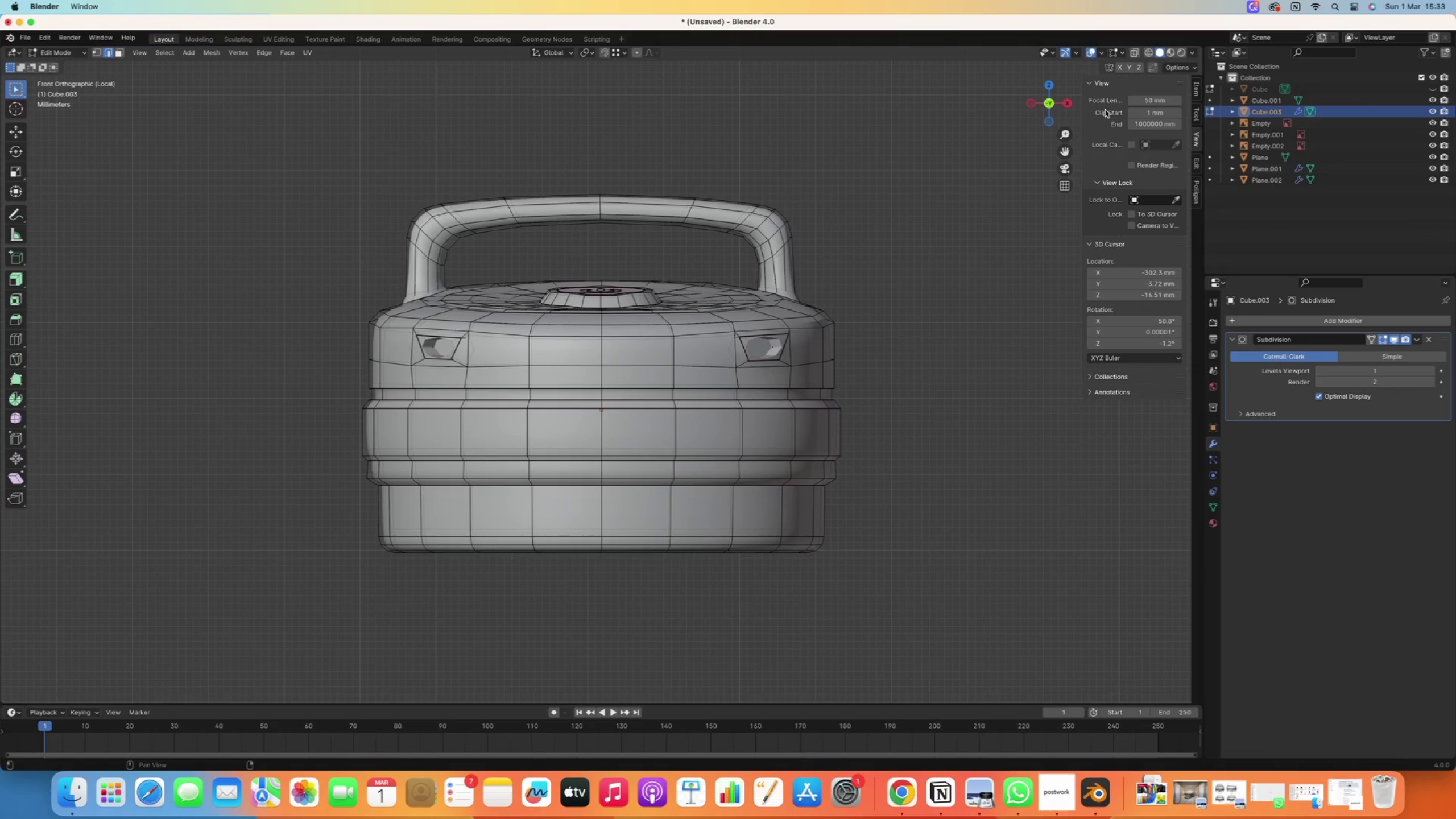 
left_click([1137, 49])
 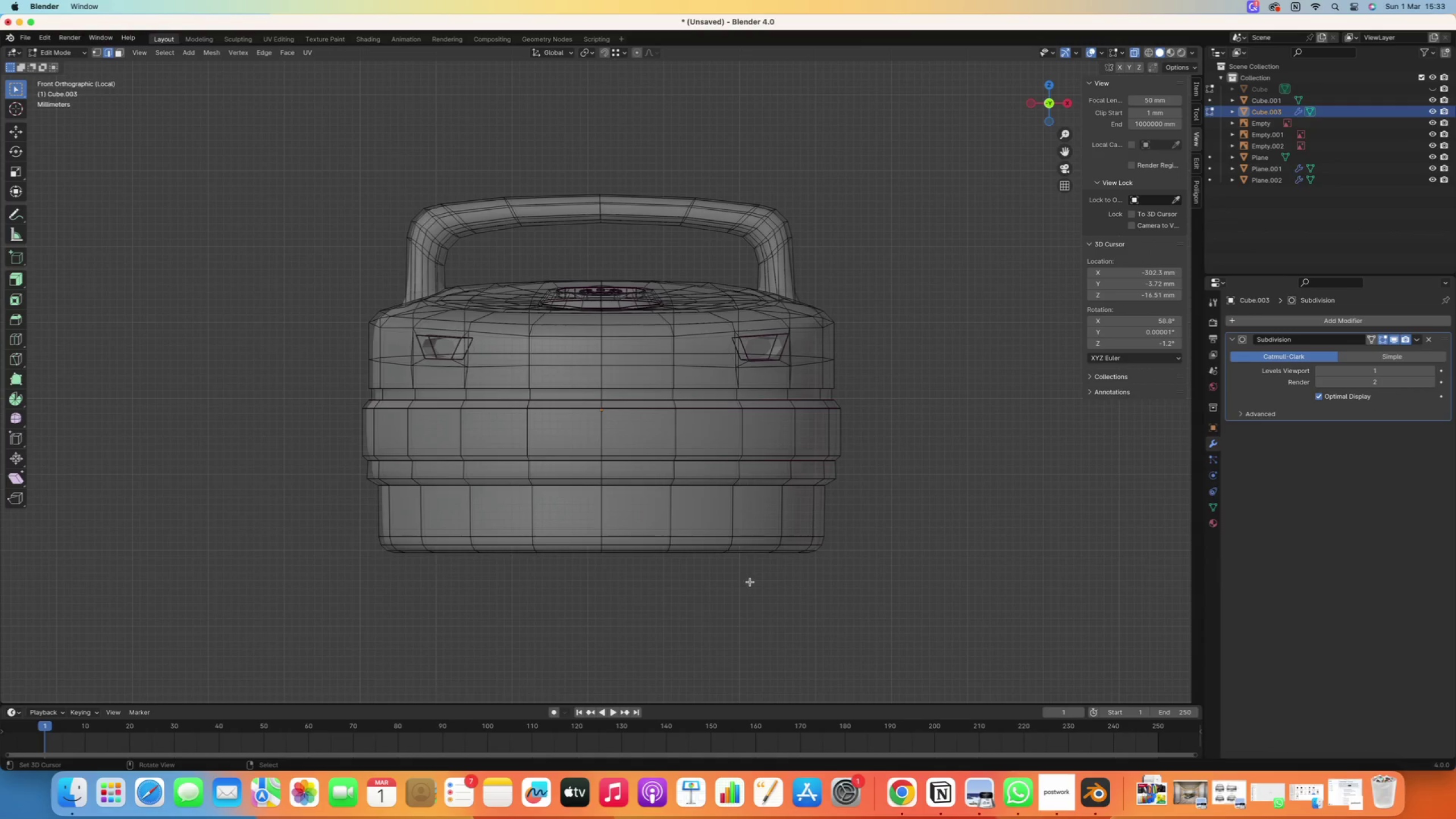 
left_click_drag(start_coordinate=[925, 617], to_coordinate=[471, 669])
 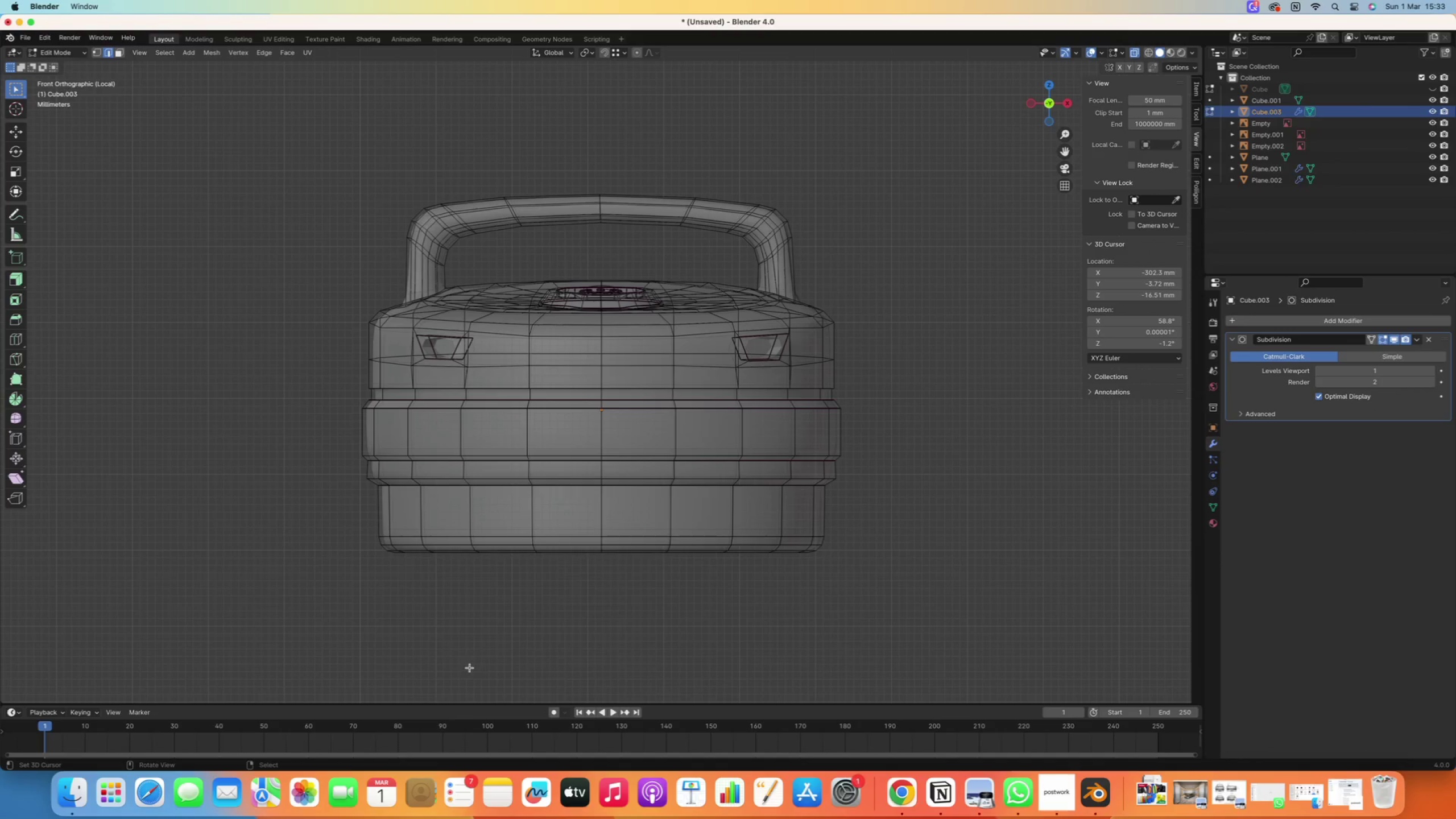 
key(3)
 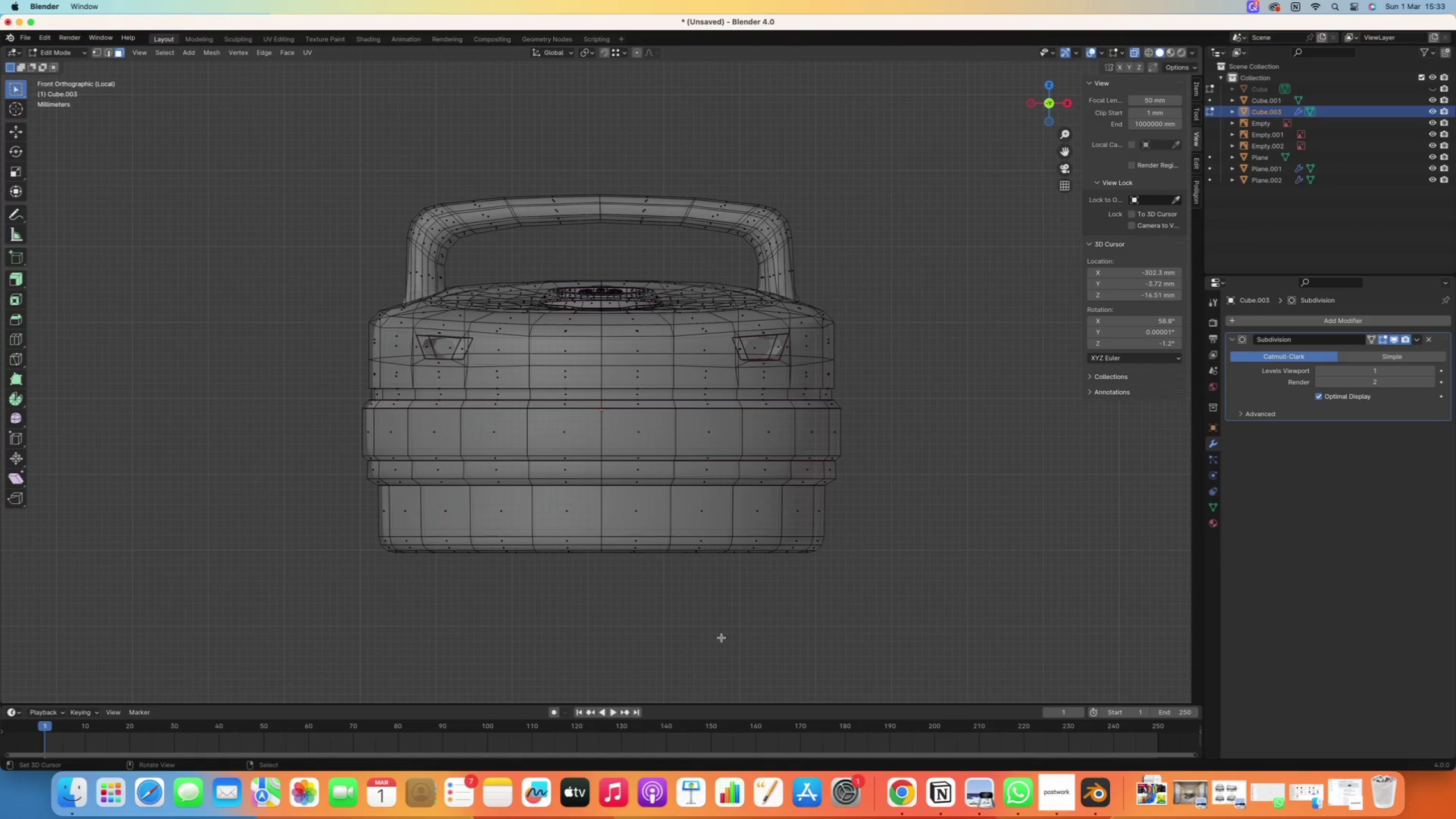 
left_click_drag(start_coordinate=[925, 632], to_coordinate=[189, 495])
 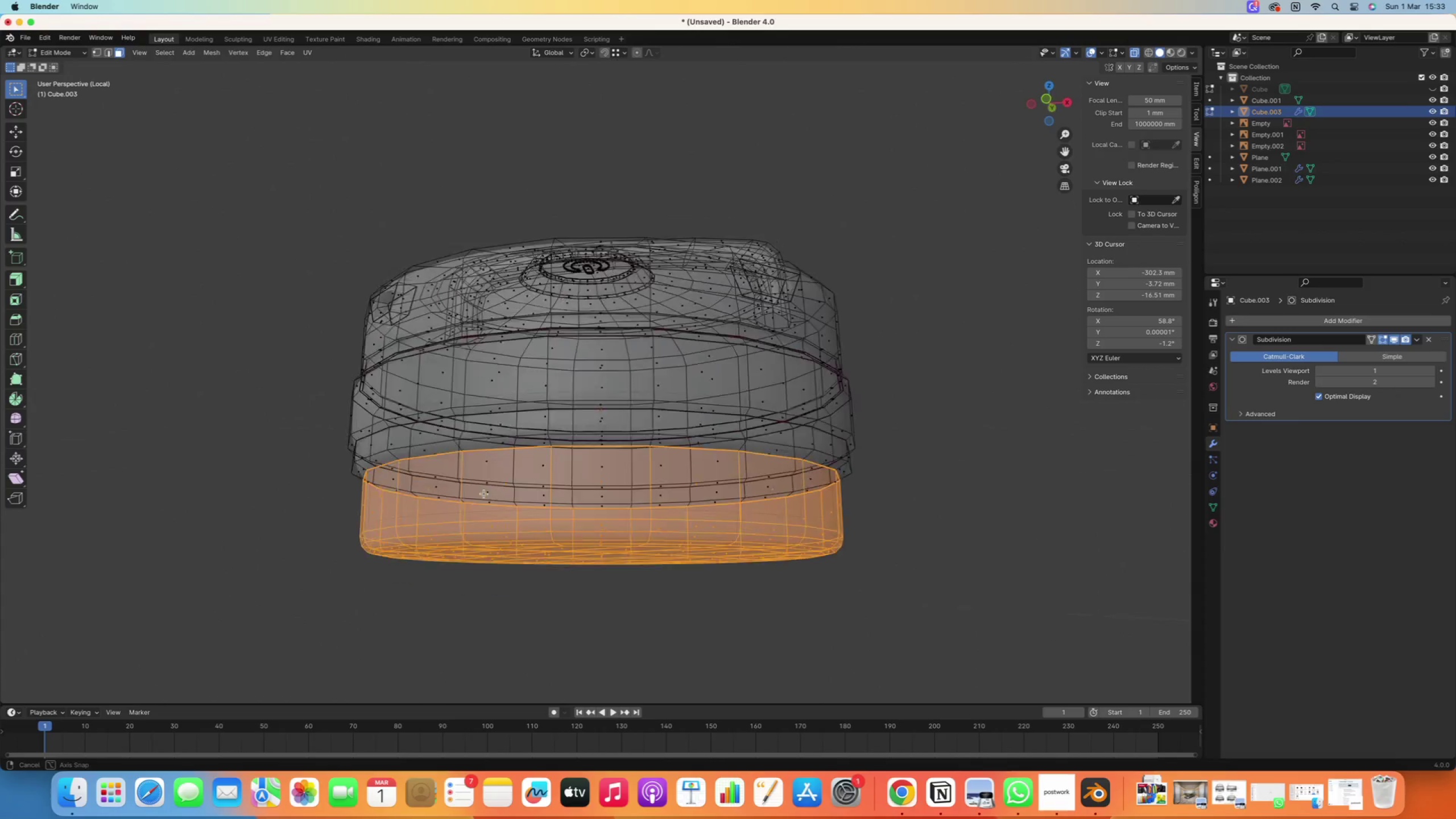 
right_click([483, 357])
 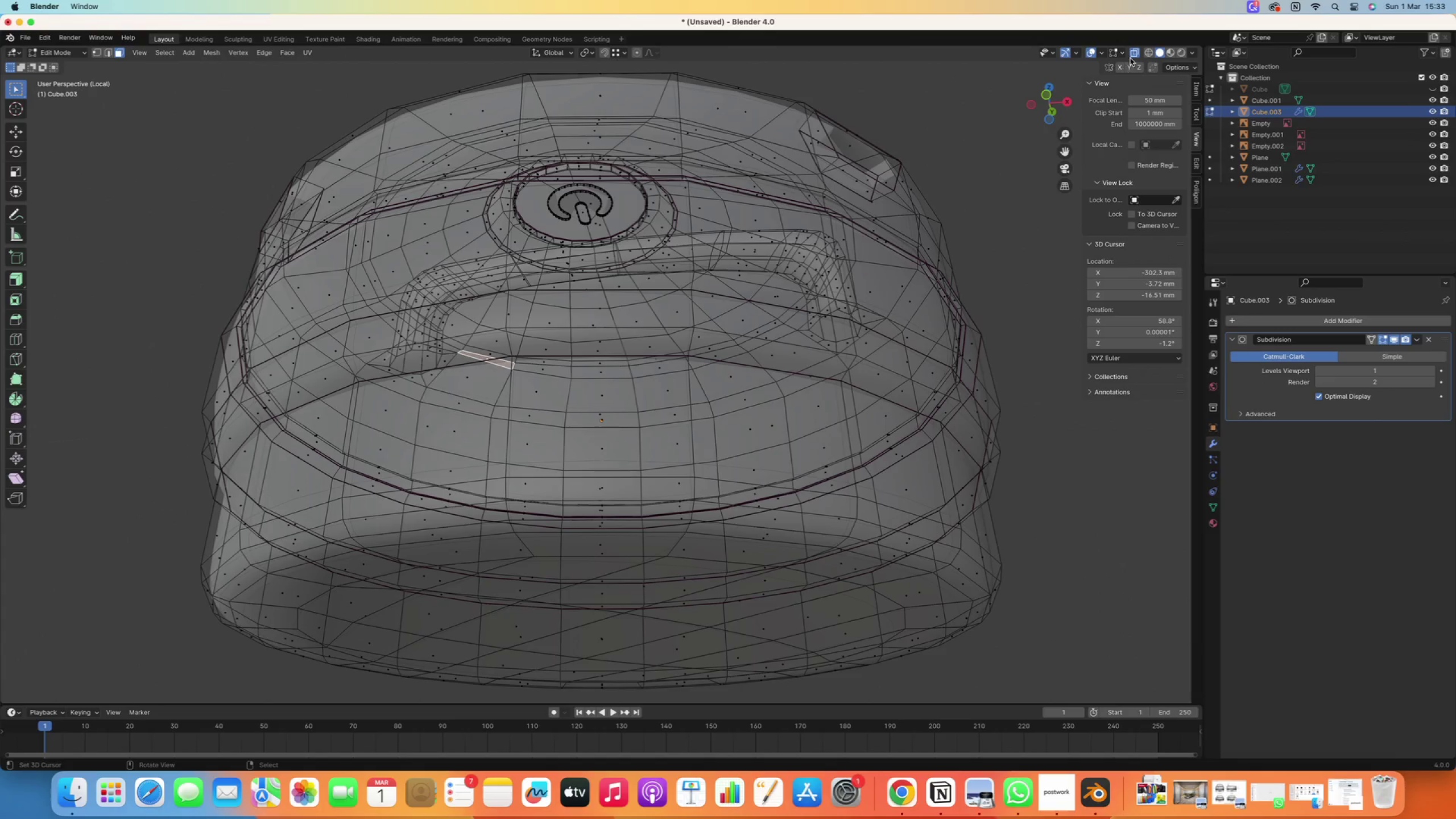 
scroll: coordinate [497, 409], scroll_direction: up, amount: 2.0
 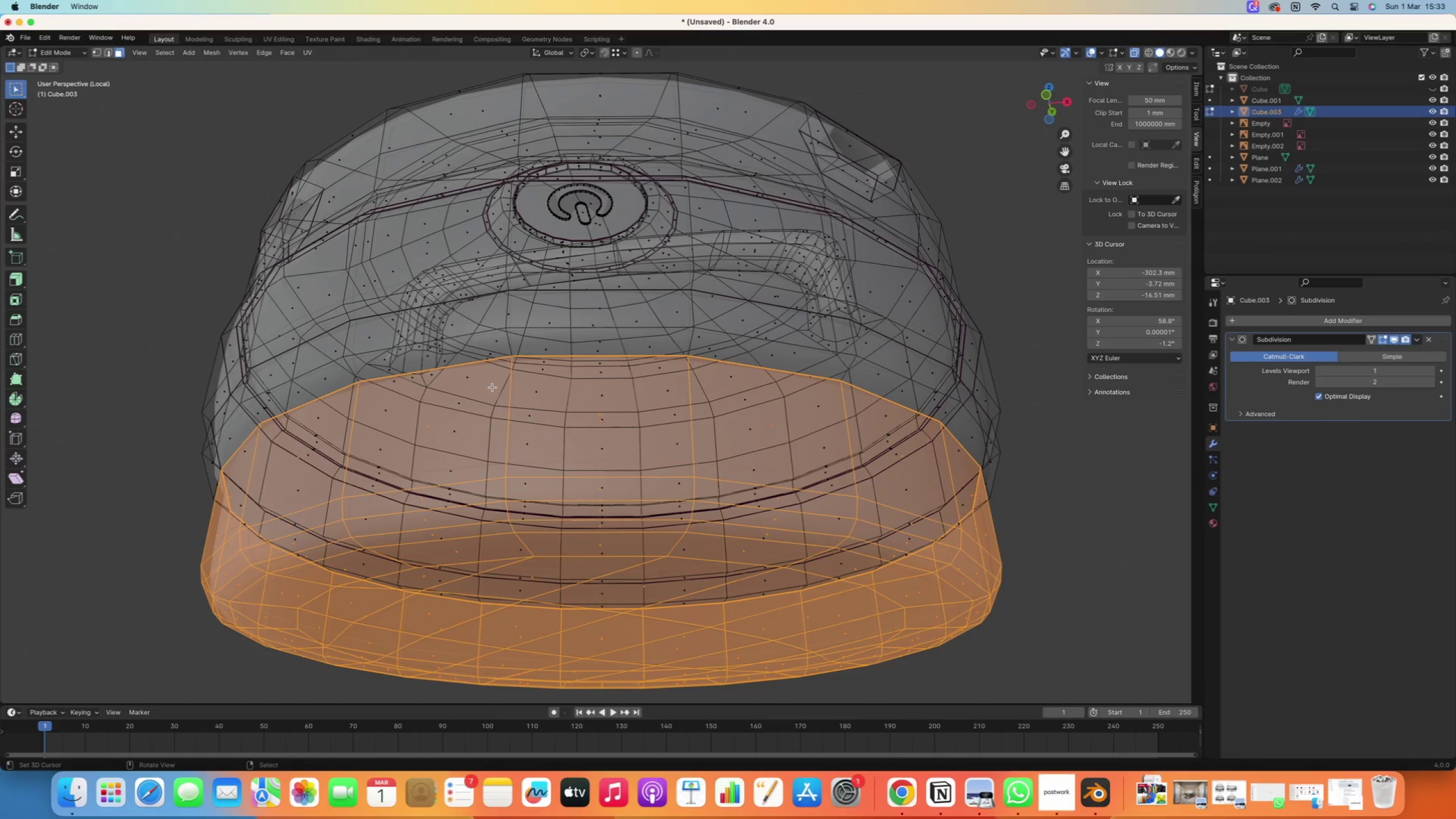 
left_click([1132, 53])
 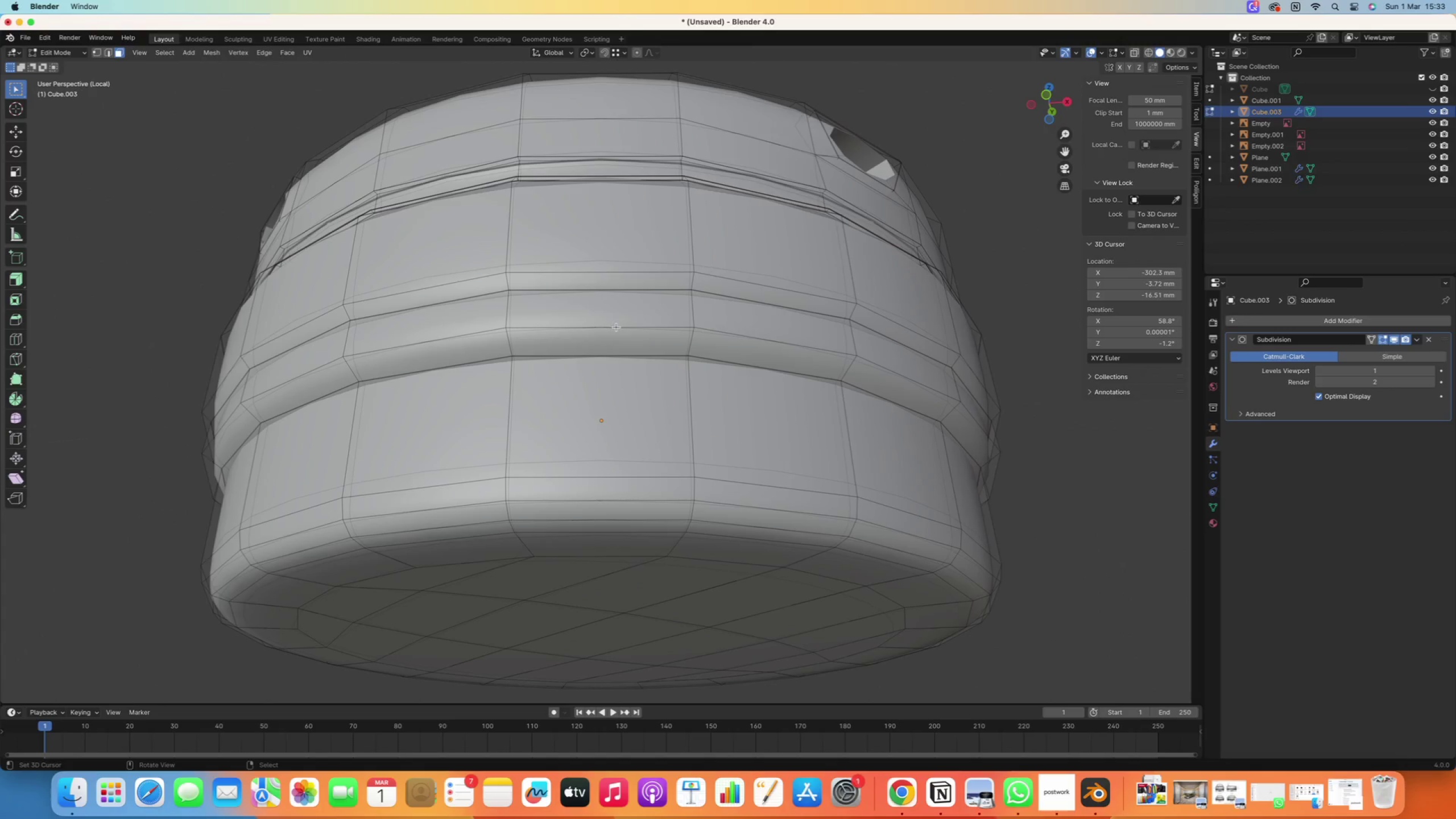 
right_click([570, 356])
 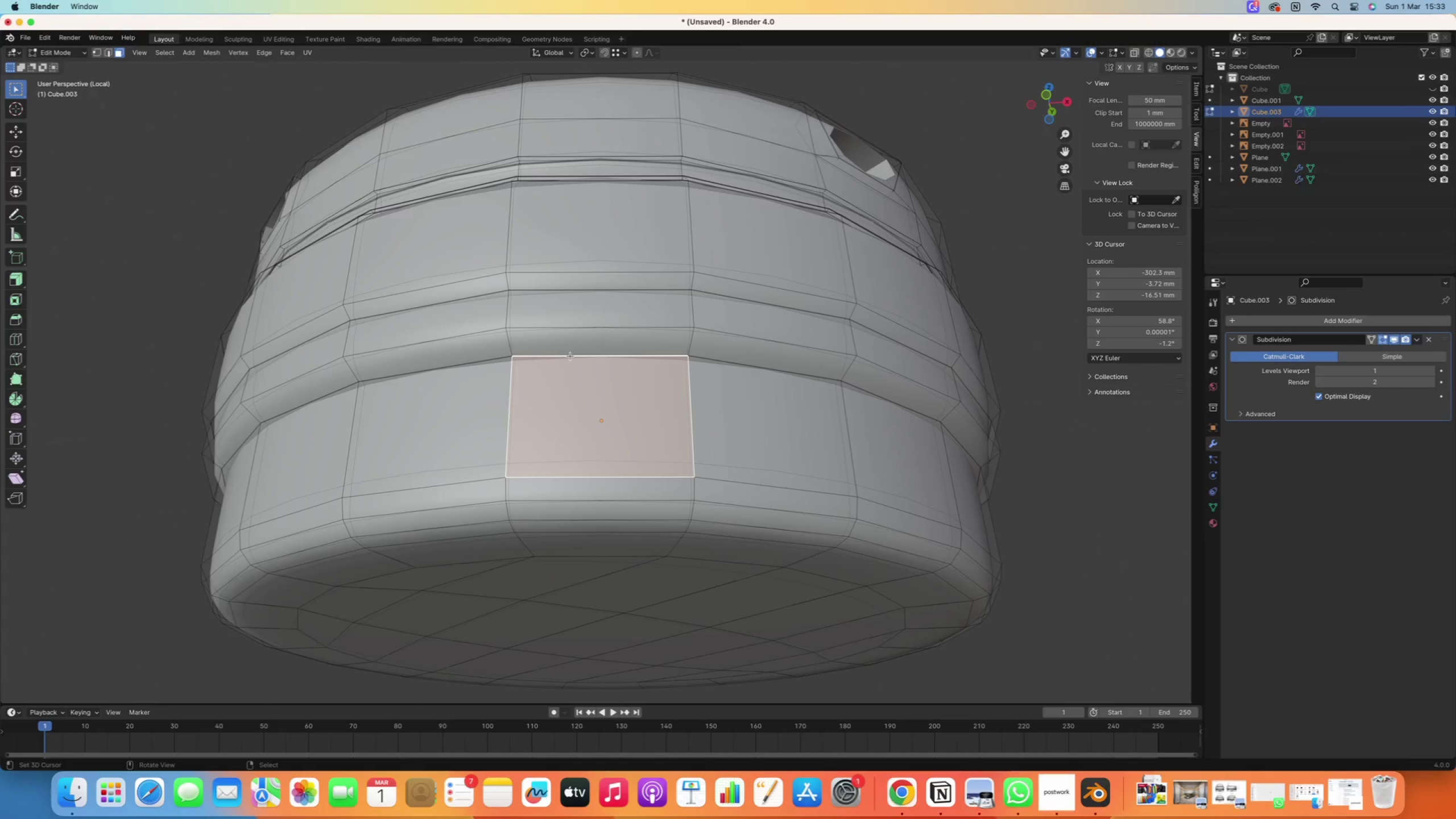 
hold_key(key=AltRight, duration=0.35)
 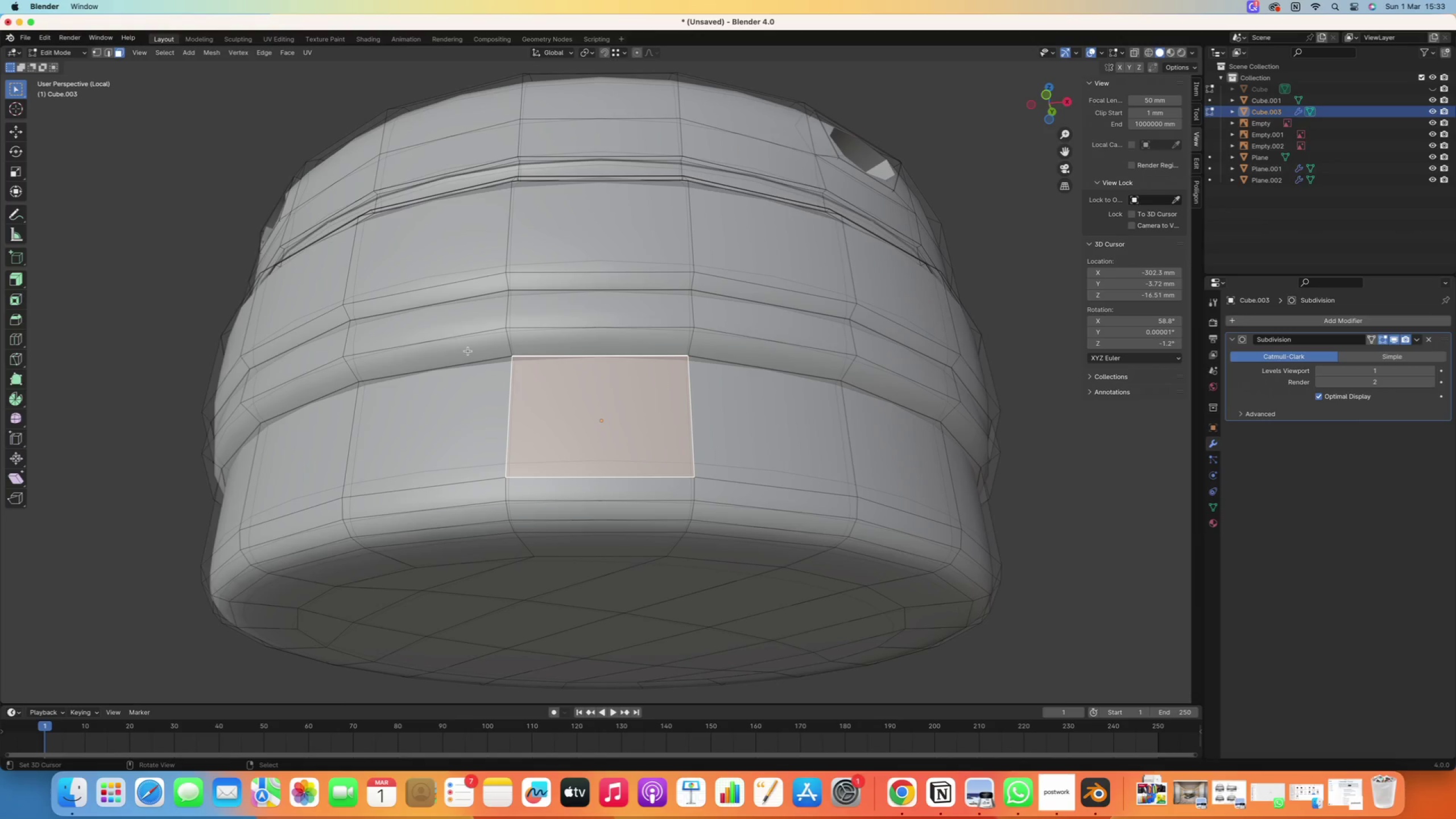 
key(2)
 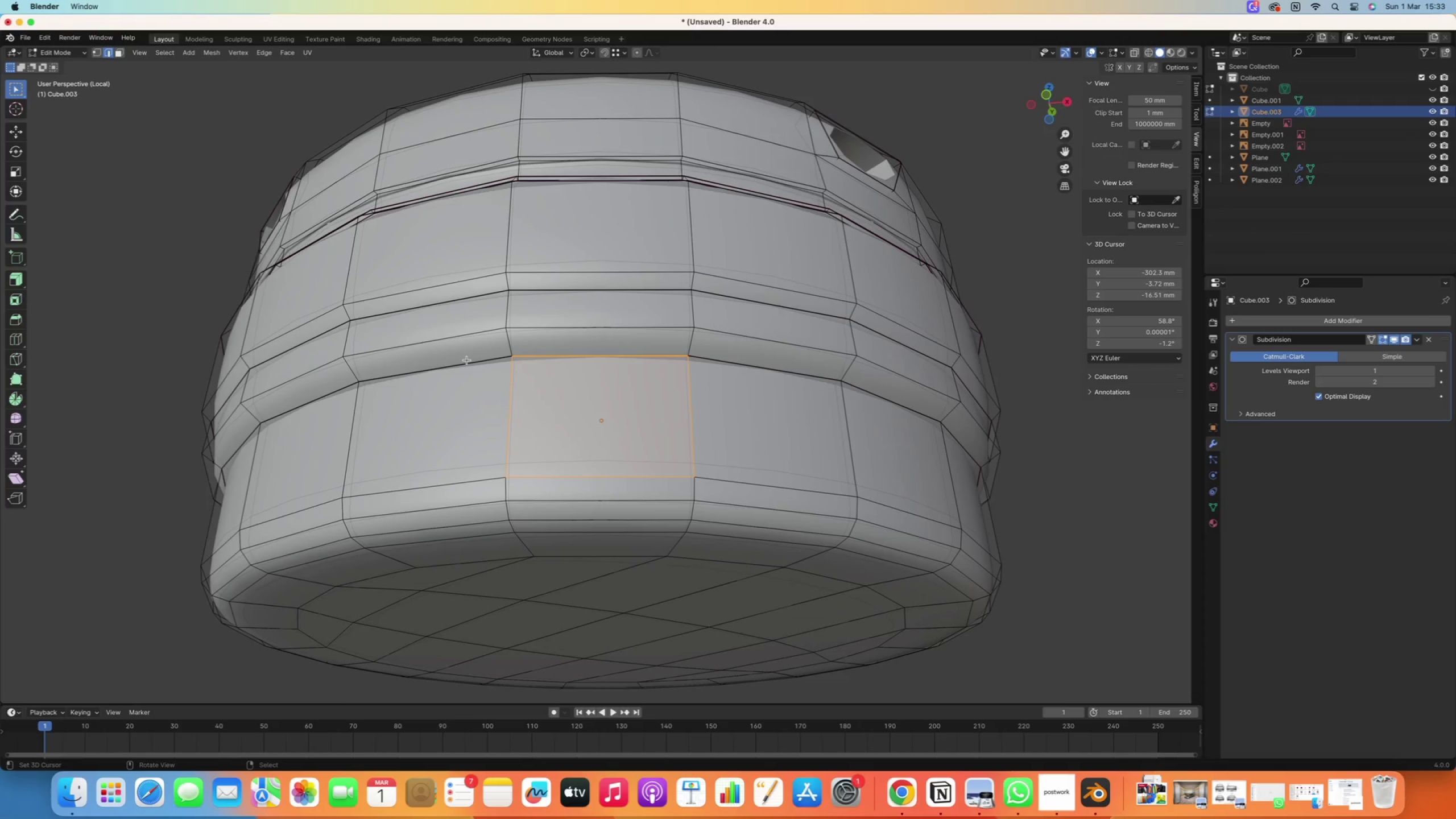 
right_click([467, 360])
 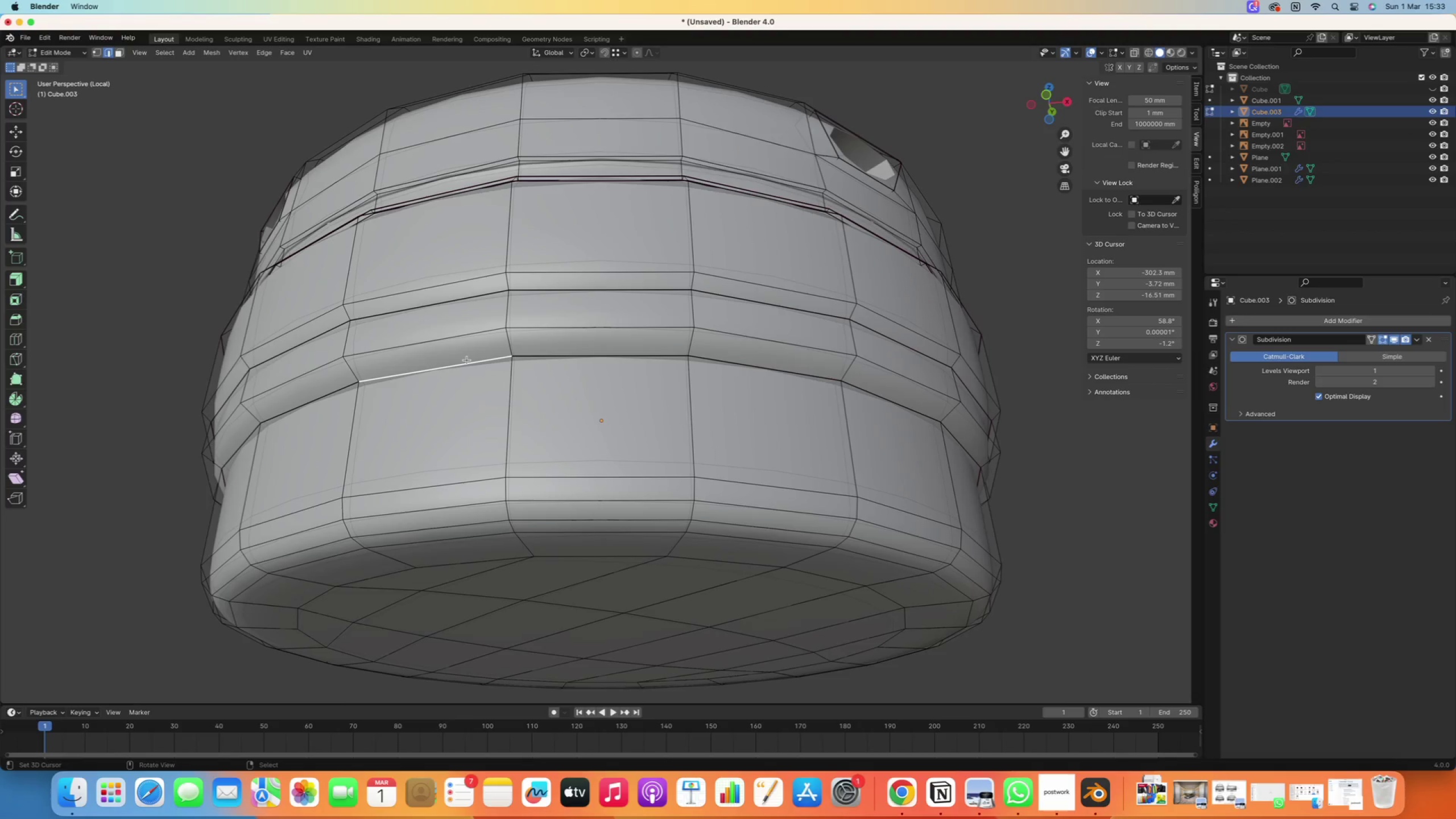 
hold_key(key=AltRight, duration=0.68)
double_click([467, 360])
 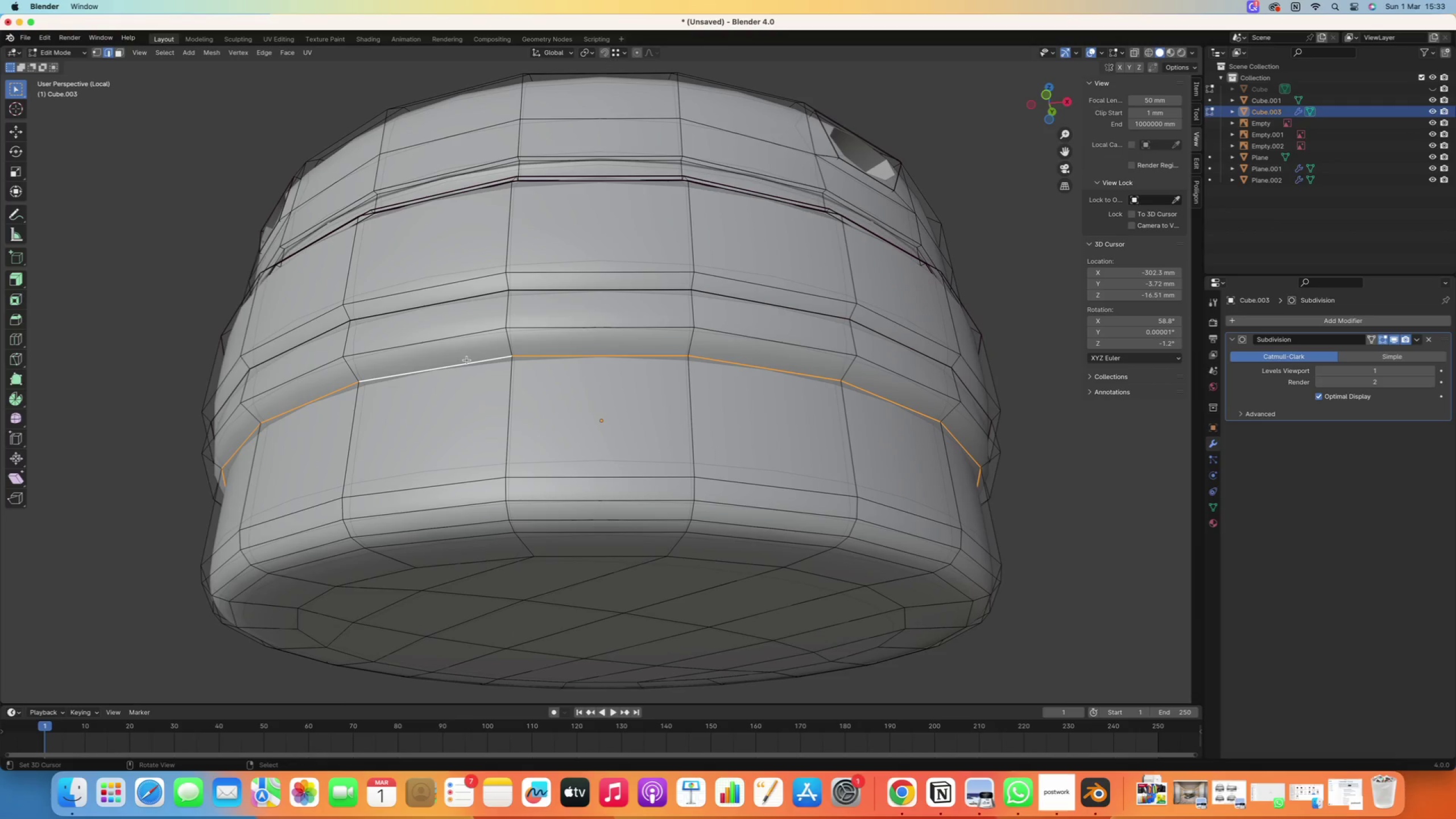 
type( mark)
 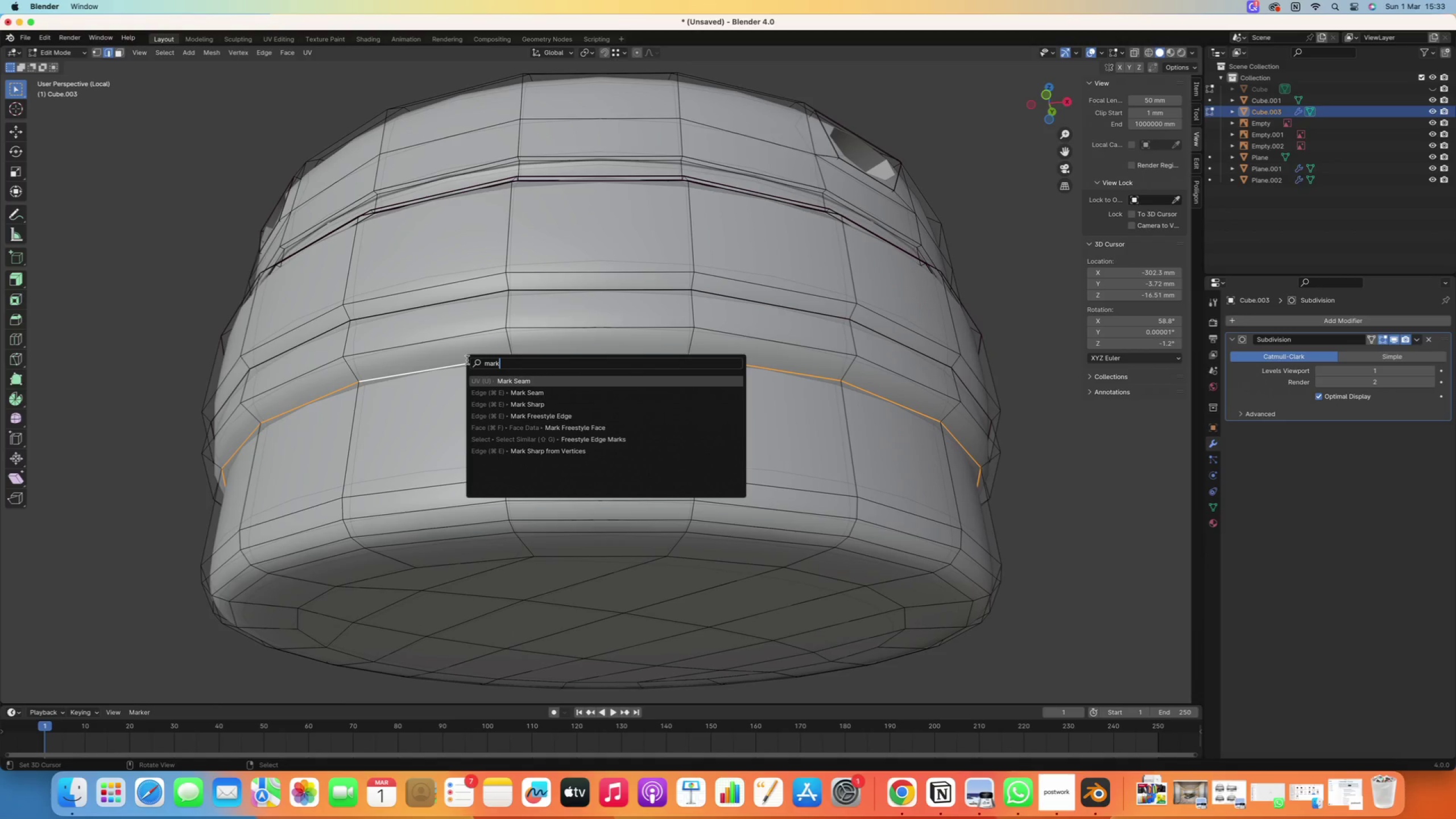 
key(ArrowDown)
 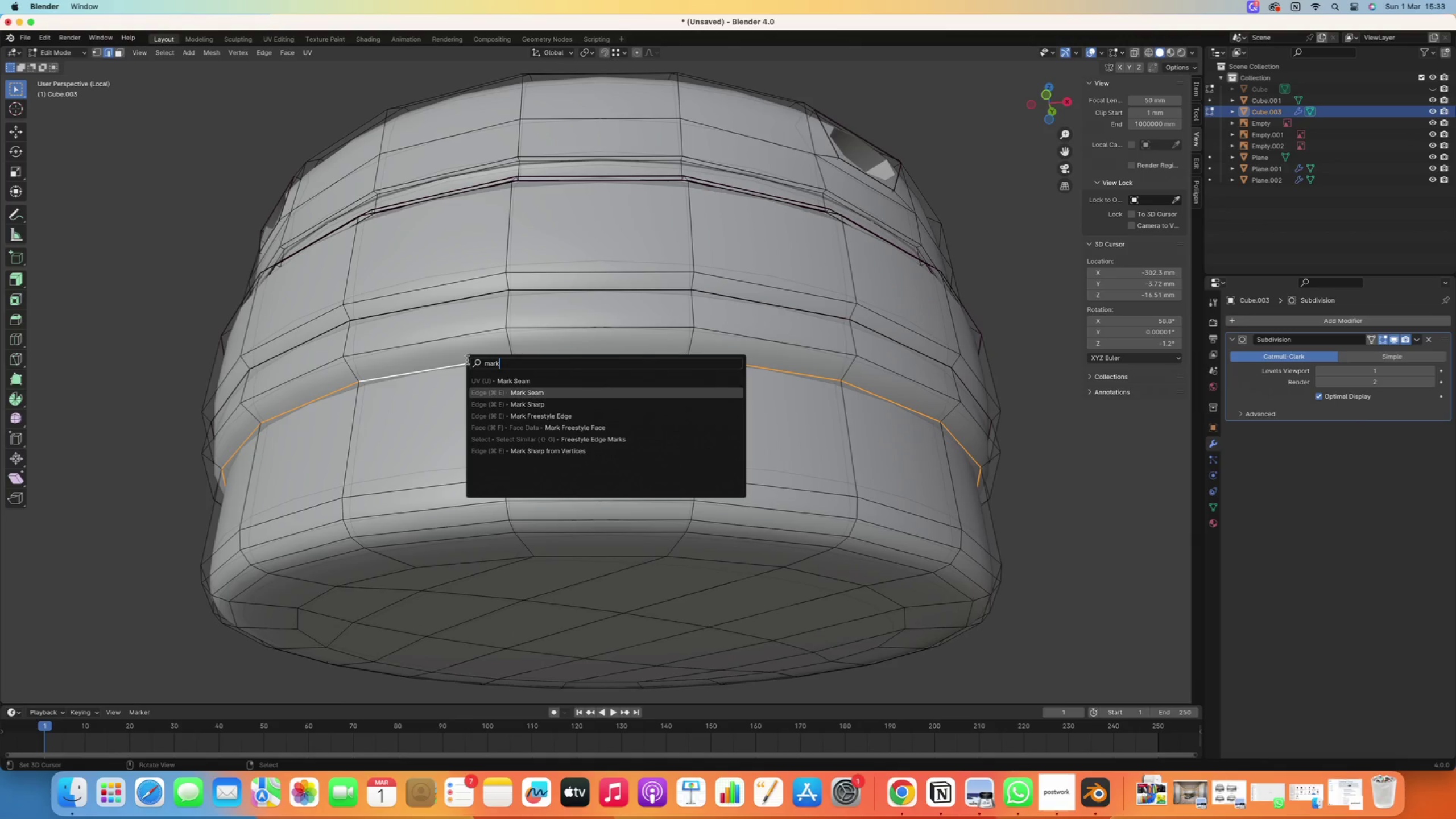 
key(Enter)
 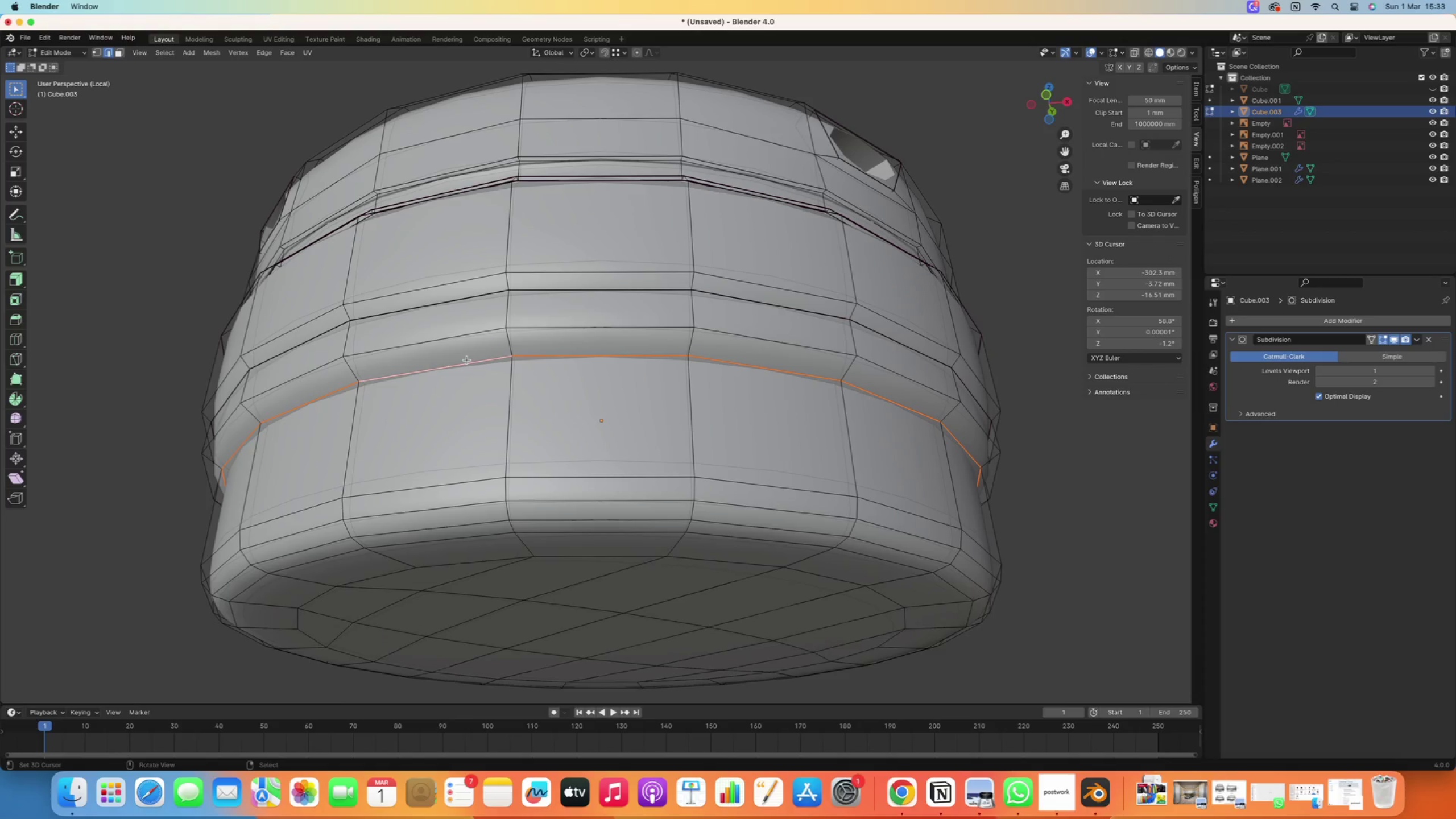 
right_click([344, 249])
 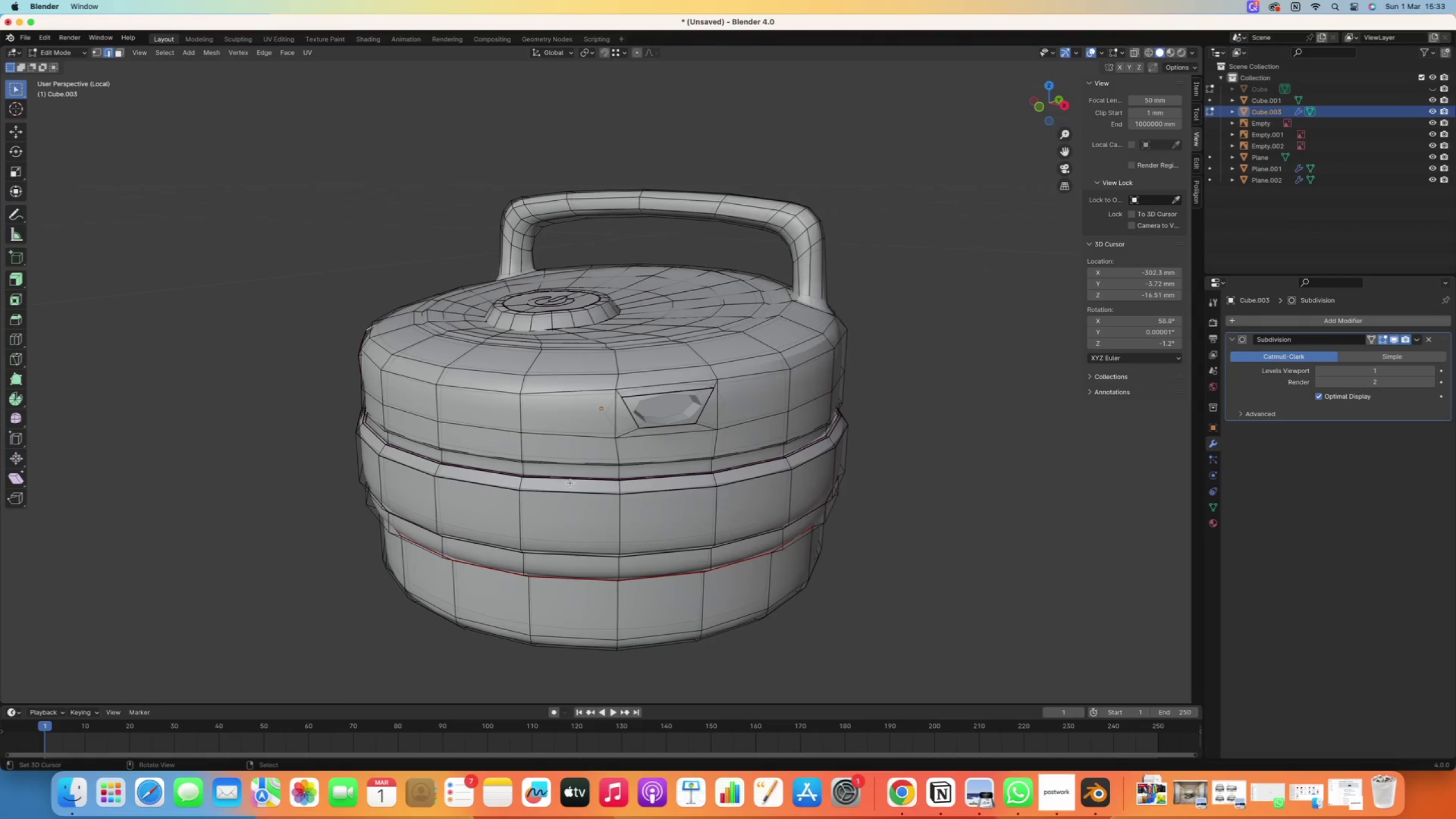 
scroll: coordinate [482, 362], scroll_direction: down, amount: 5.0
 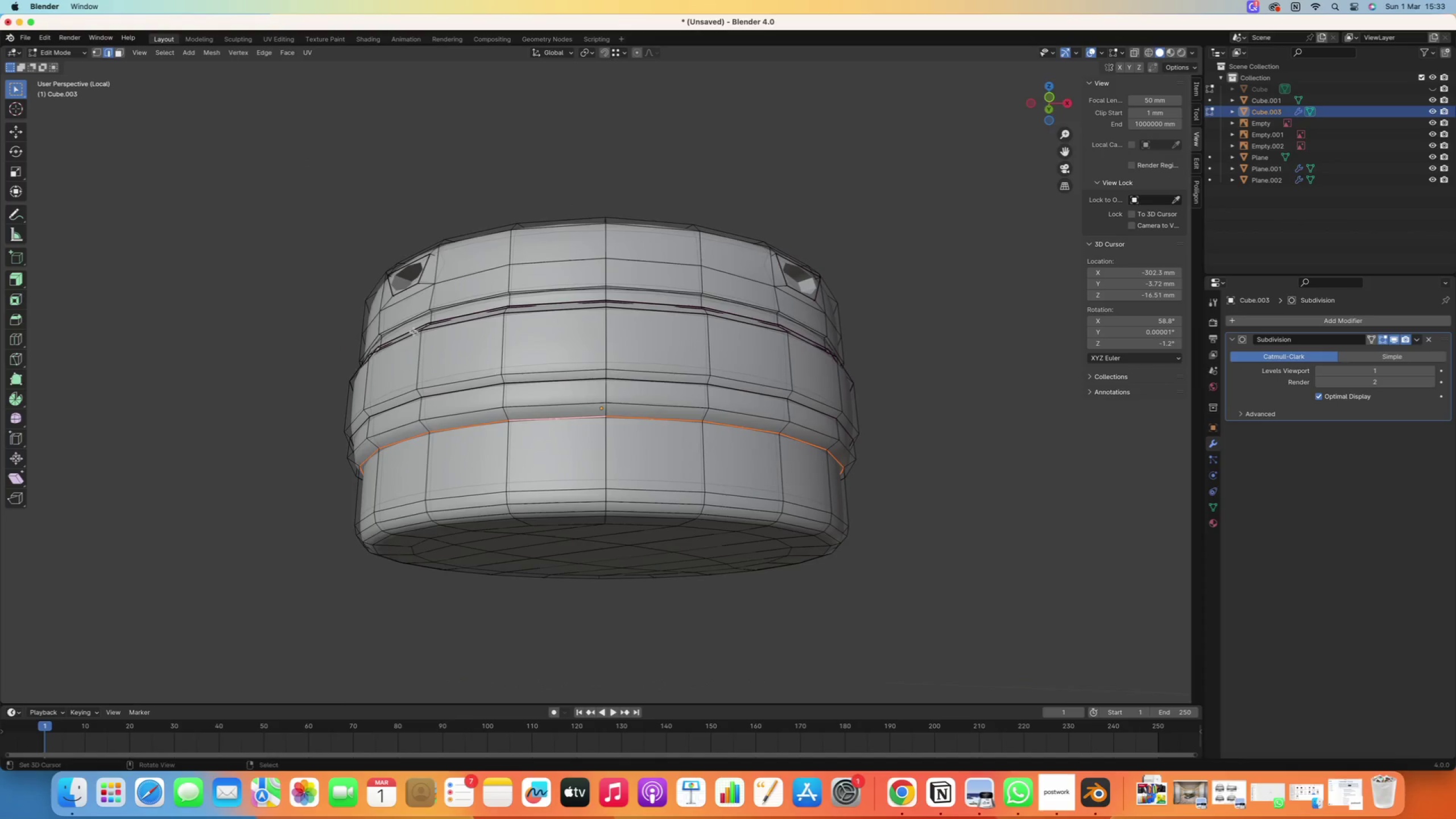 
right_click([550, 477])
 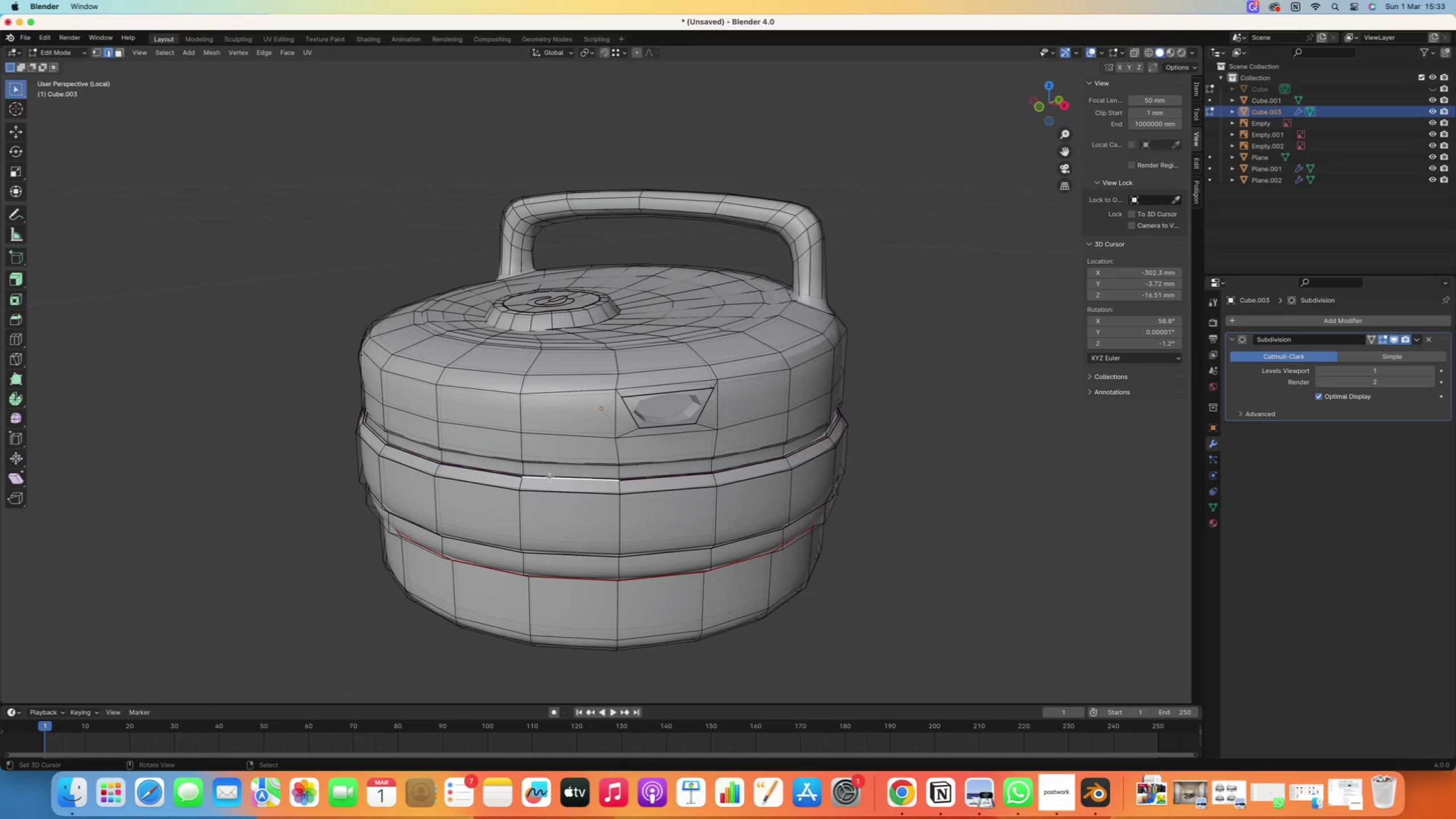 
hold_key(key=AltRight, duration=0.51)
double_click([550, 477])
 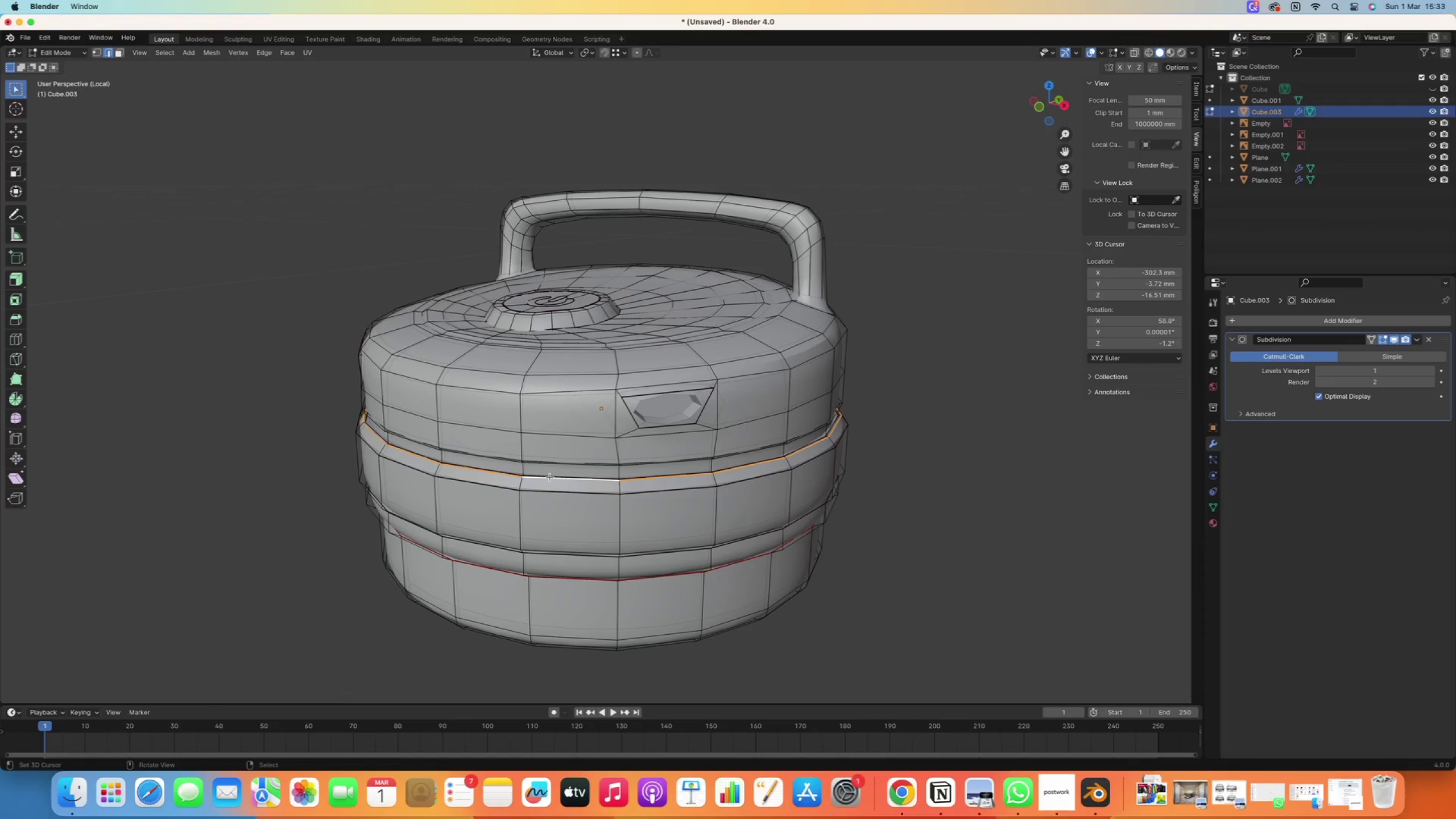 
key(Space)
 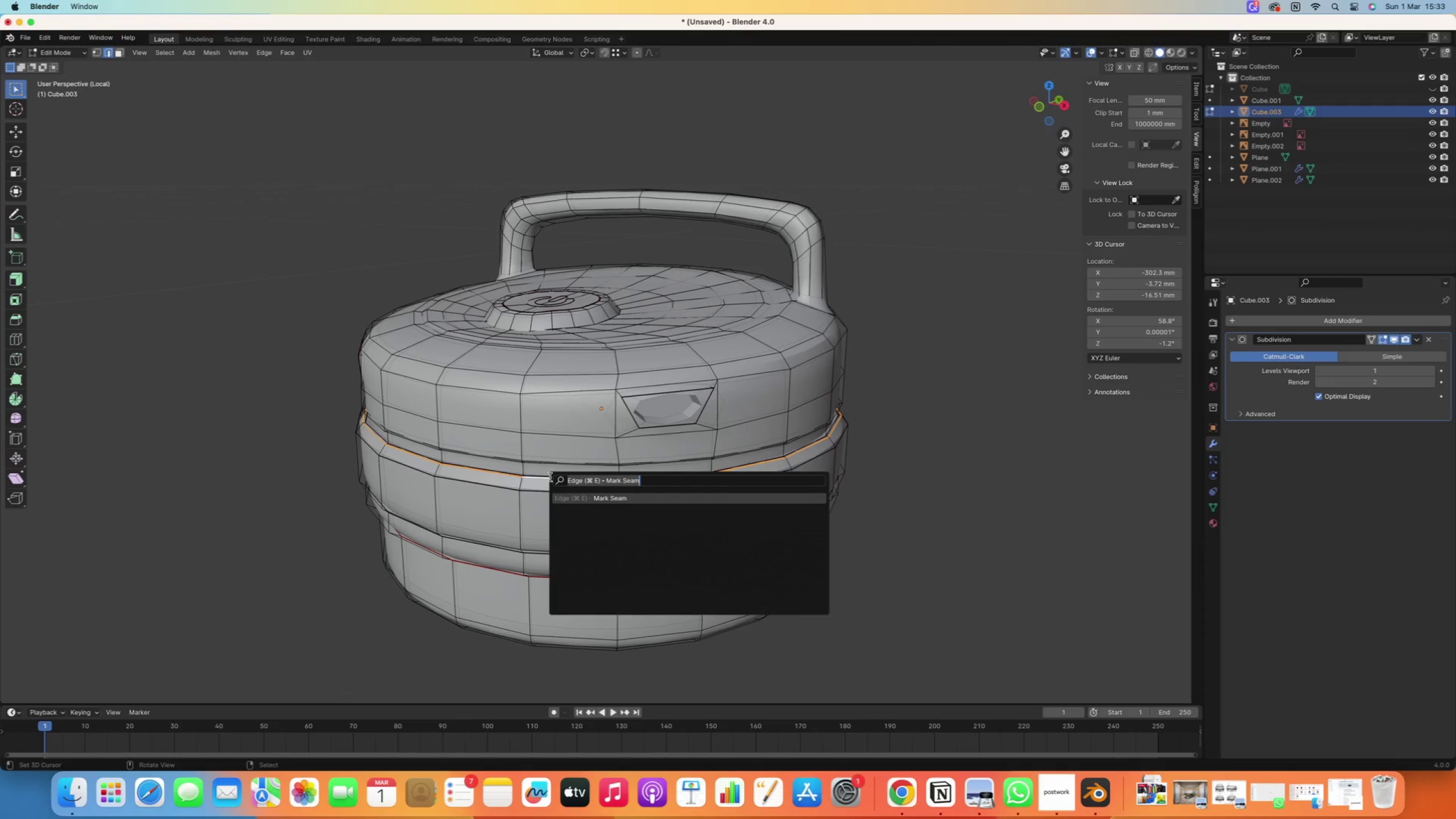 
key(Enter)
 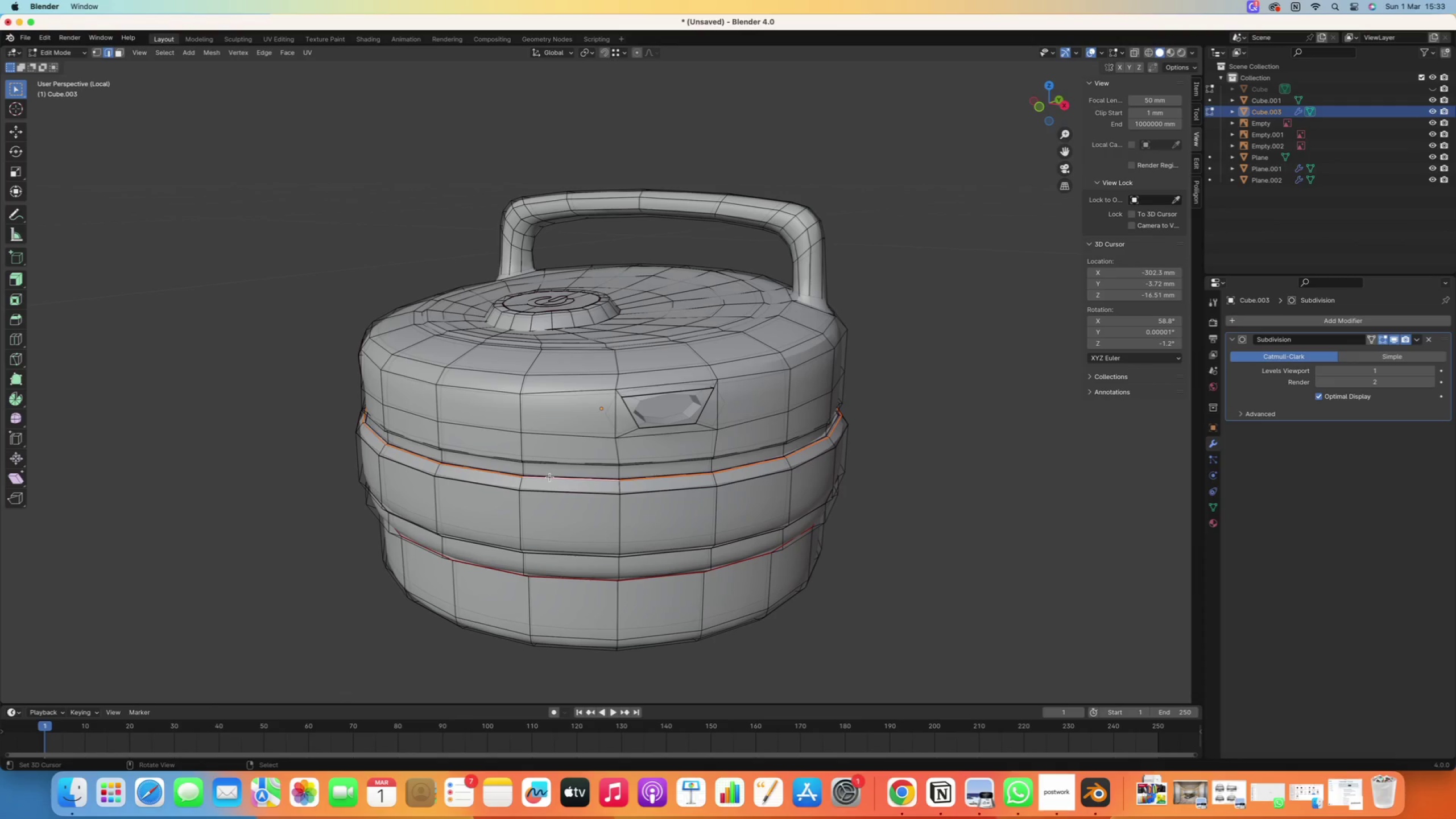 
key(Slash)
 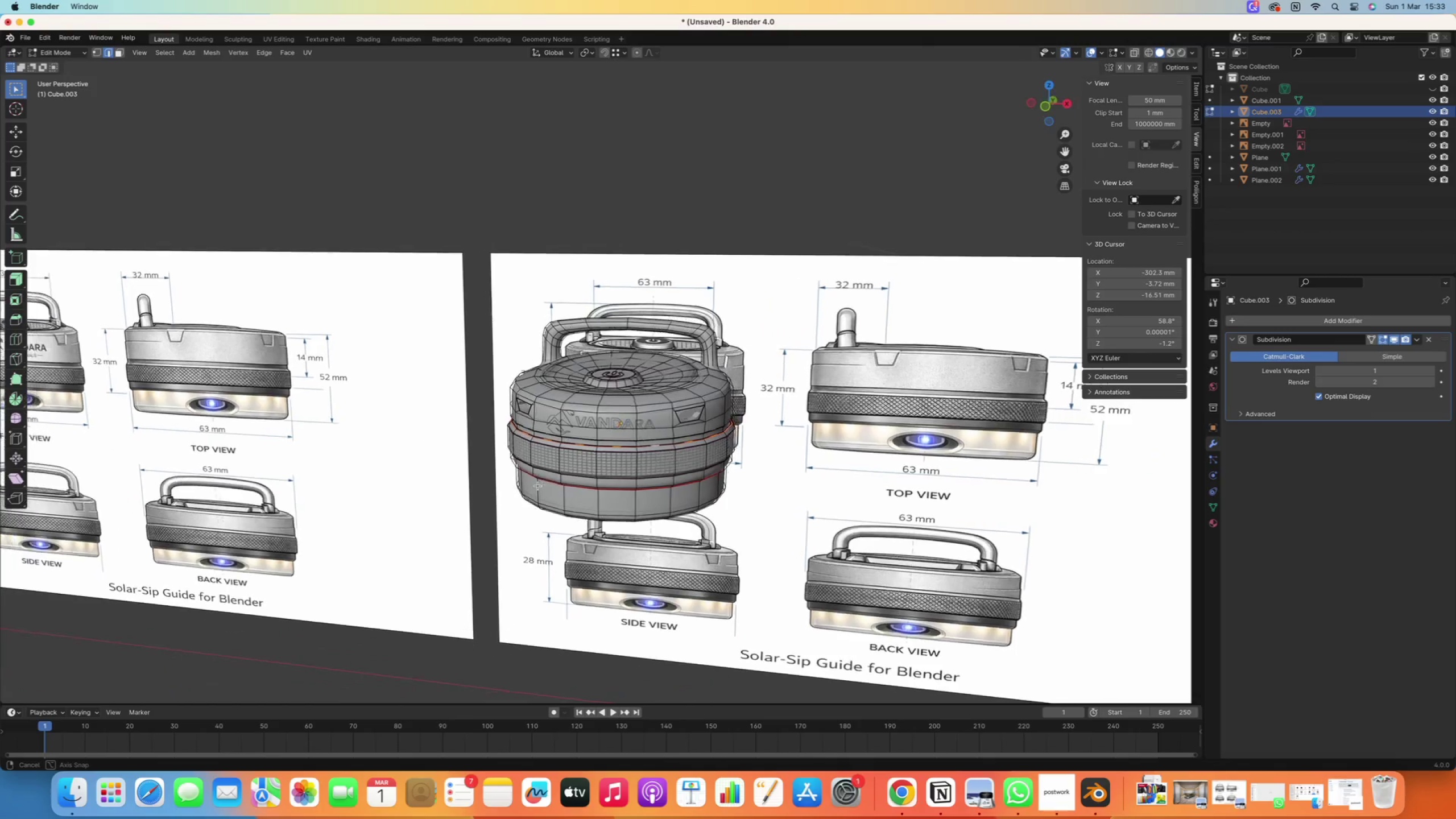 
scroll: coordinate [550, 477], scroll_direction: down, amount: 8.0
 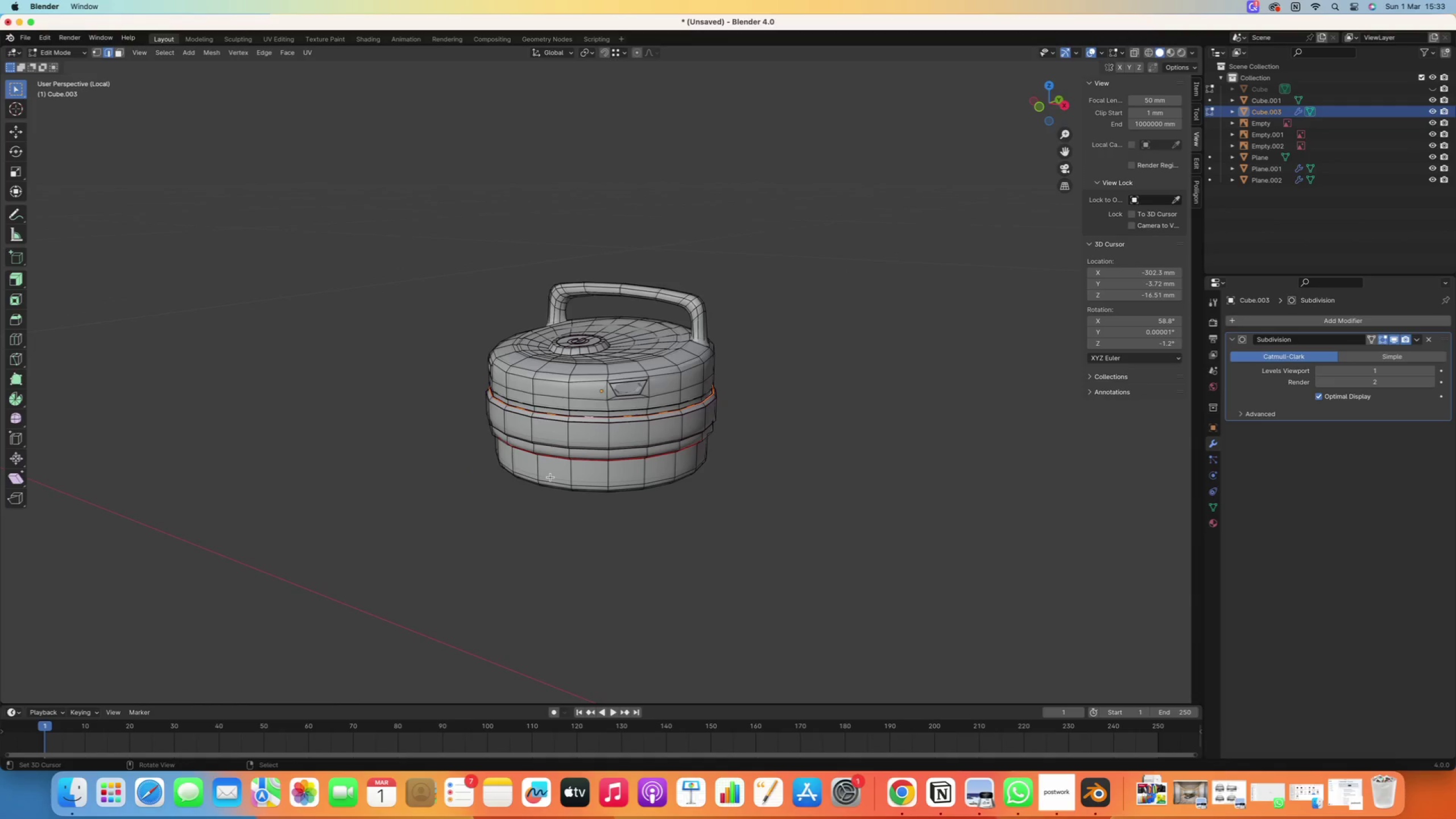 
scroll: coordinate [650, 448], scroll_direction: up, amount: 2.0
 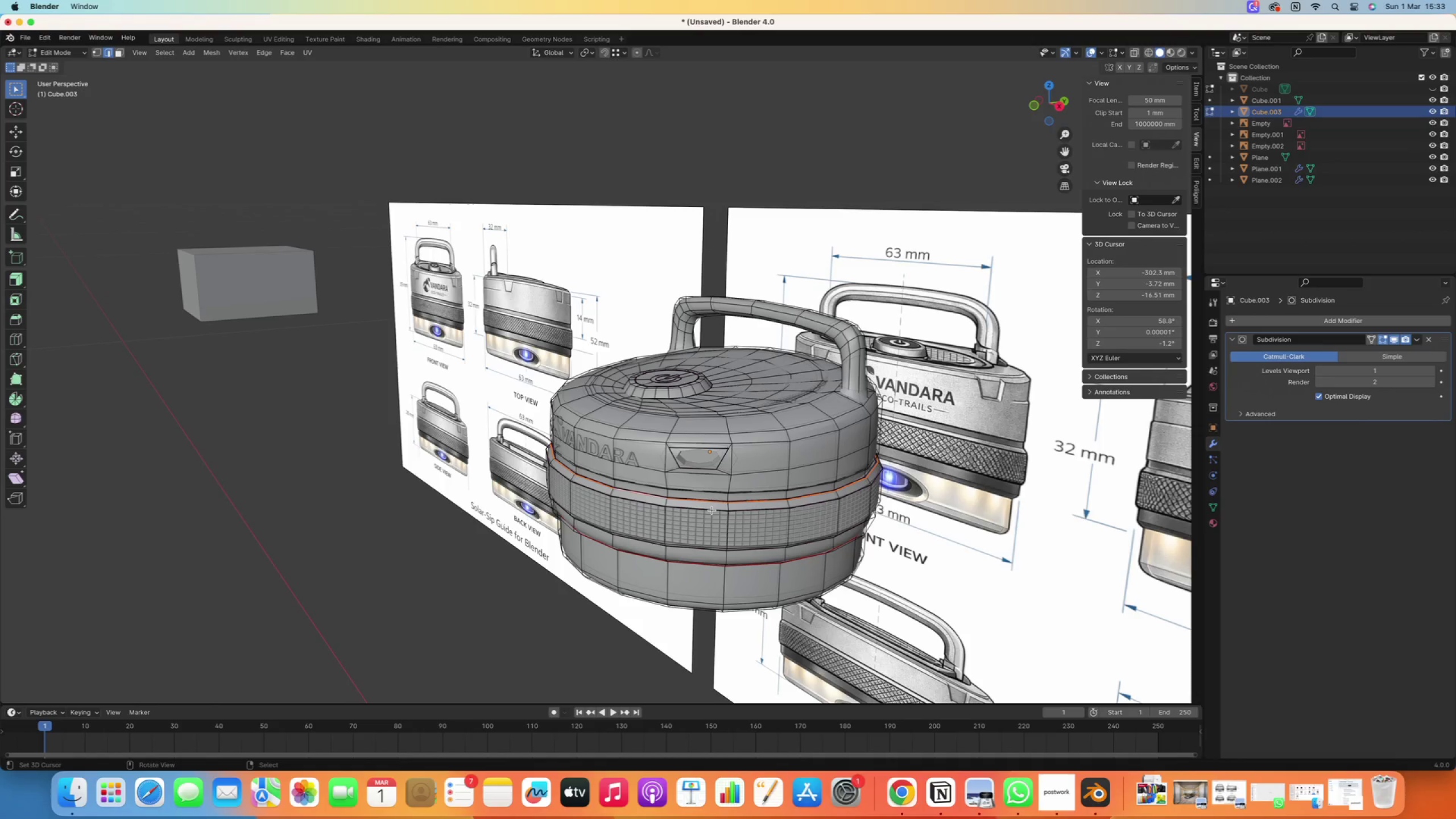 
right_click([661, 544])
 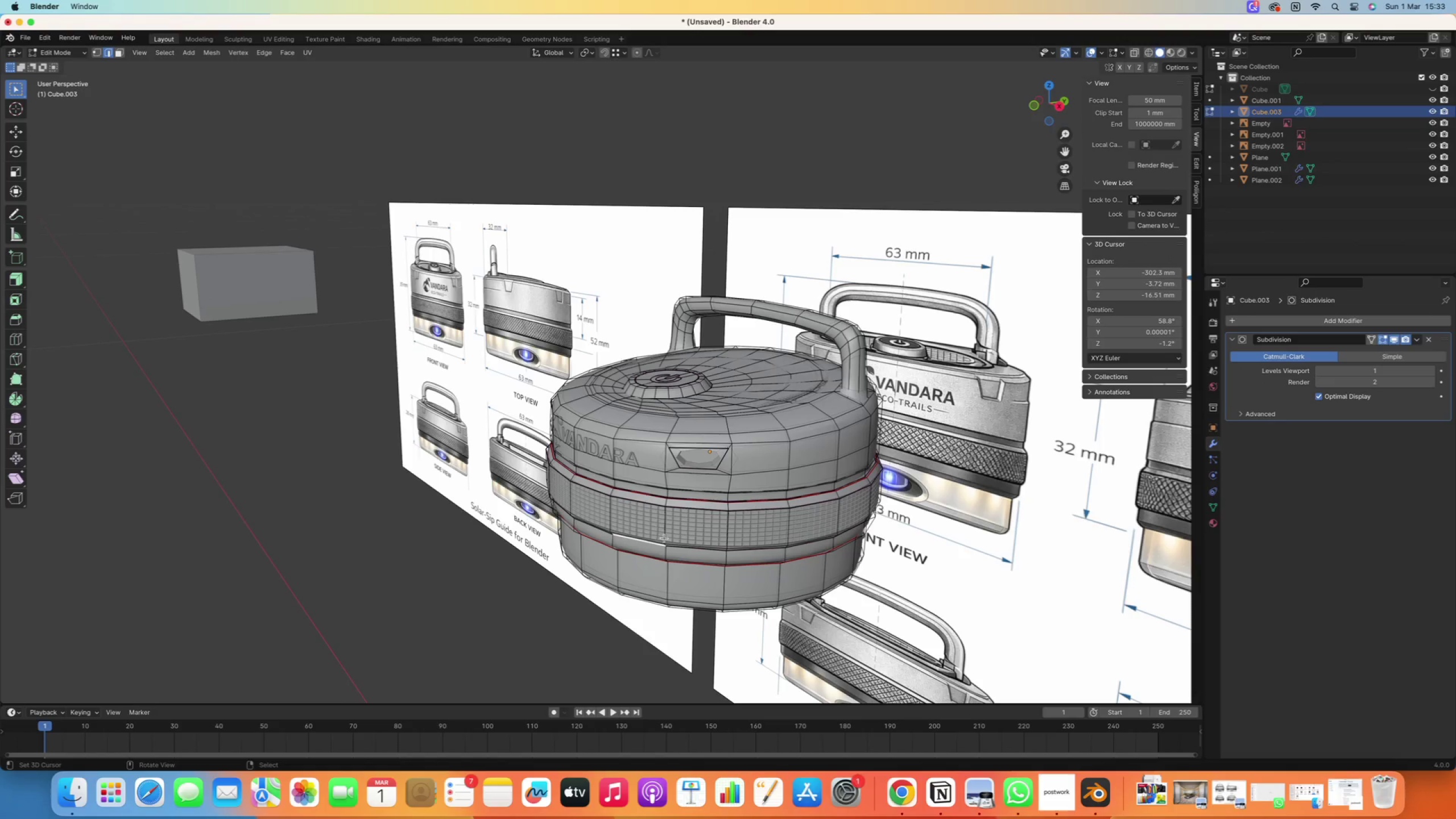 
right_click([664, 538])
 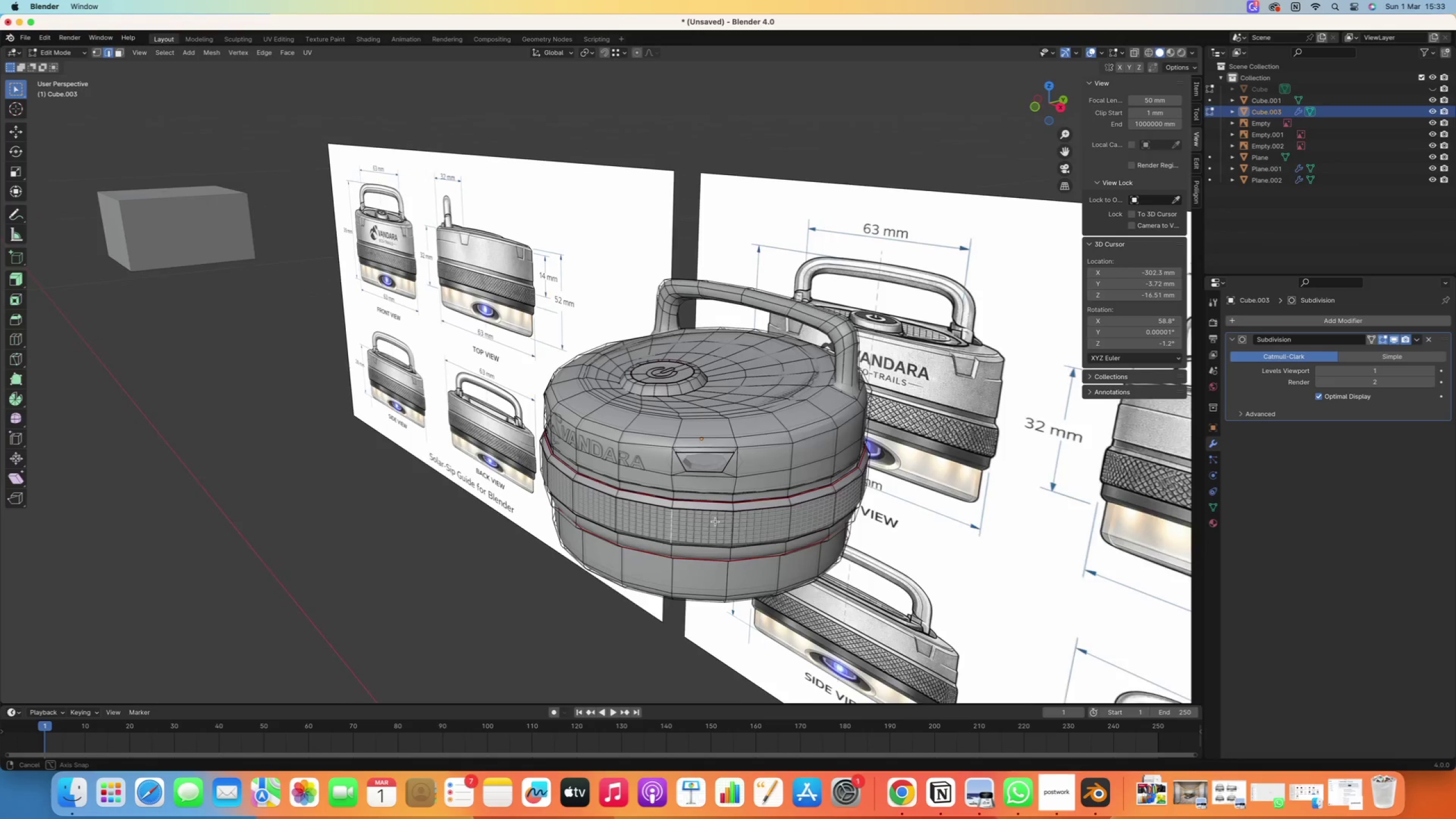 
scroll: coordinate [660, 392], scroll_direction: up, amount: 11.0
 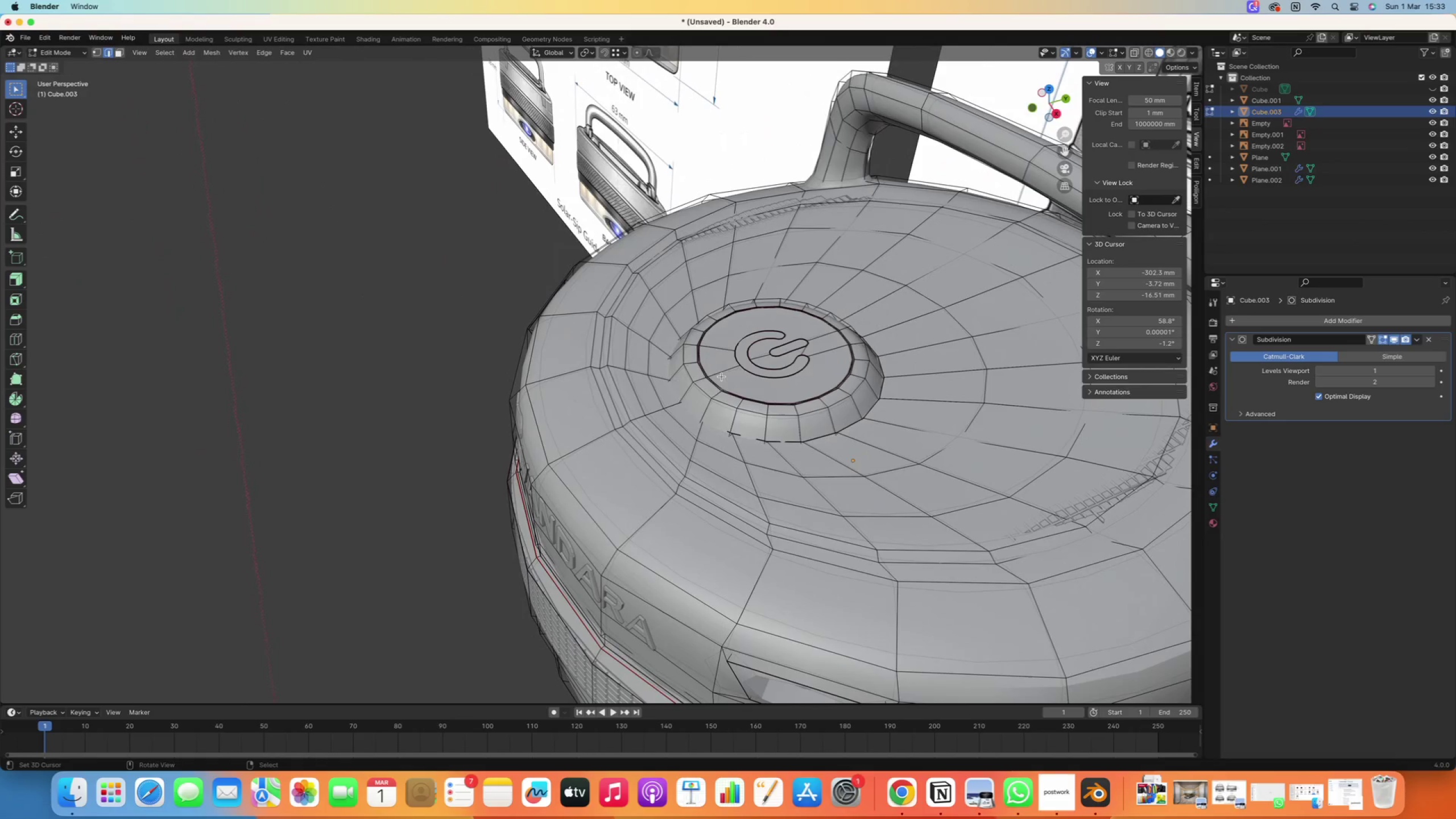 
right_click([741, 371])
 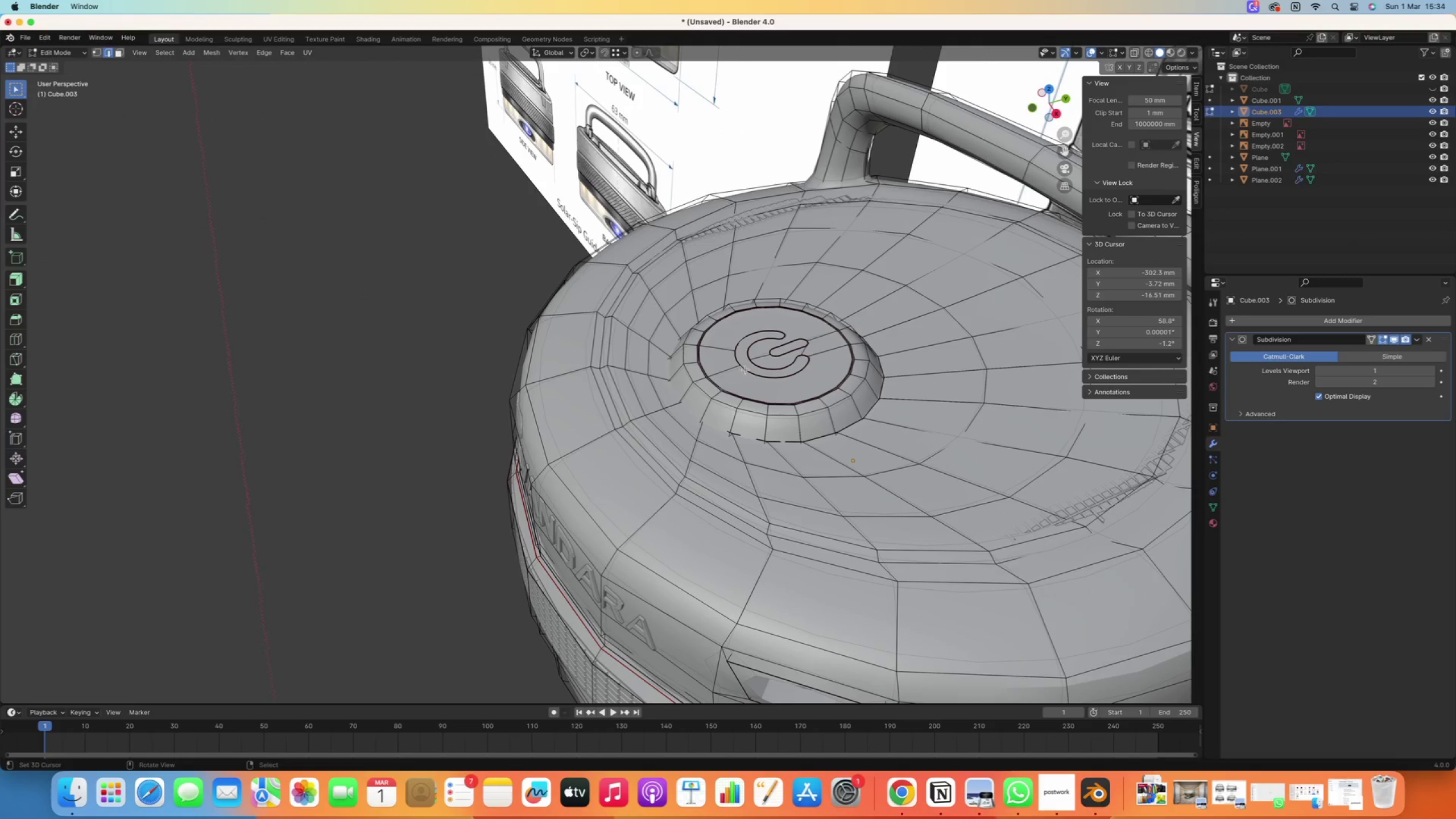 
right_click([747, 369])
 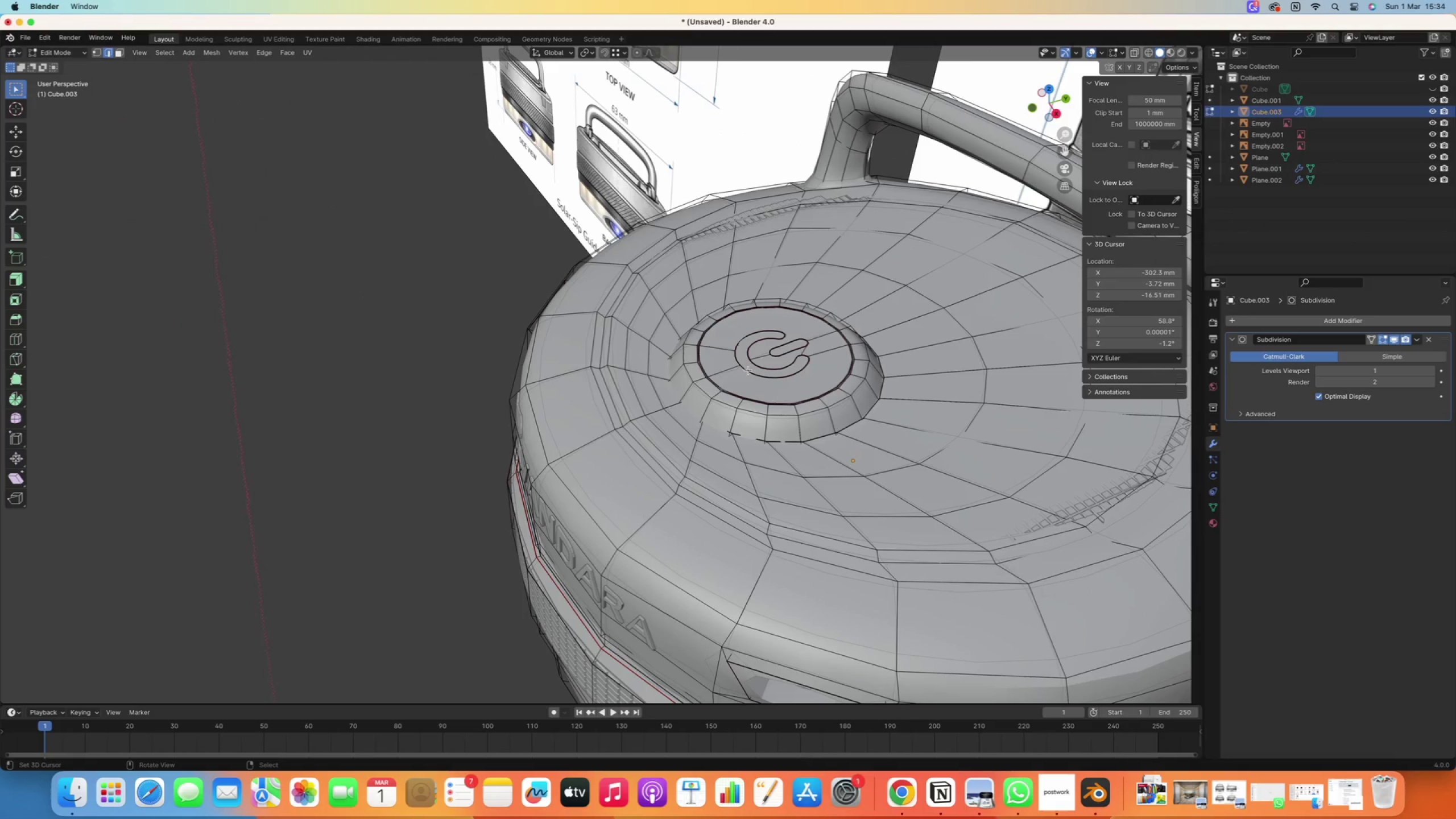 
right_click([750, 371])
 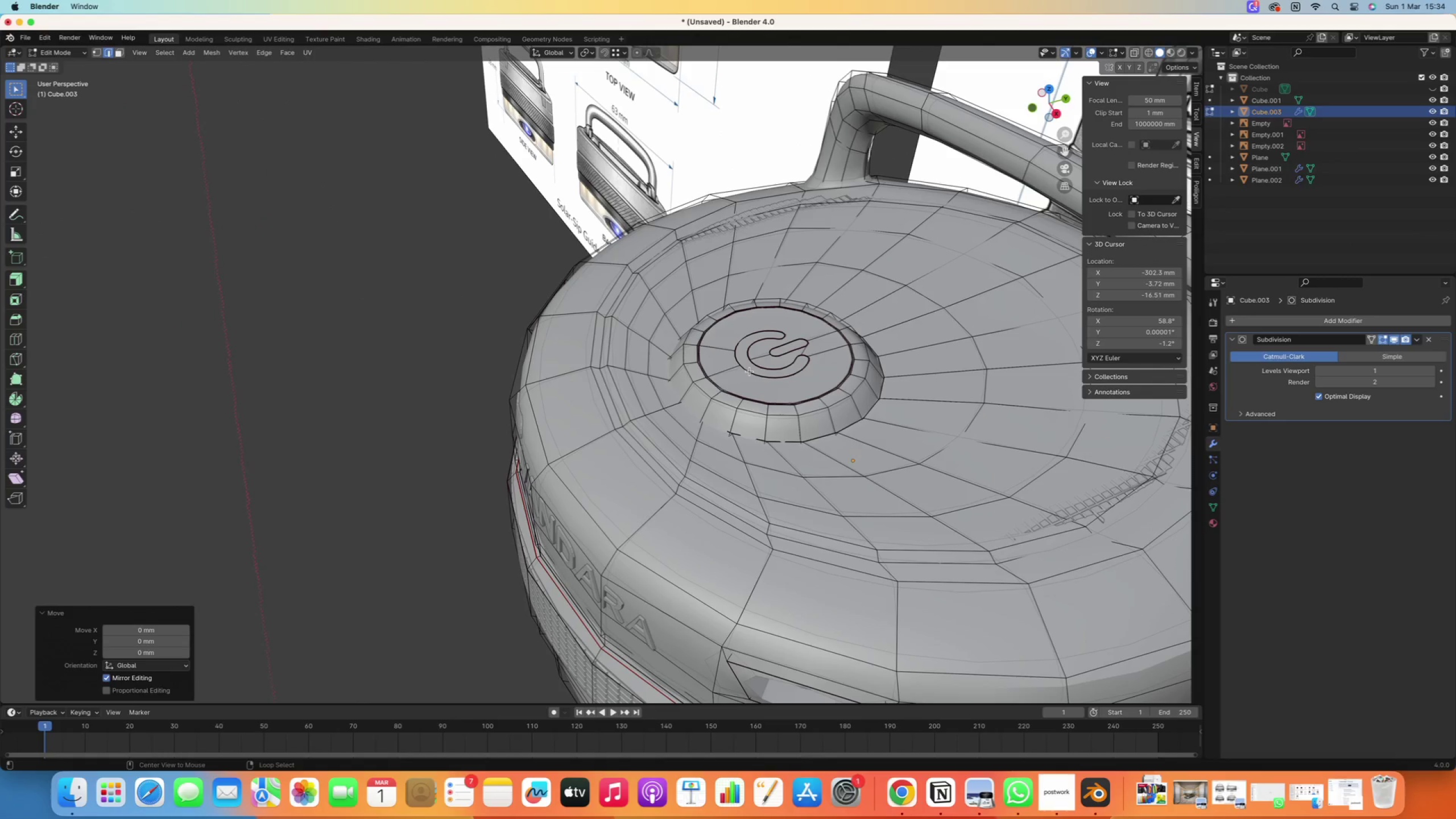 
hold_key(key=AltRight, duration=0.4)
 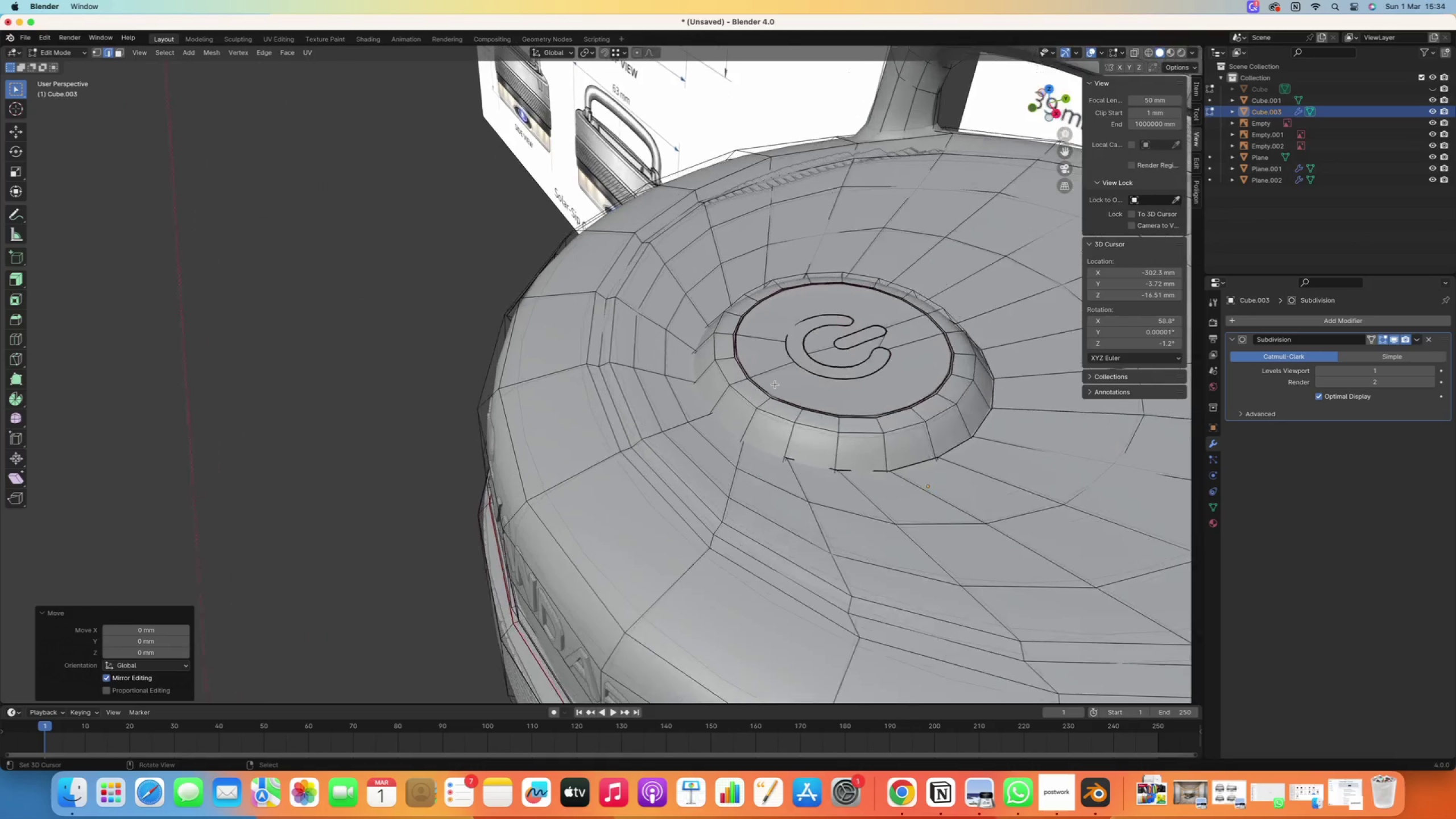 
hold_key(key=ShiftRight, duration=0.44)
 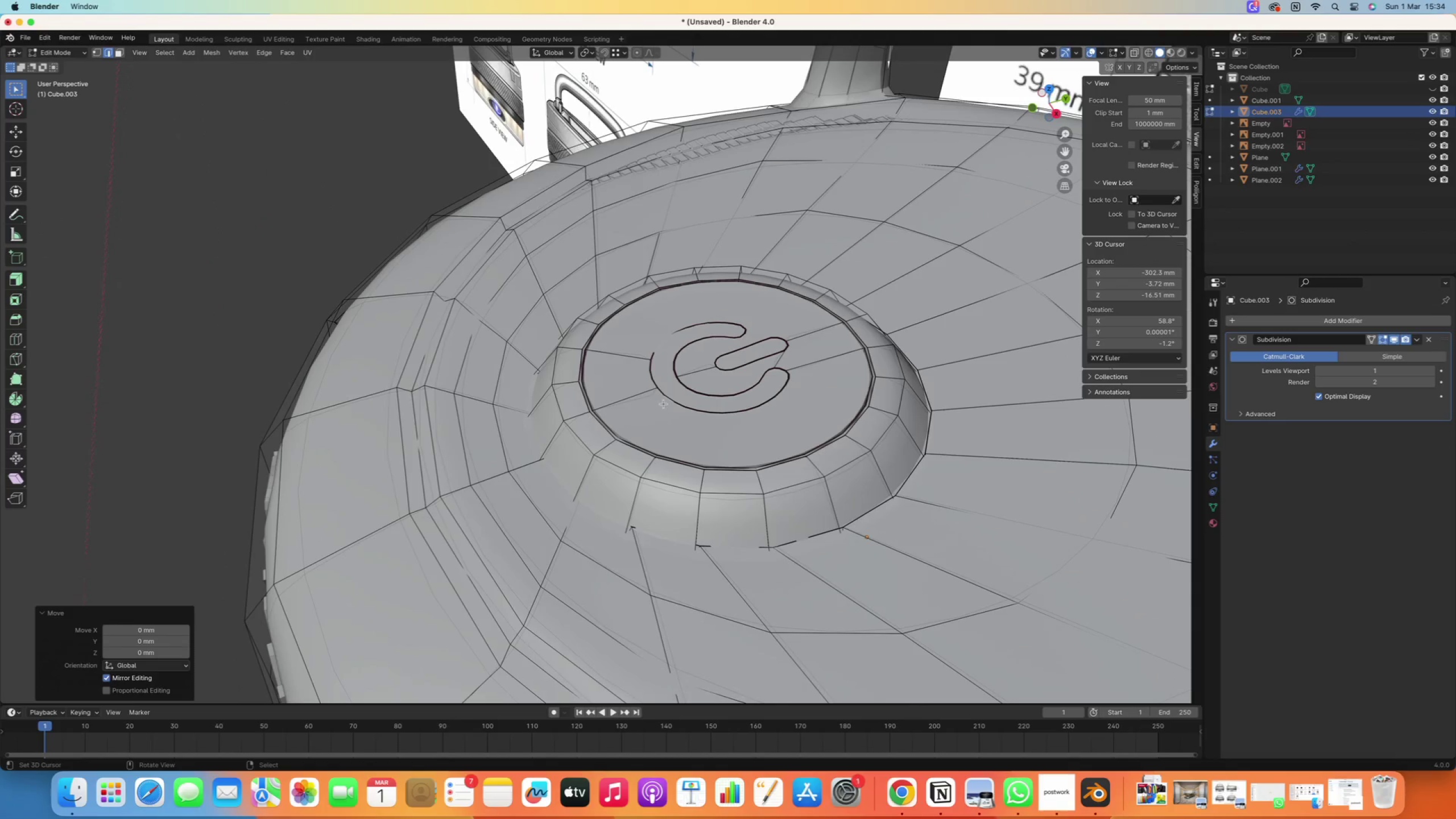 
scroll: coordinate [775, 384], scroll_direction: up, amount: 9.0
 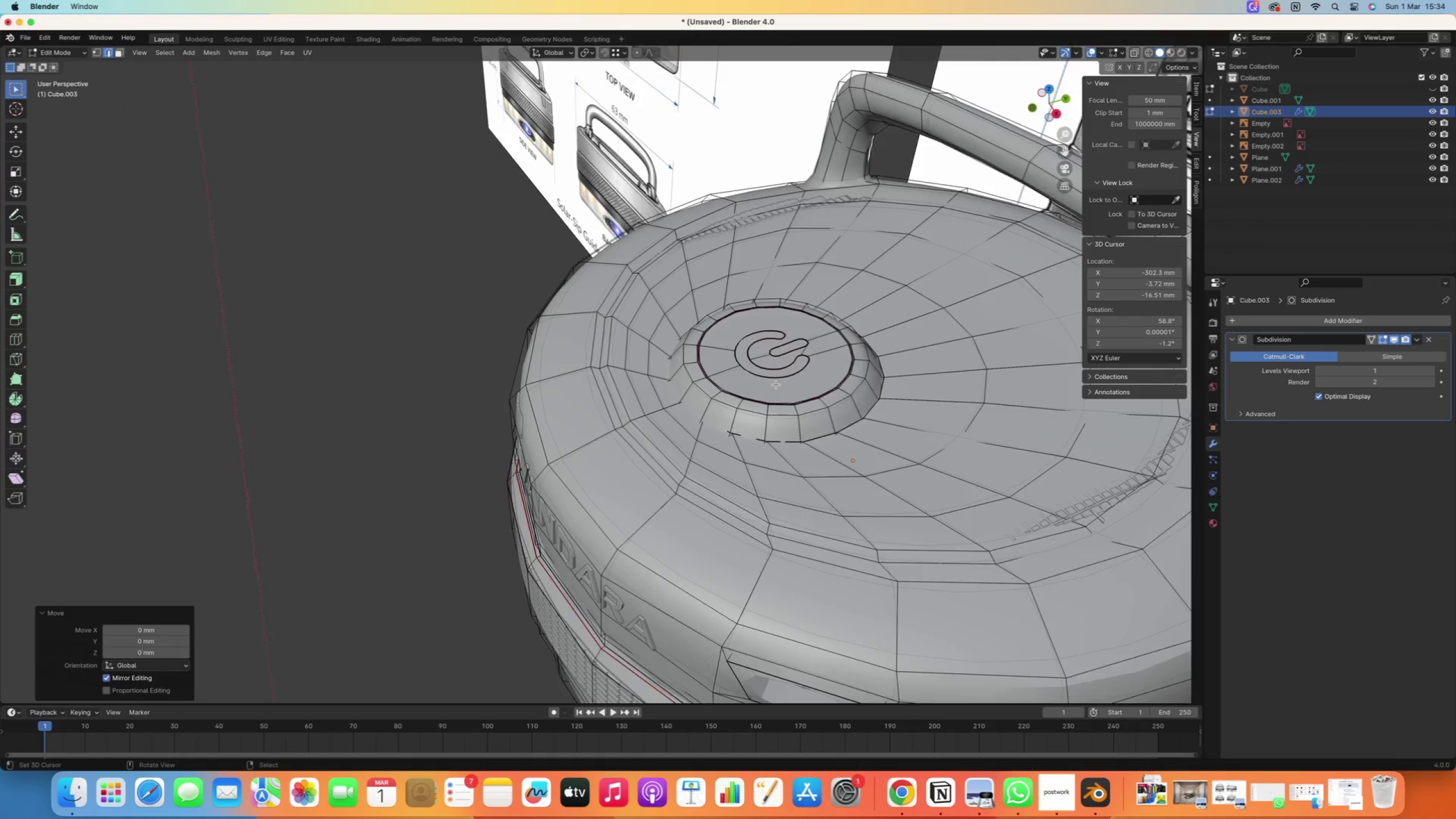 
right_click([688, 401])
 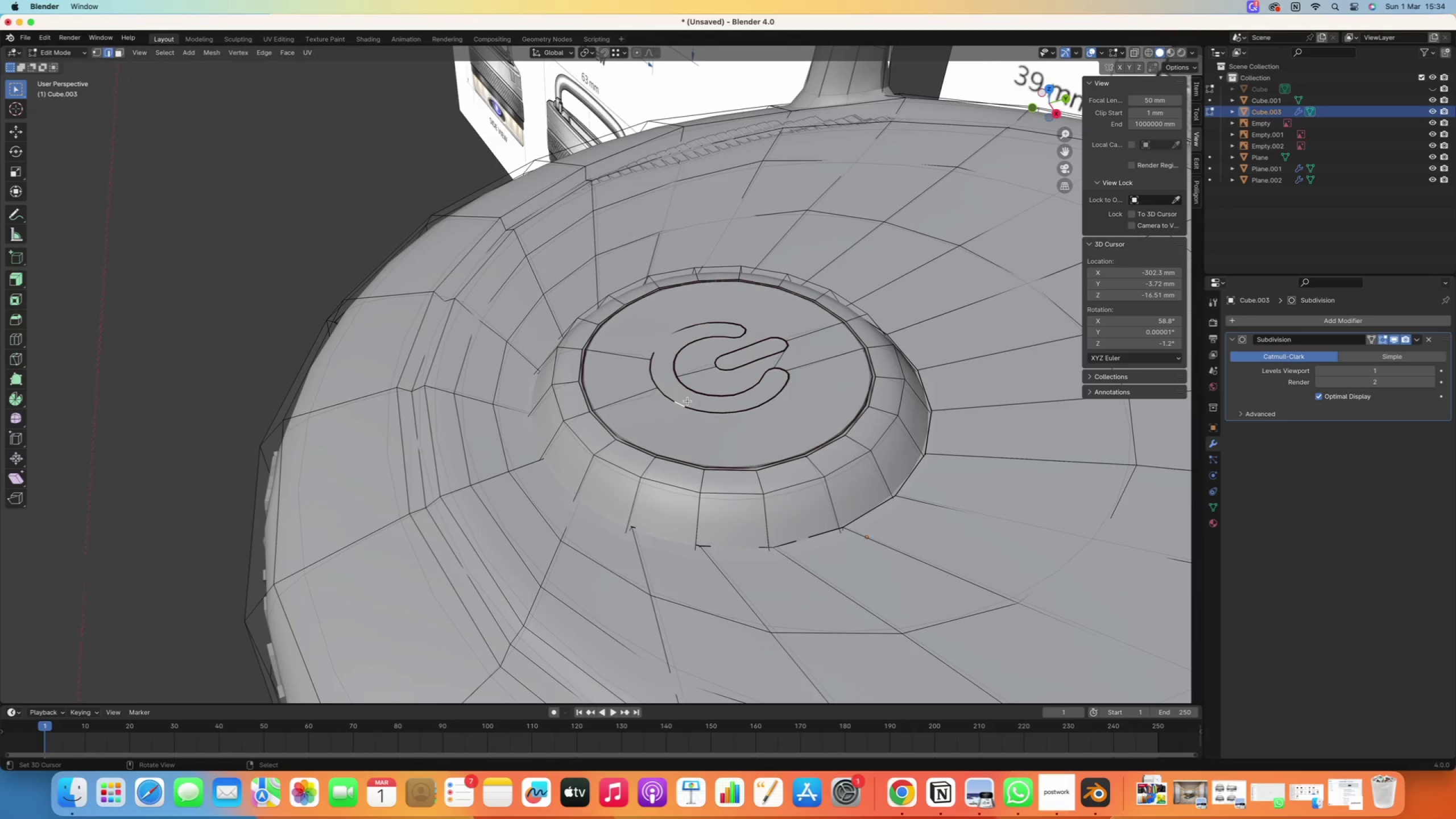 
hold_key(key=AltRight, duration=2.77)
right_click([686, 409])
 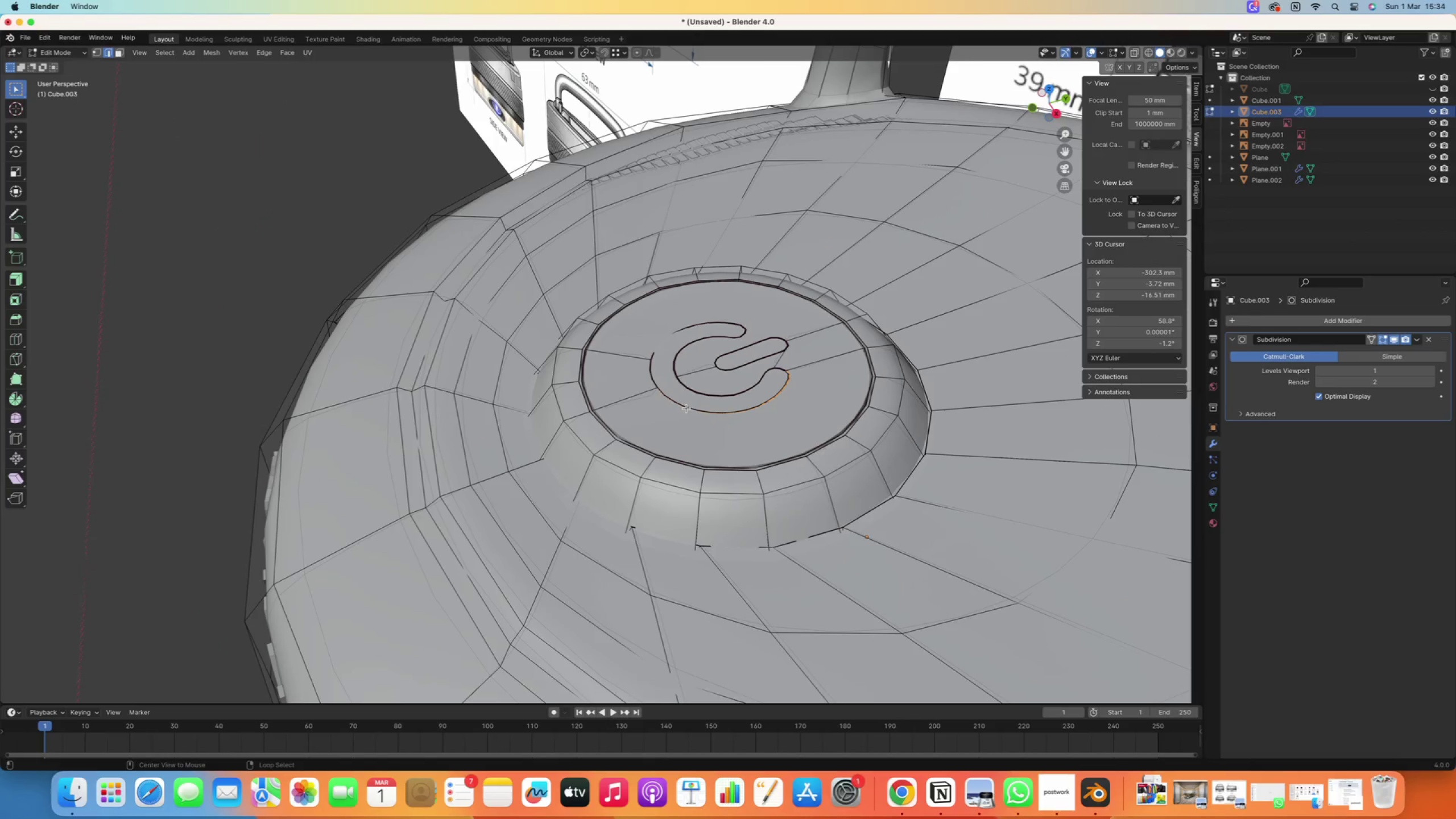 
hold_key(key=ShiftRight, duration=1.91)
right_click([651, 377])
 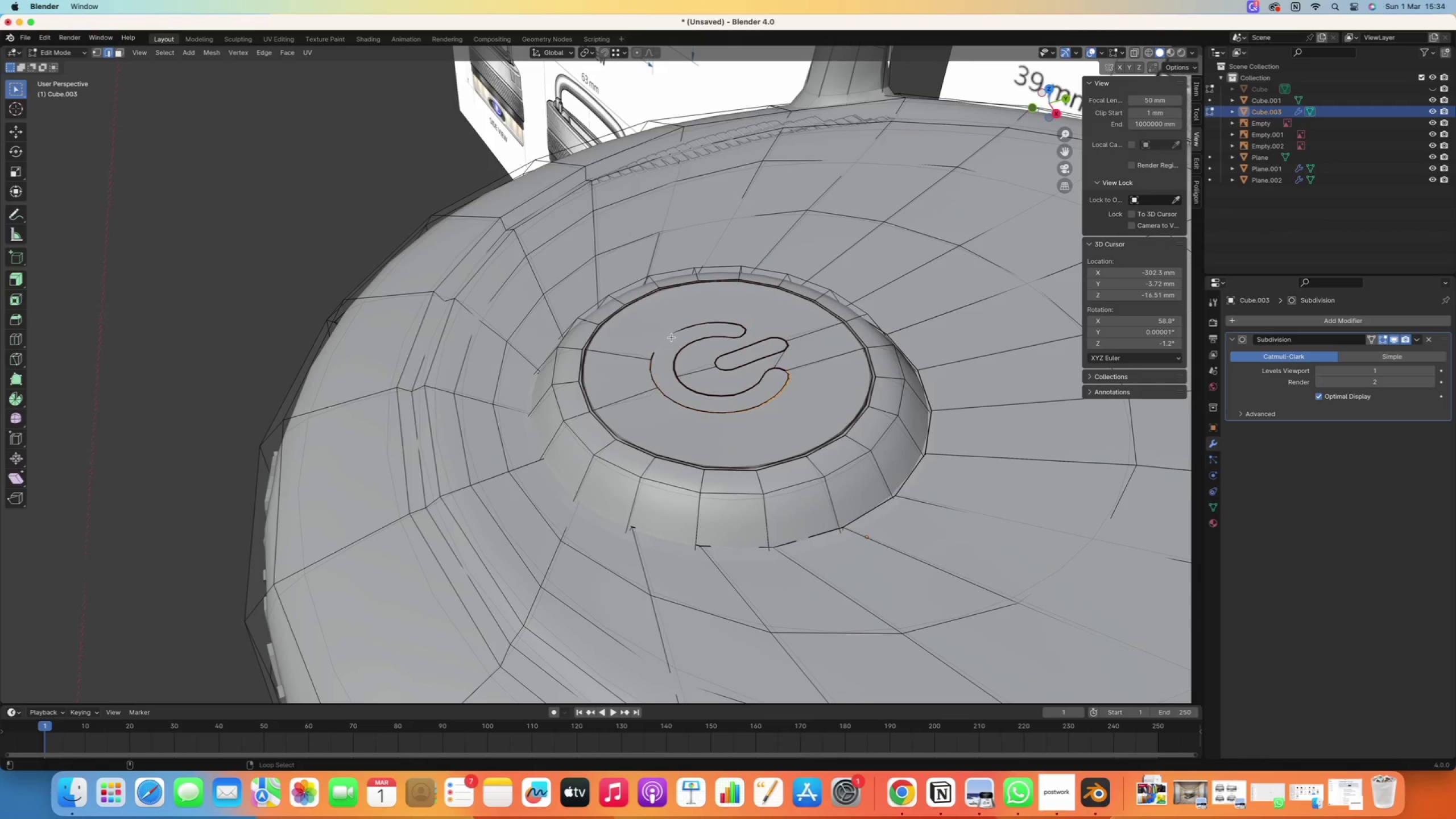 
right_click([667, 334])
 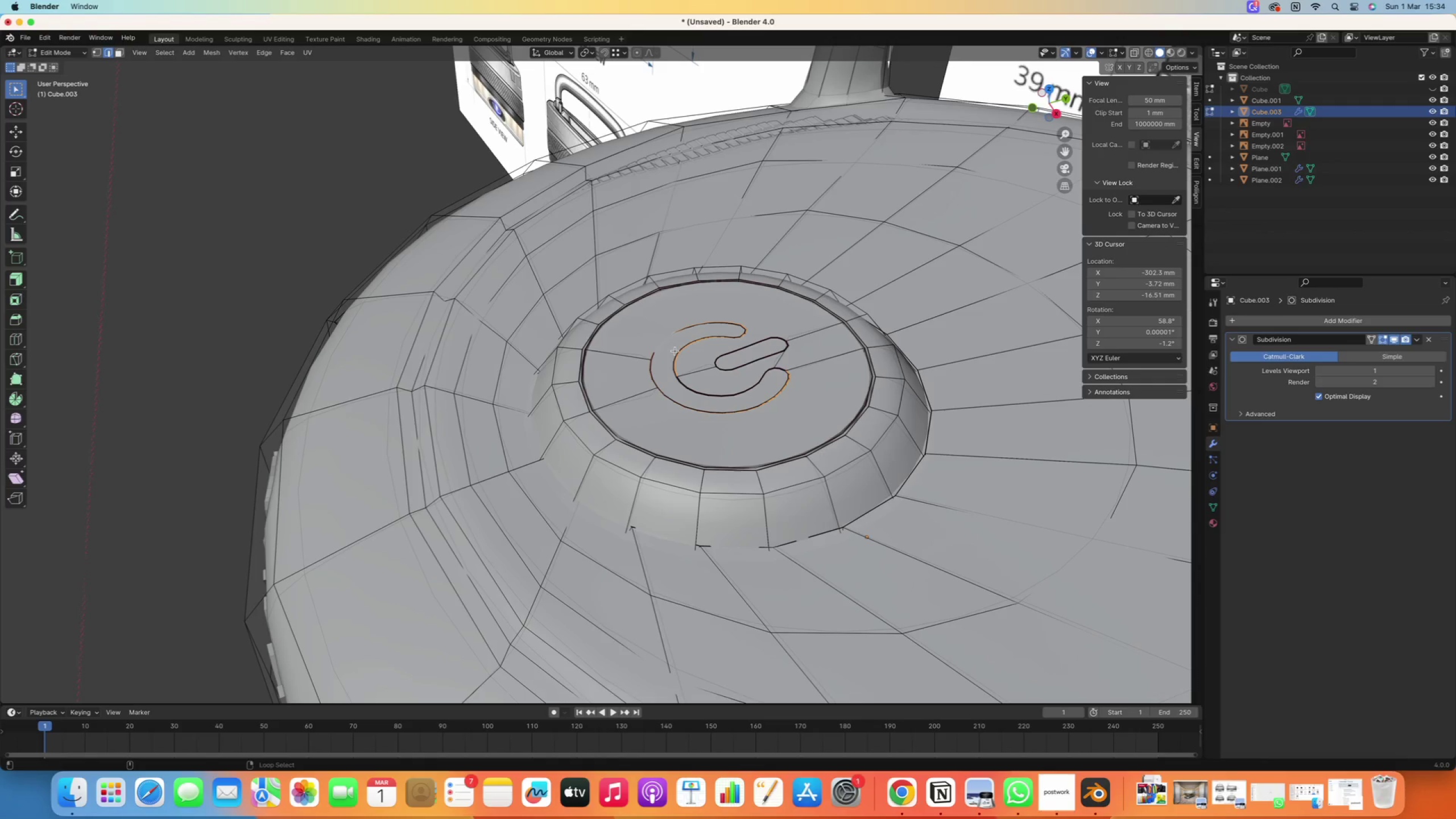 
scroll: coordinate [503, 348], scroll_direction: up, amount: 11.0
 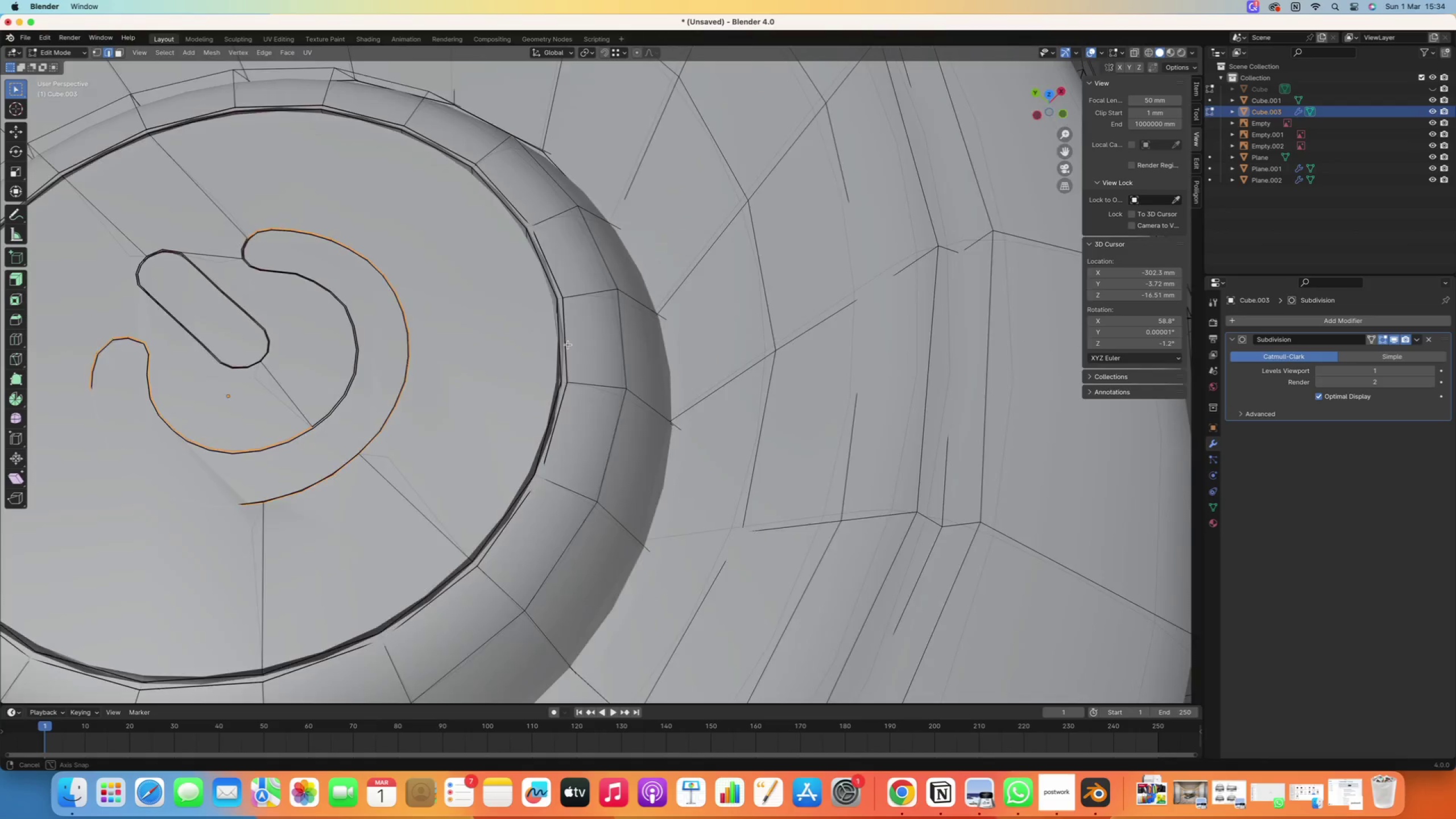 
hold_key(key=ShiftRight, duration=1.01)
 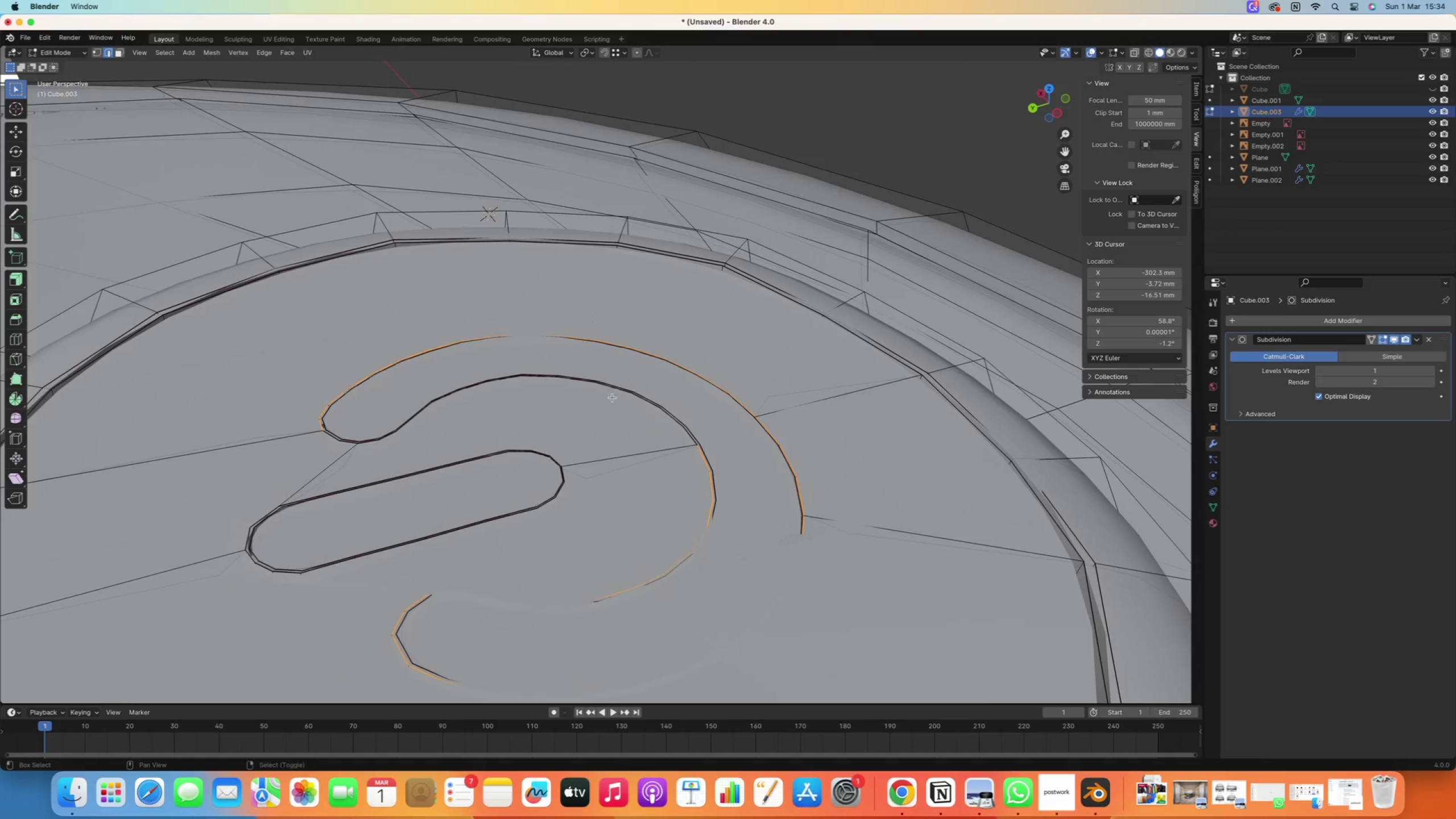 
hold_key(key=ShiftRight, duration=0.42)
 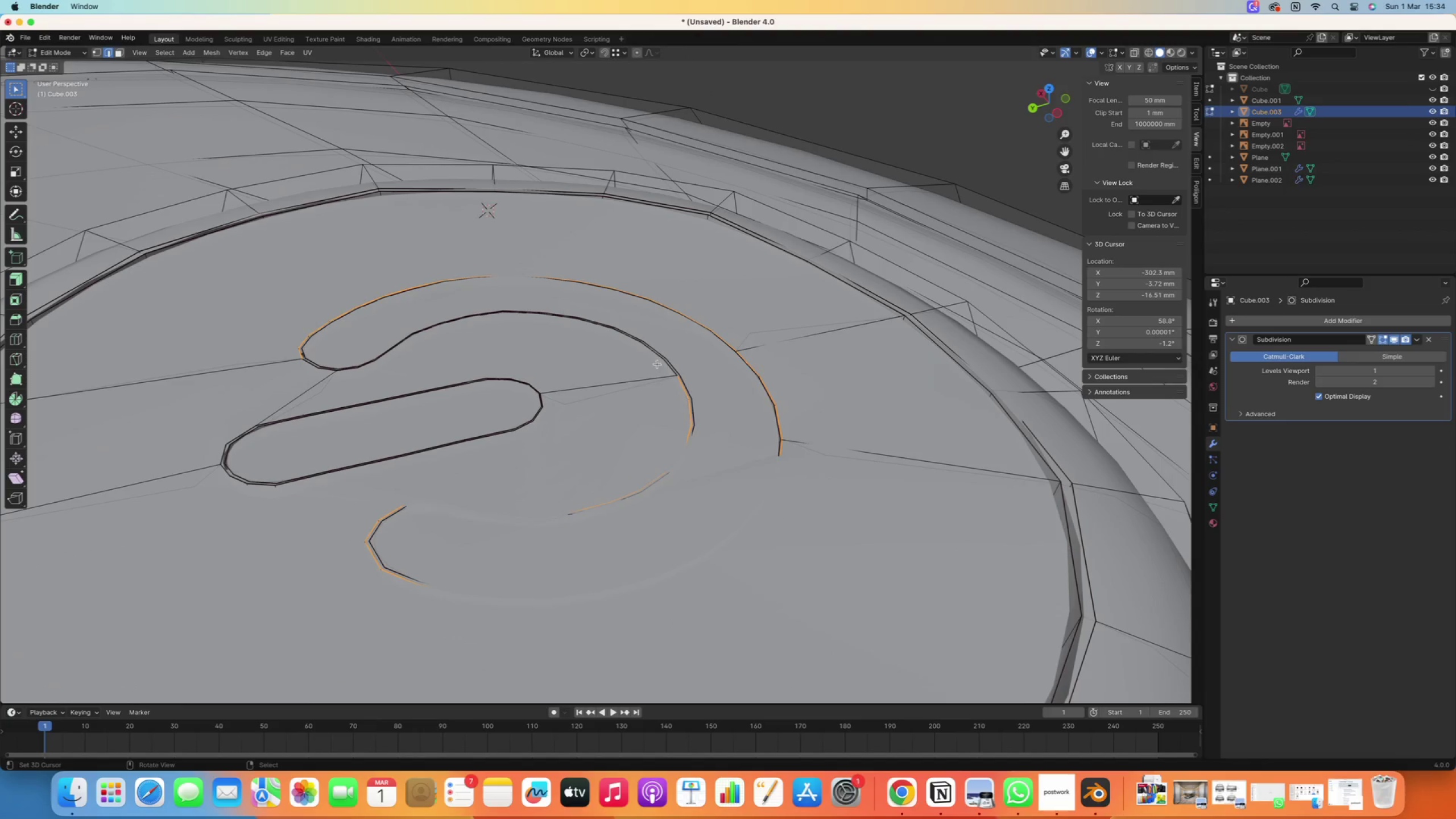 
hold_key(key=AltRight, duration=1.36)
right_click([661, 359])
 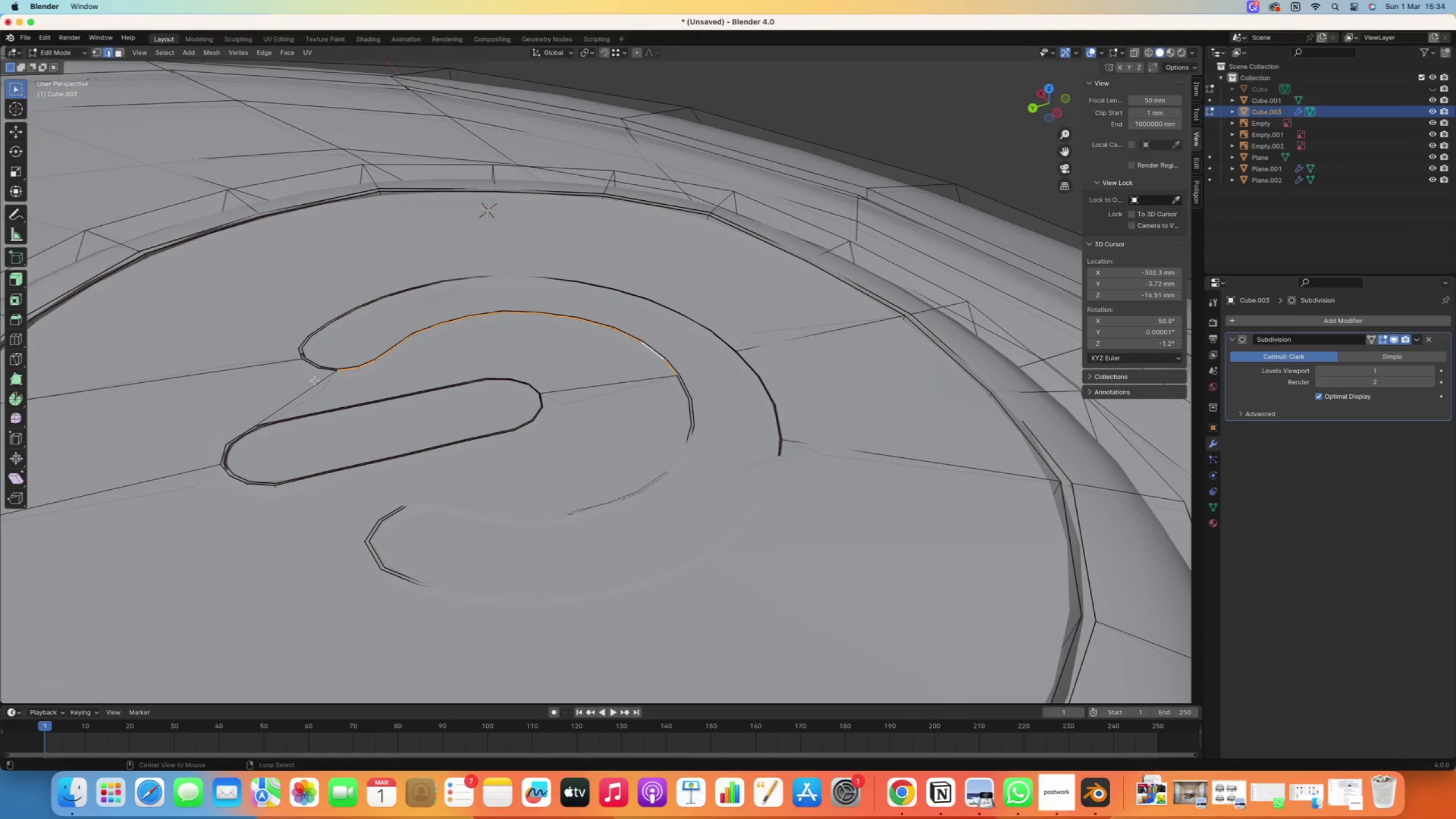 
hold_key(key=ShiftRight, duration=0.48)
 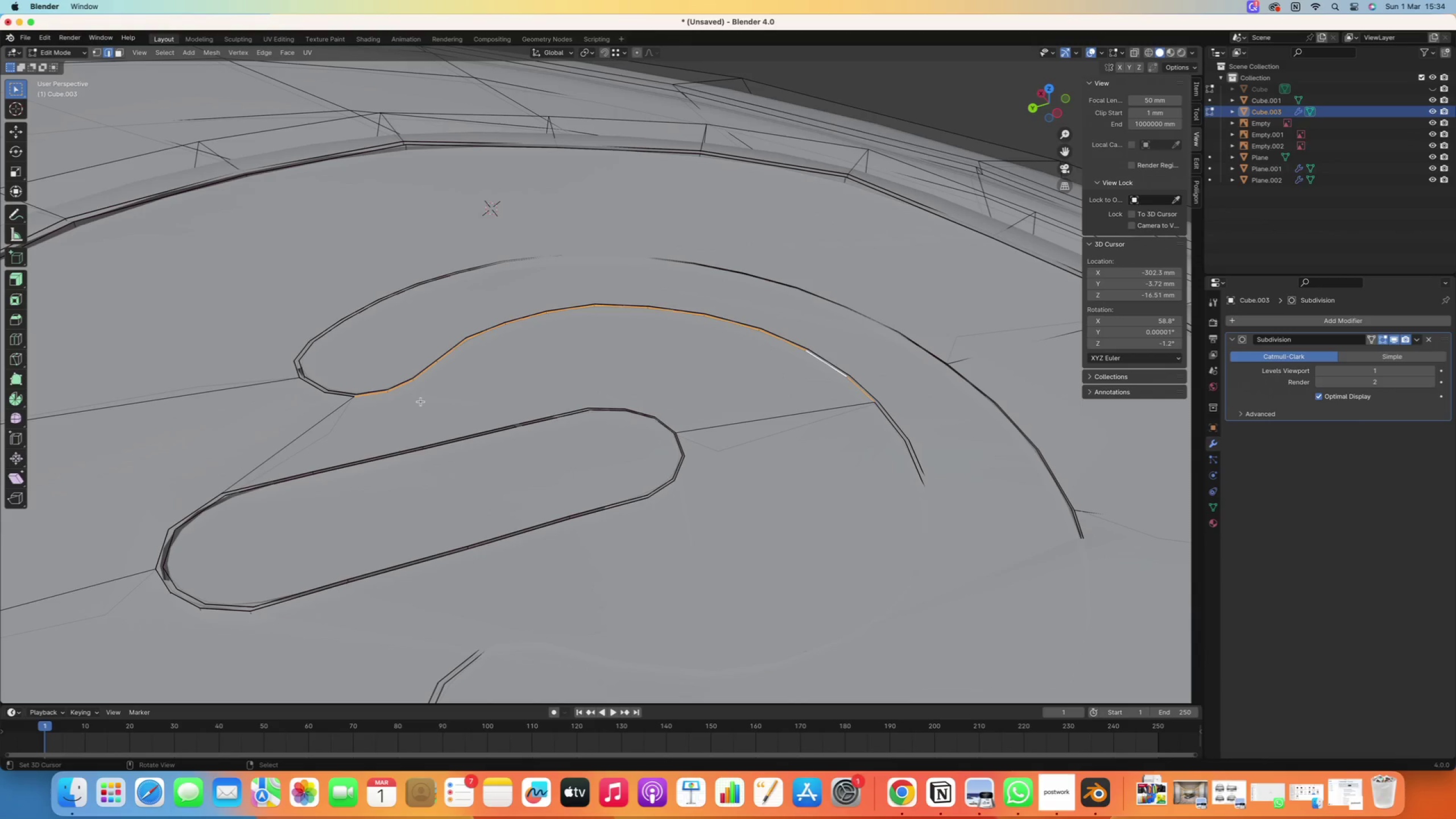 
scroll: coordinate [307, 373], scroll_direction: up, amount: 2.0
 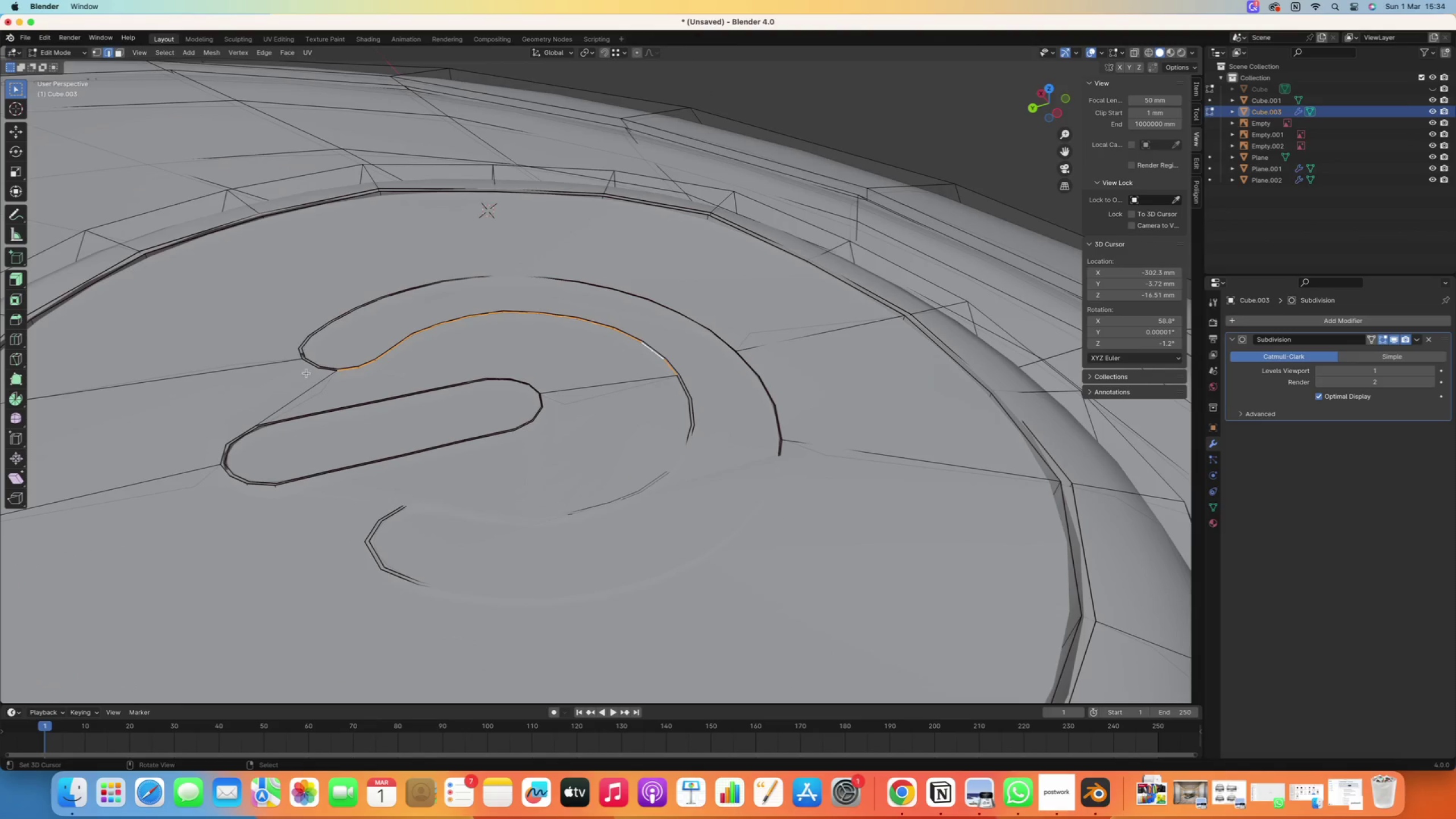 
hold_key(key=NumpadDecimal, duration=0.52)
 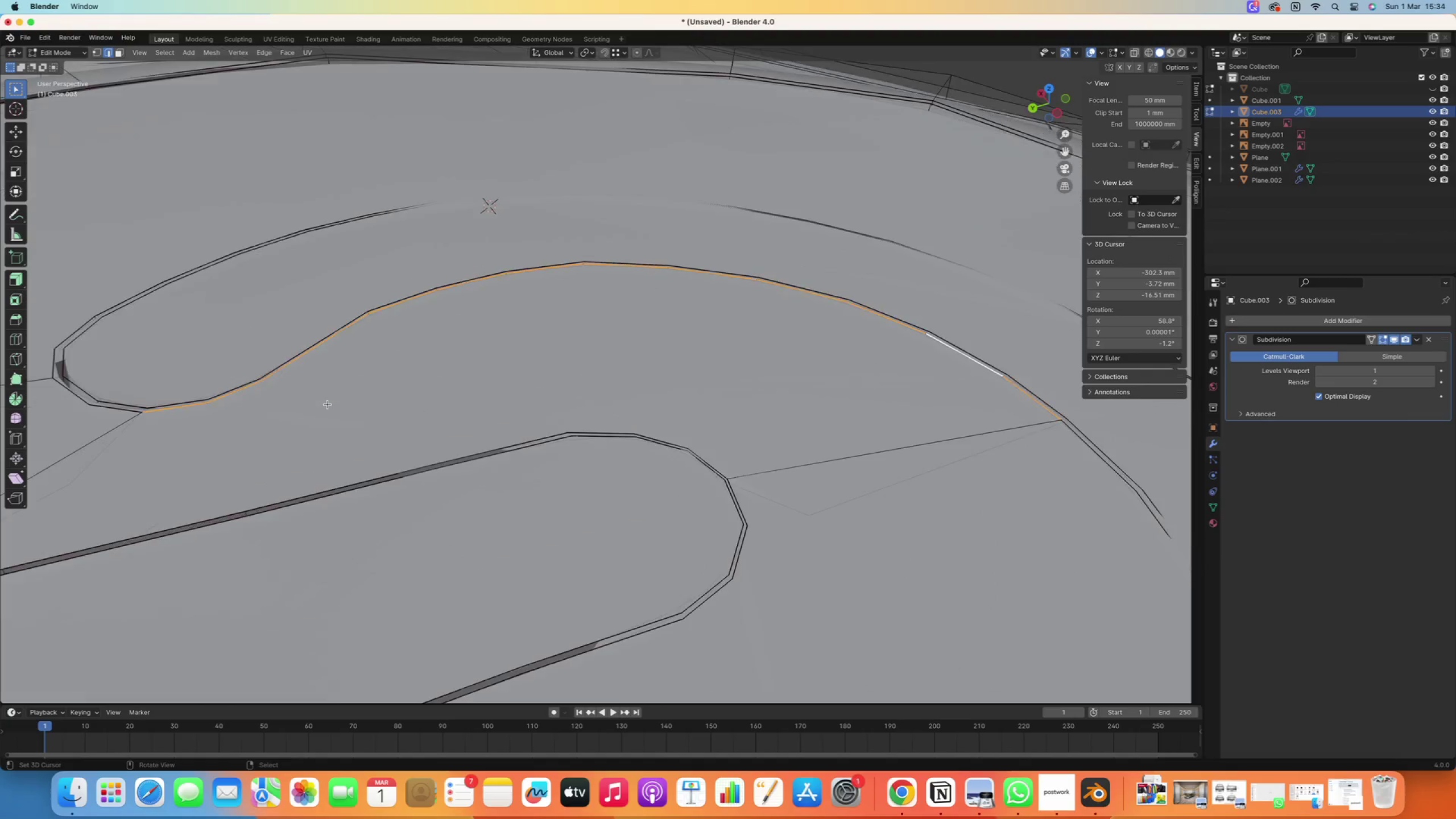 
hold_key(key=ShiftRight, duration=0.51)
 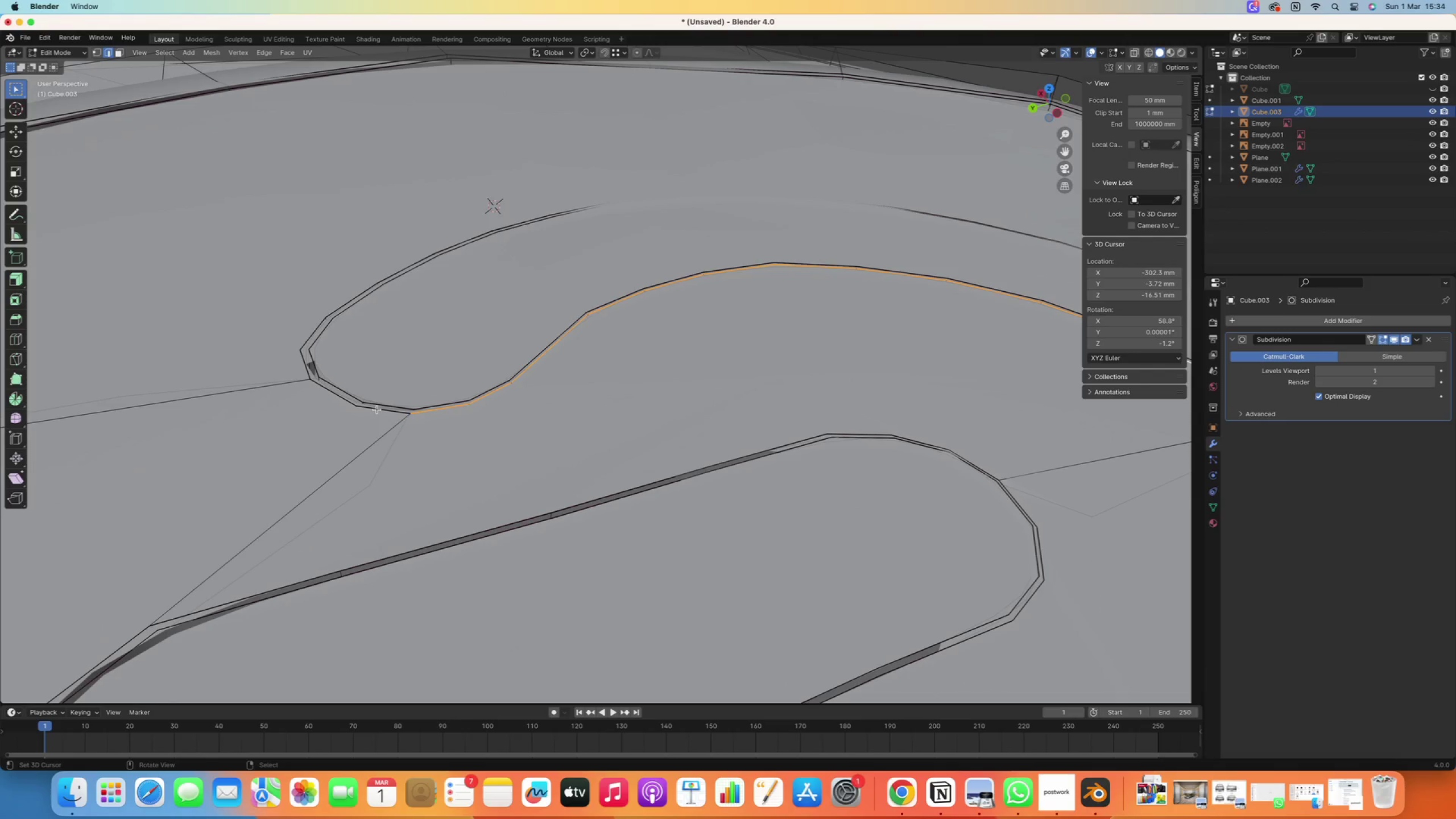 
scroll: coordinate [328, 404], scroll_direction: up, amount: 3.0
 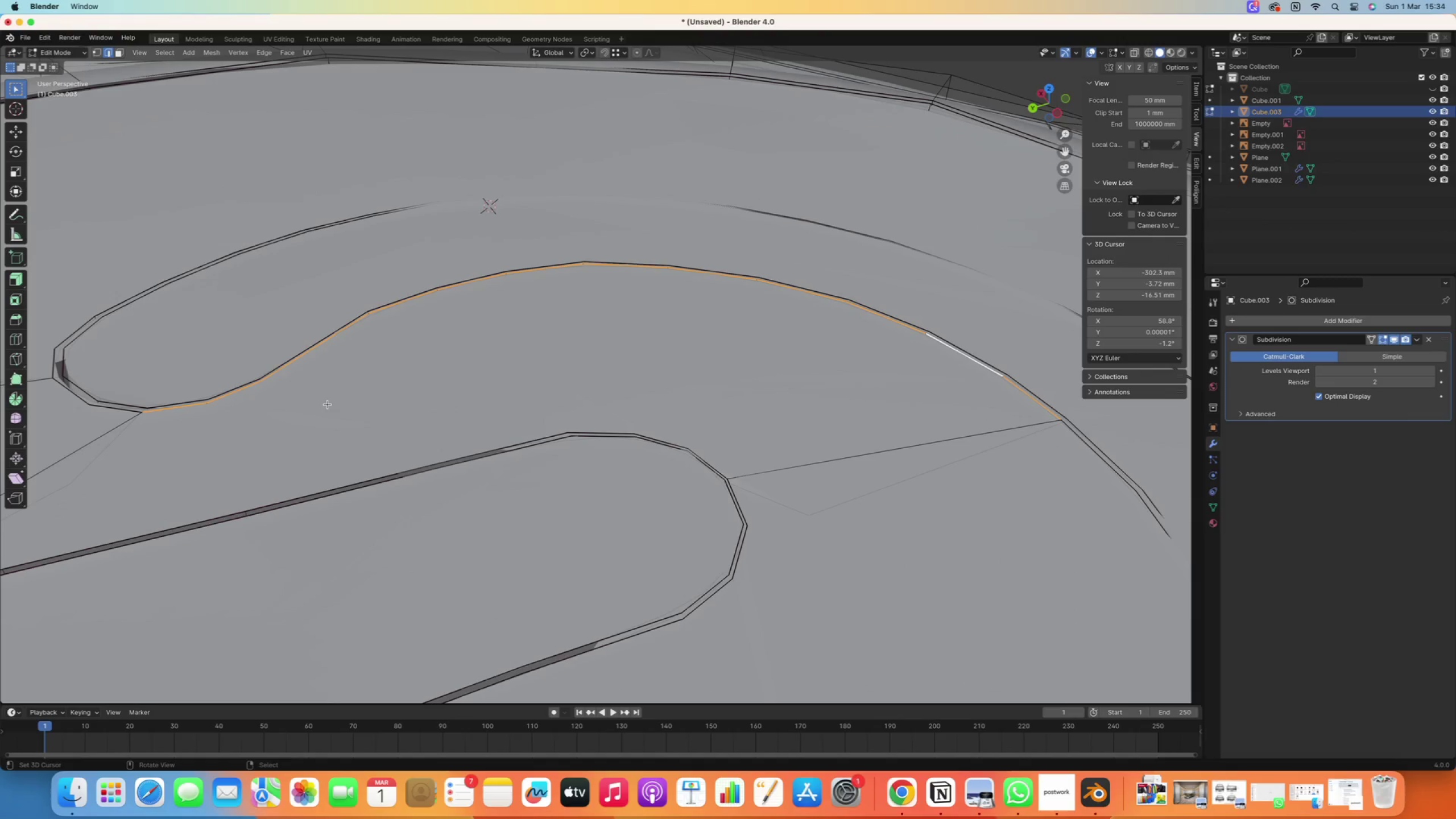 
hold_key(key=AltRight, duration=1.9)
hold_key(key=ShiftRight, duration=1.94)
right_click([390, 412])
 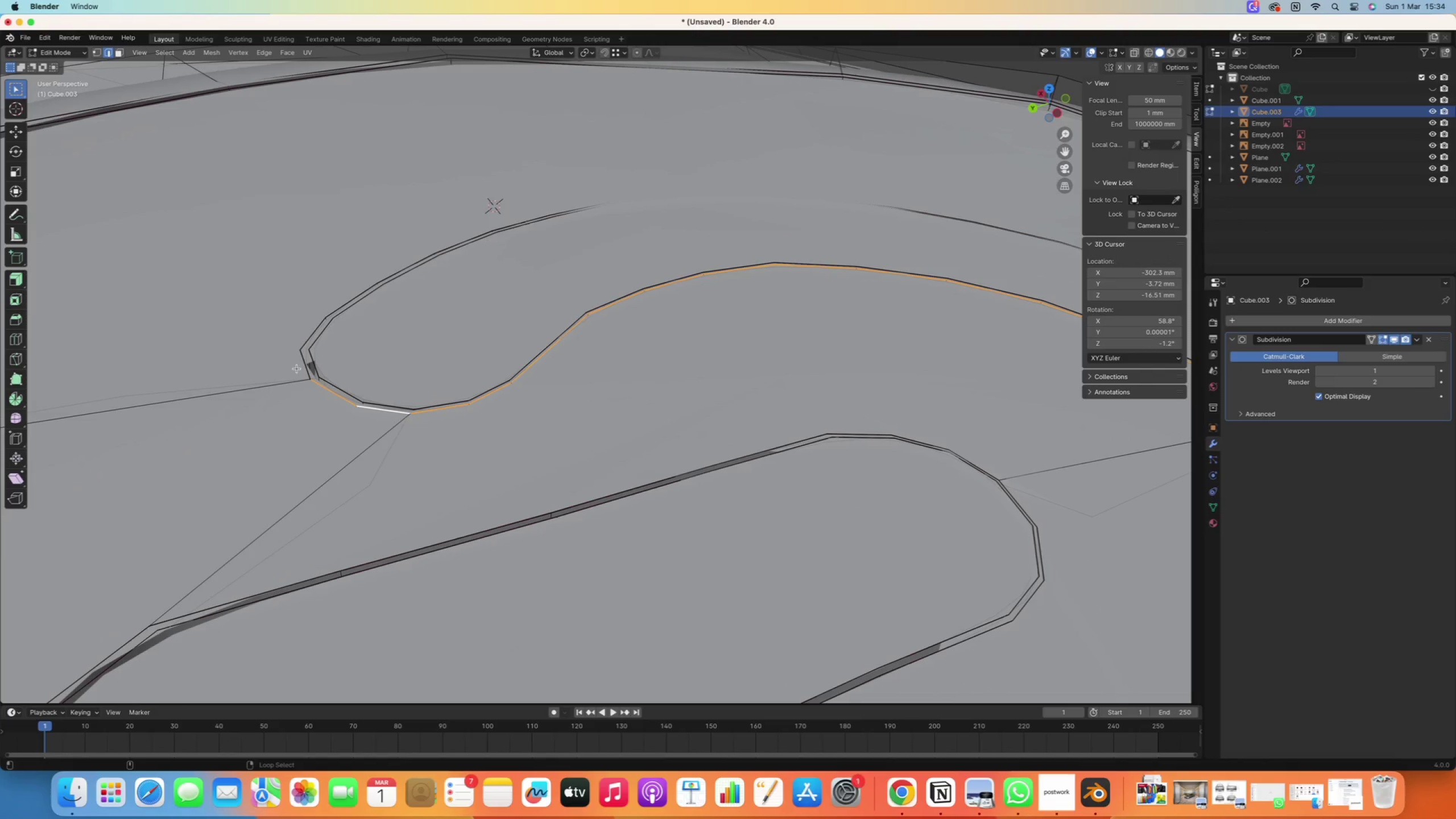 
right_click([302, 365])
 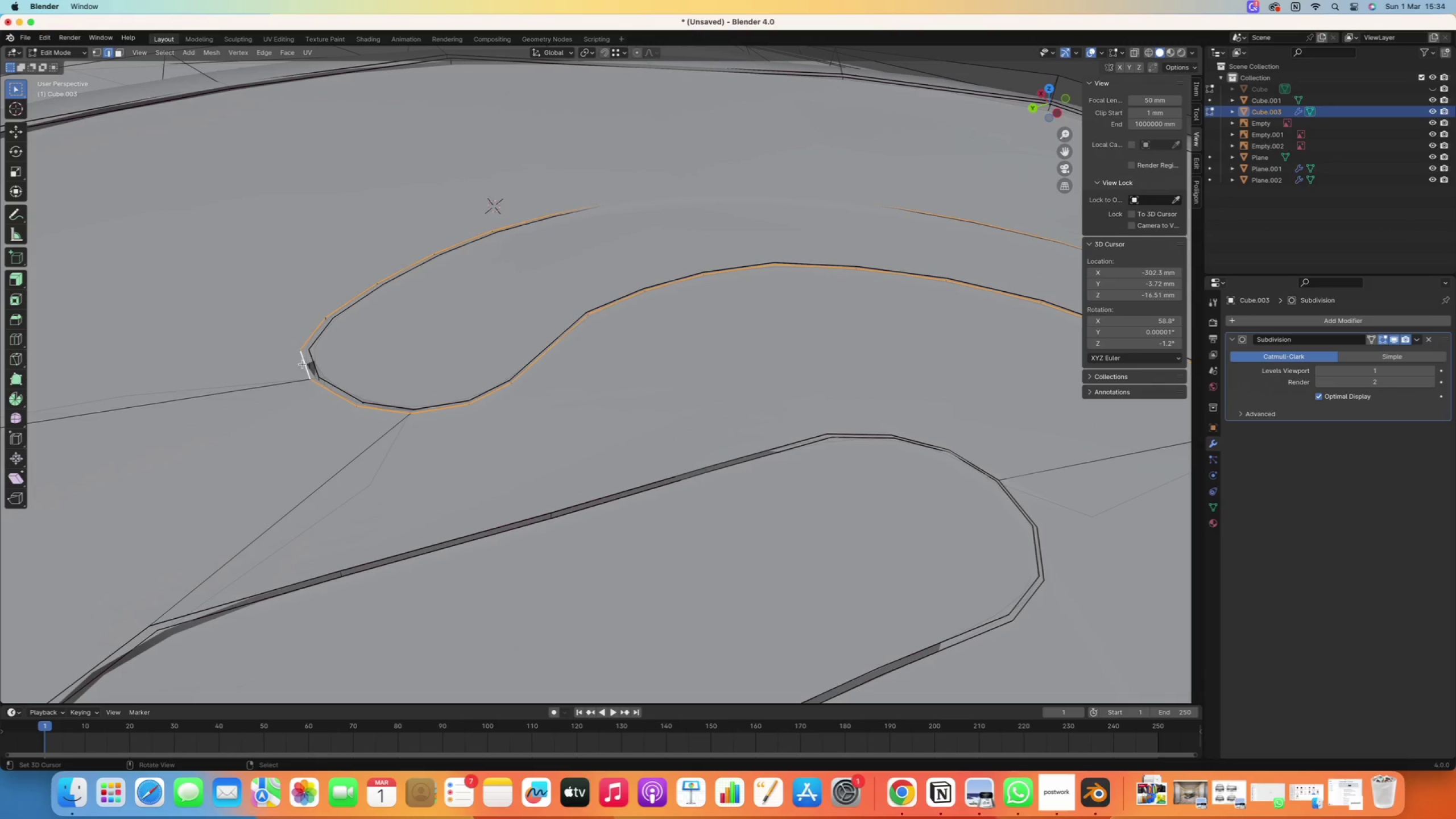 
scroll: coordinate [358, 345], scroll_direction: down, amount: 32.0
 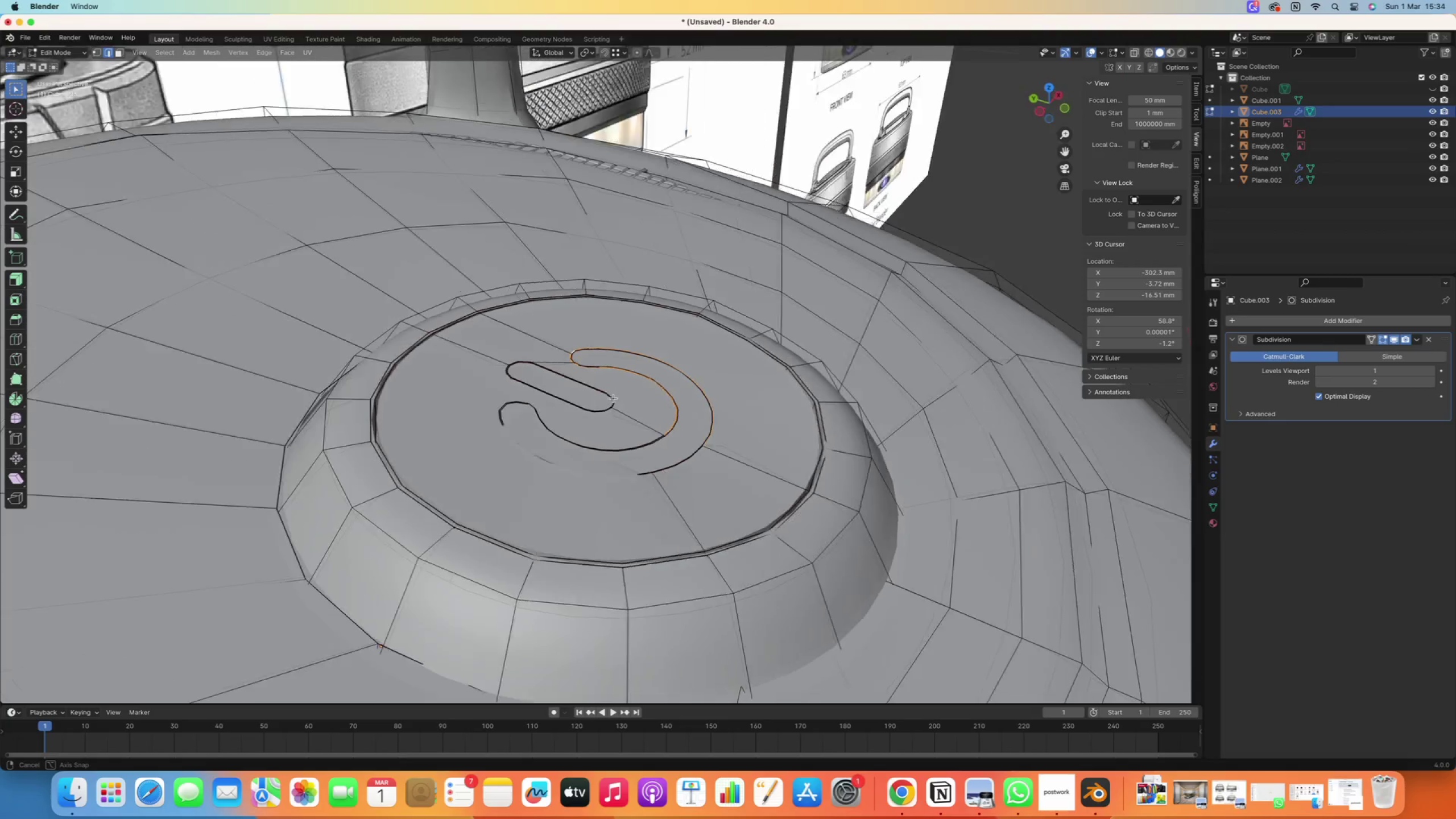 
hold_key(key=ShiftRight, duration=0.34)
 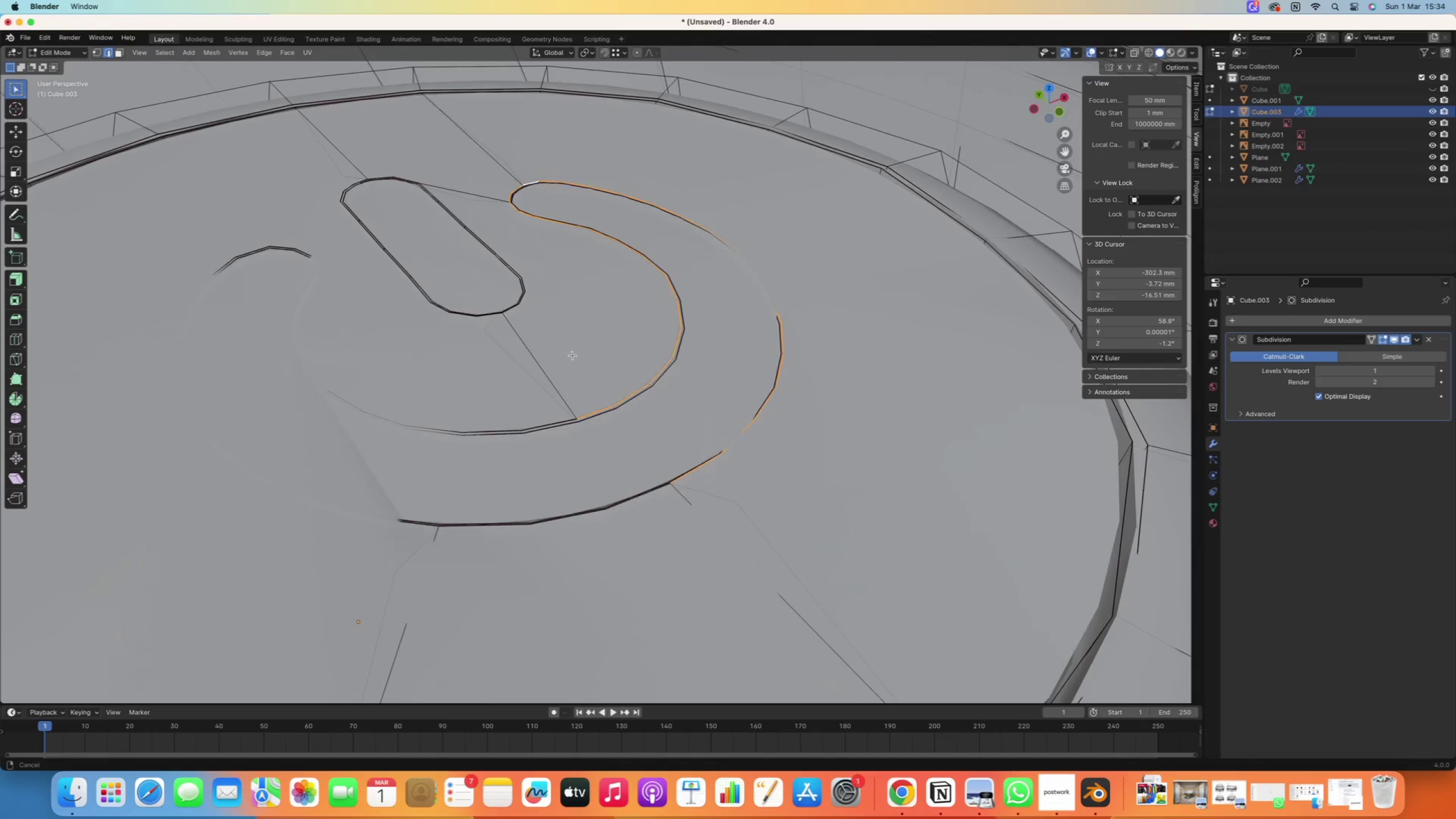 
scroll: coordinate [632, 495], scroll_direction: up, amount: 15.0
 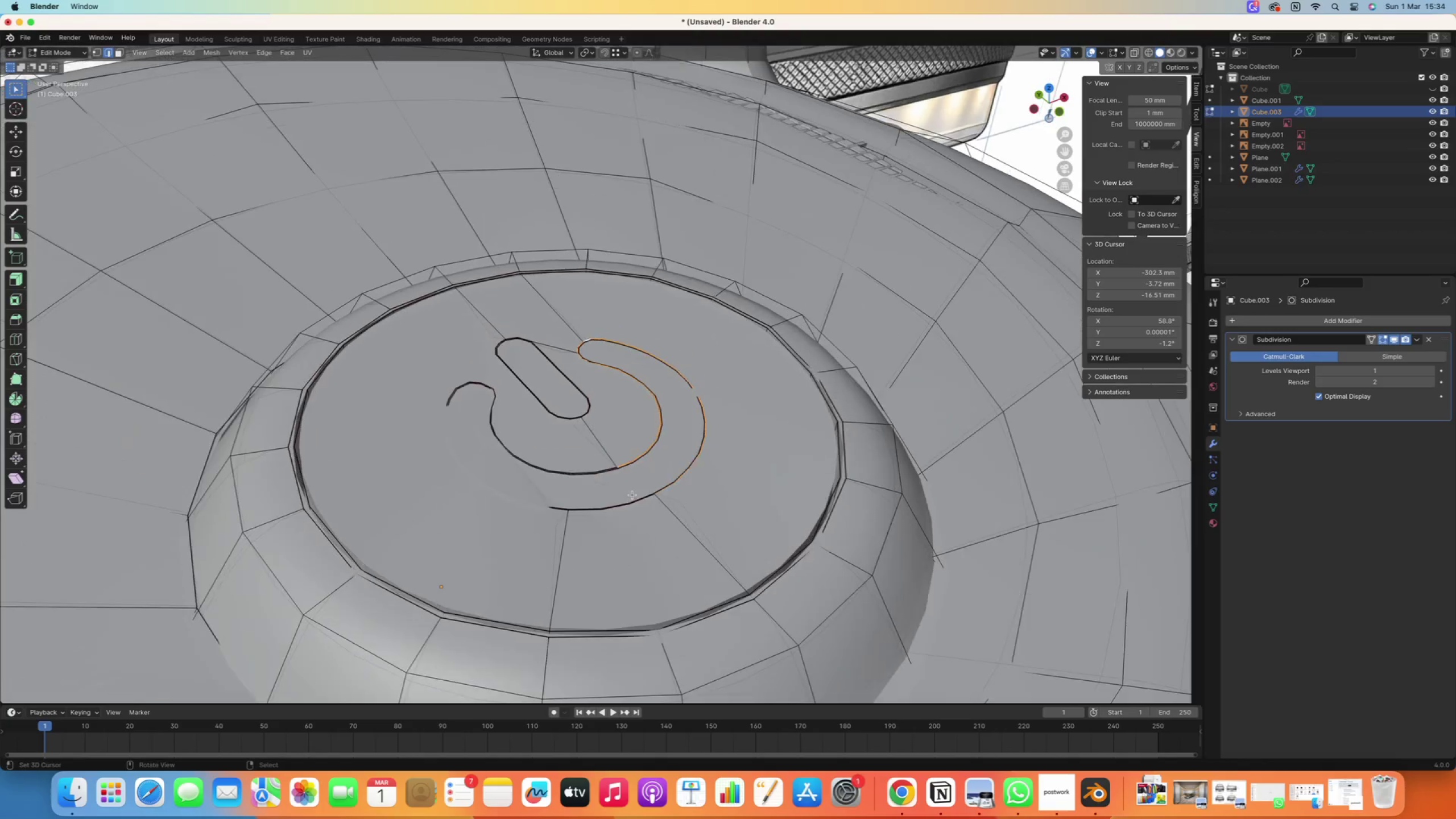 
hold_key(key=AltRight, duration=1.15)
hold_key(key=ShiftRight, duration=1.13)
right_click([657, 491])
 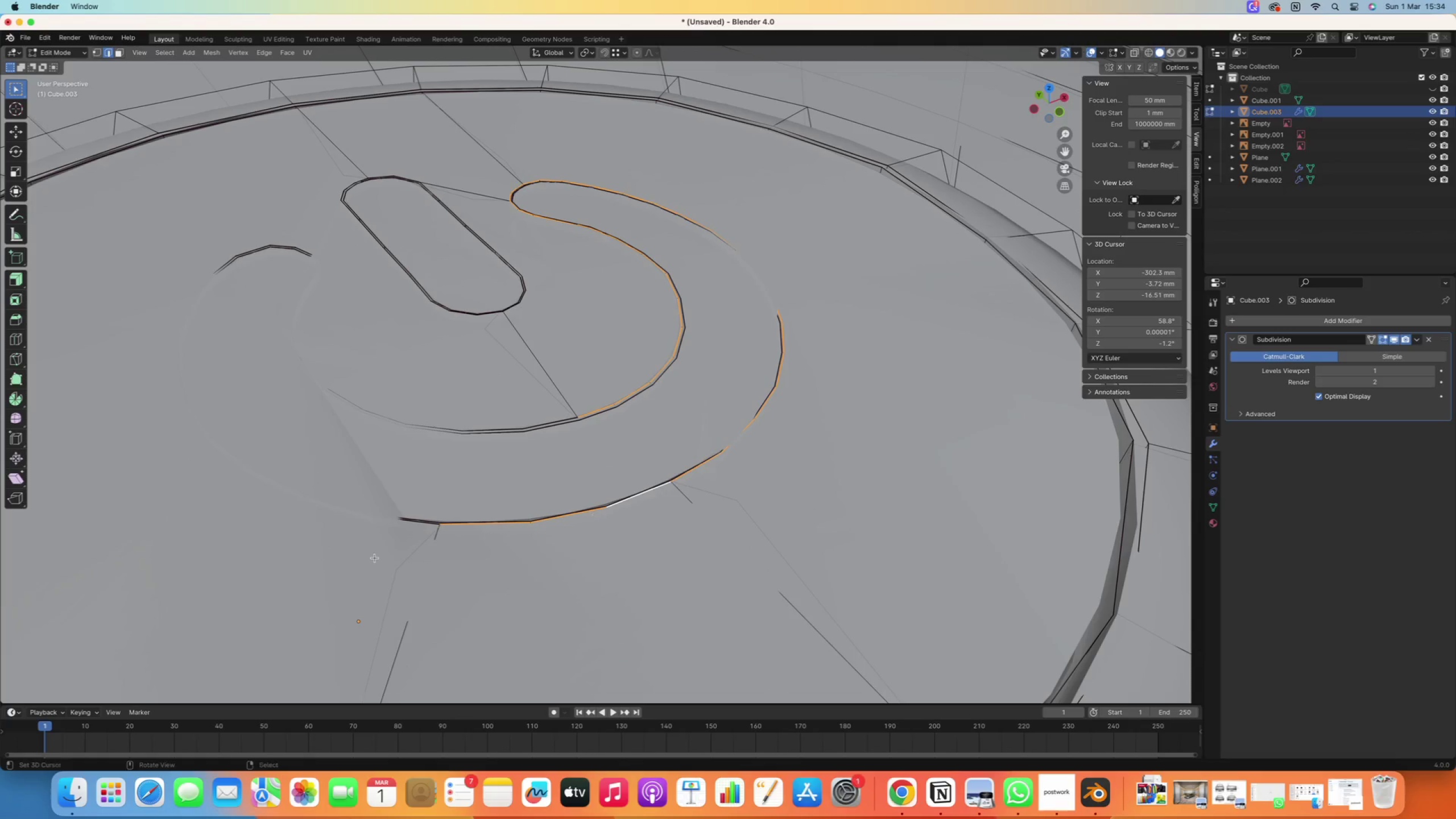 
hold_key(key=AltRight, duration=1.52)
hold_key(key=ShiftRight, duration=1.54)
right_click([424, 524])
 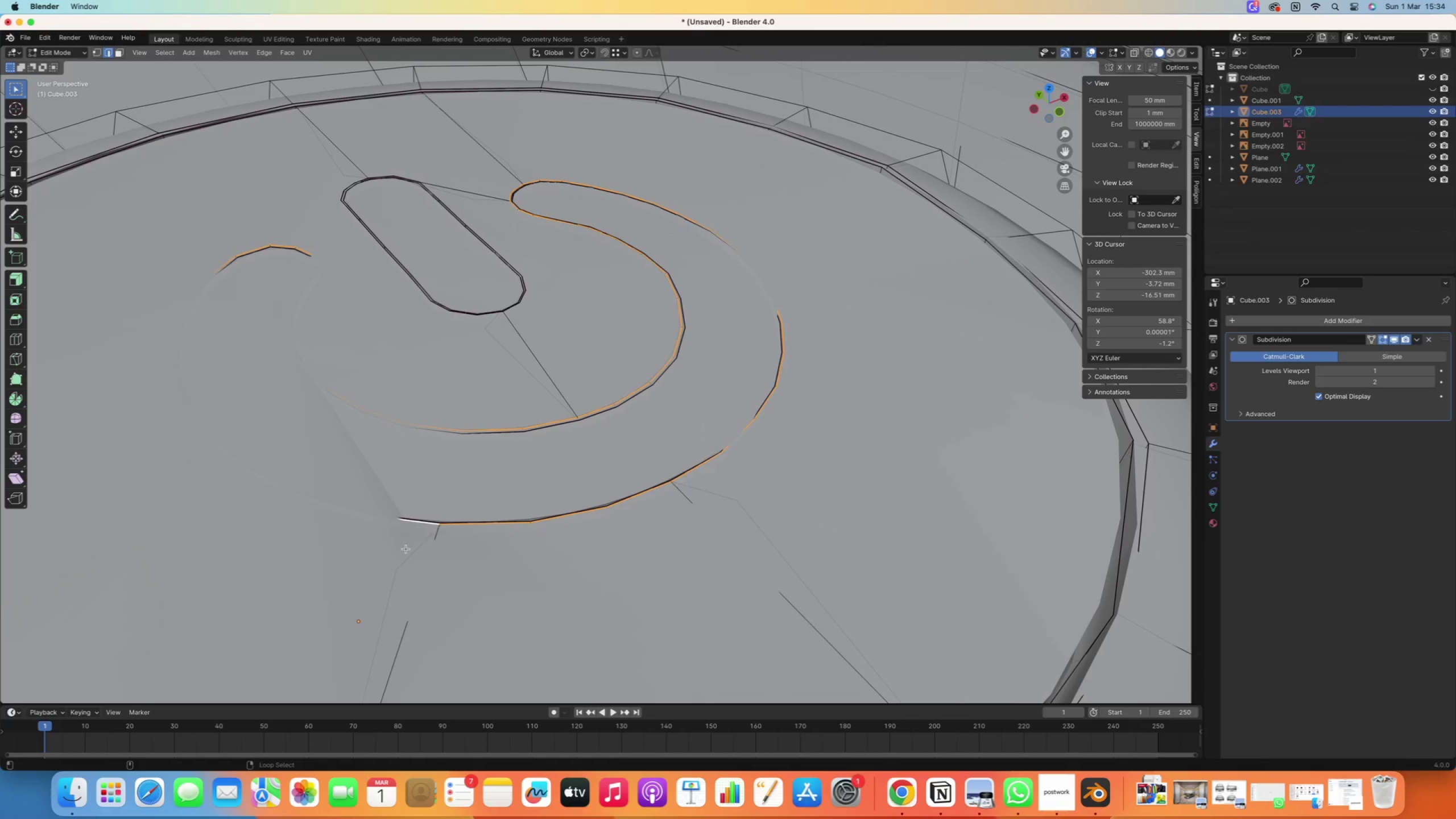 
scroll: coordinate [407, 546], scroll_direction: down, amount: 5.0
 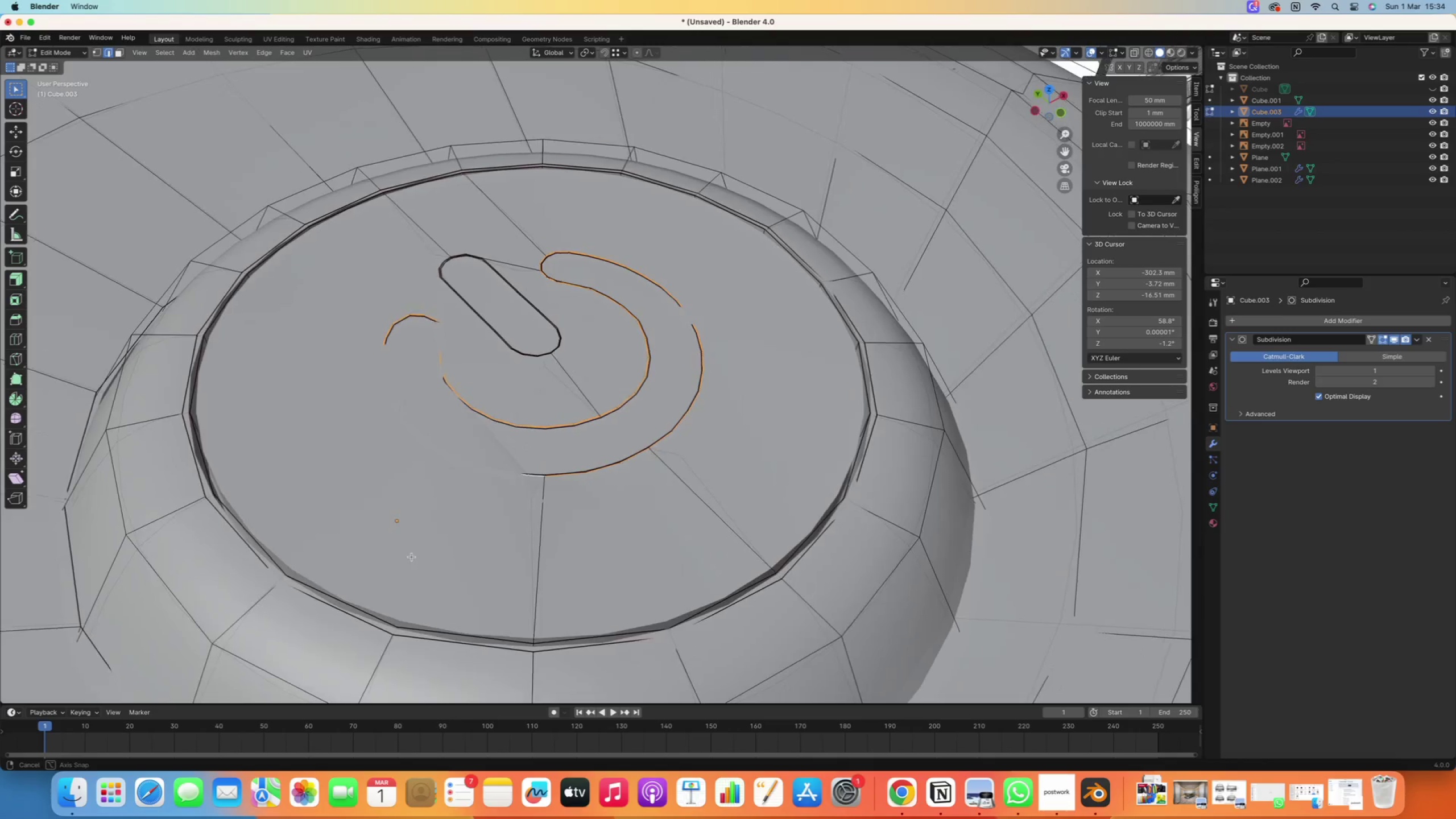 
hold_key(key=ShiftRight, duration=0.47)
 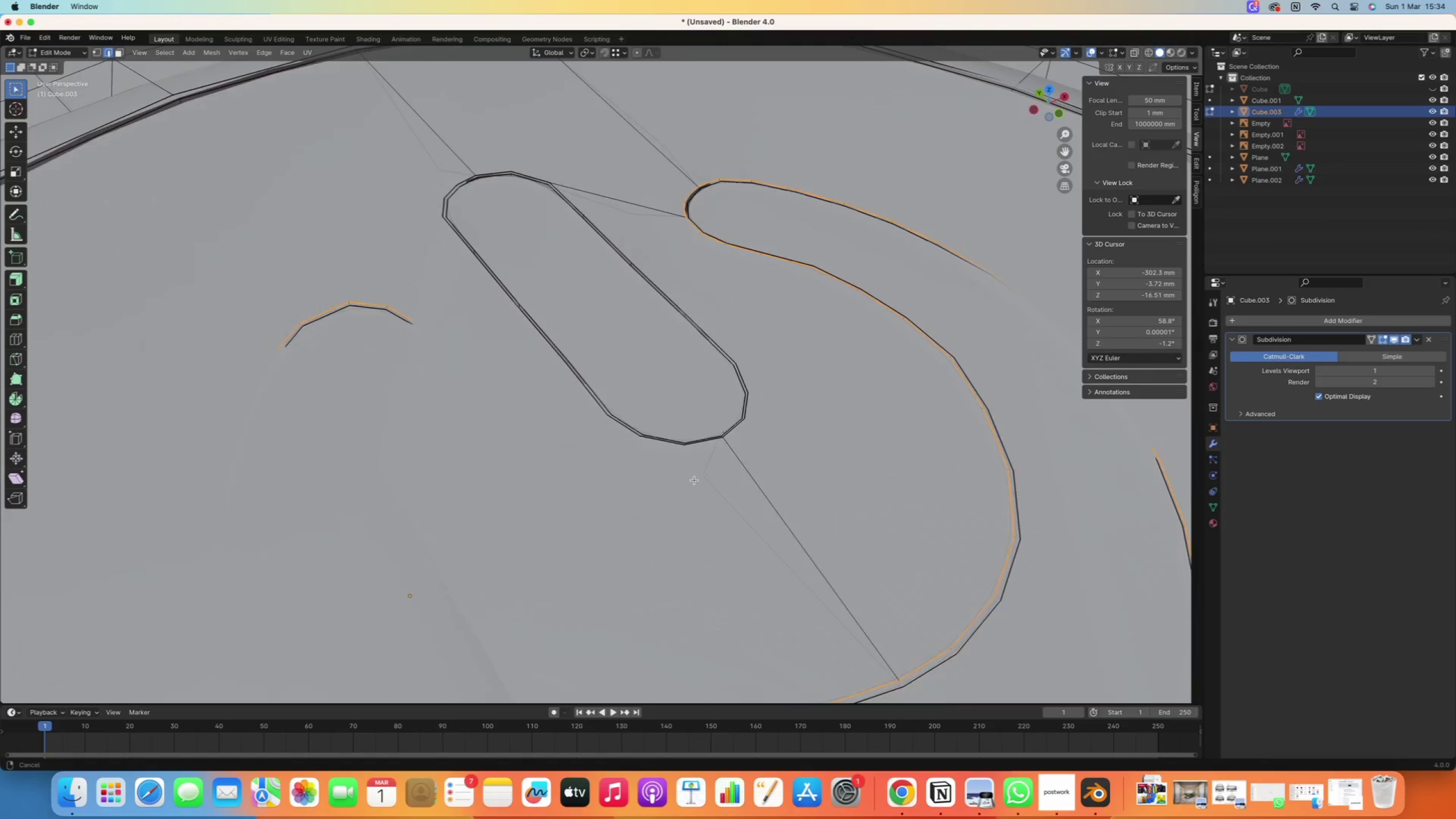 
scroll: coordinate [526, 353], scroll_direction: up, amount: 16.0
 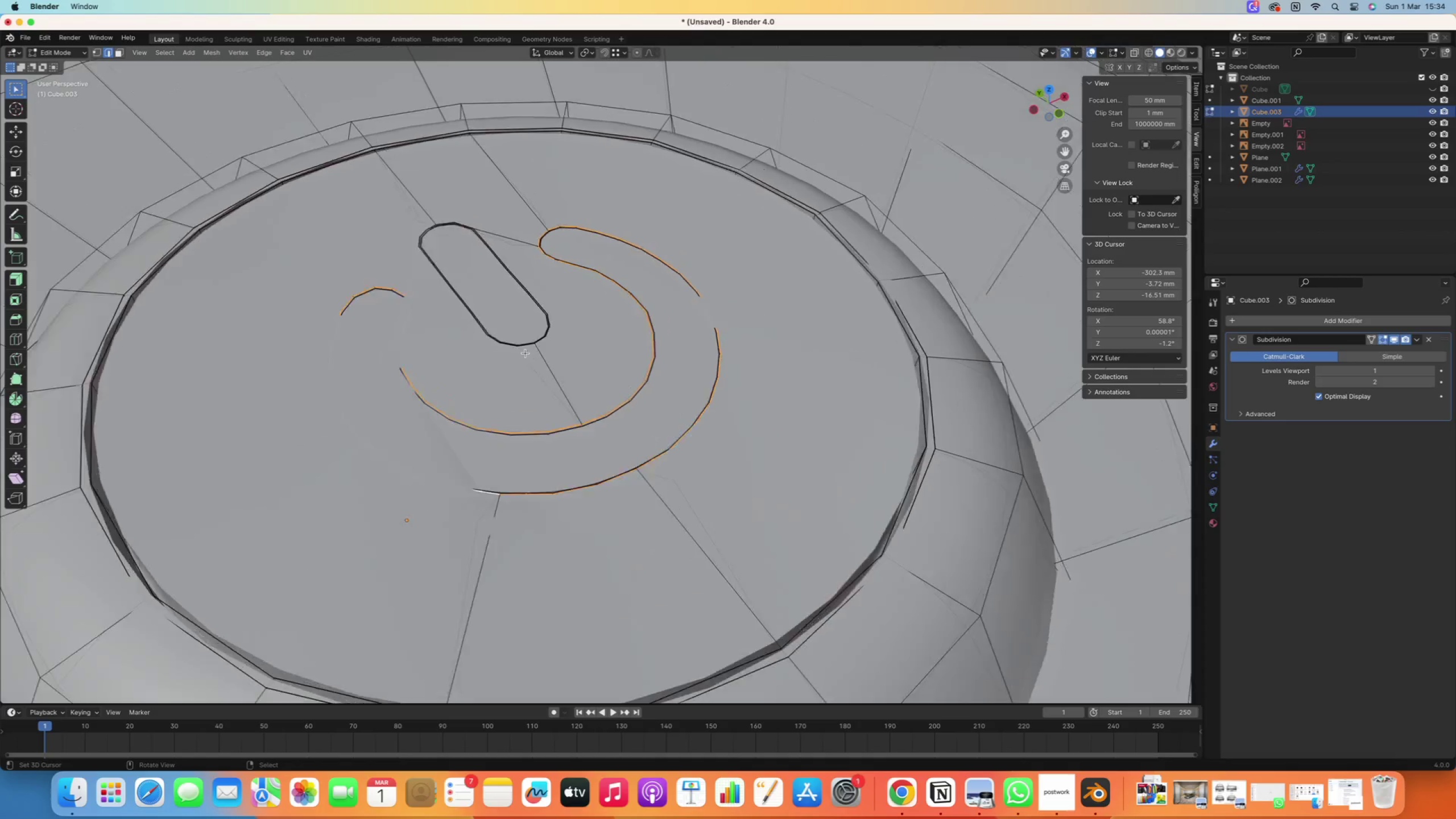 
hold_key(key=AltRight, duration=2.5)
 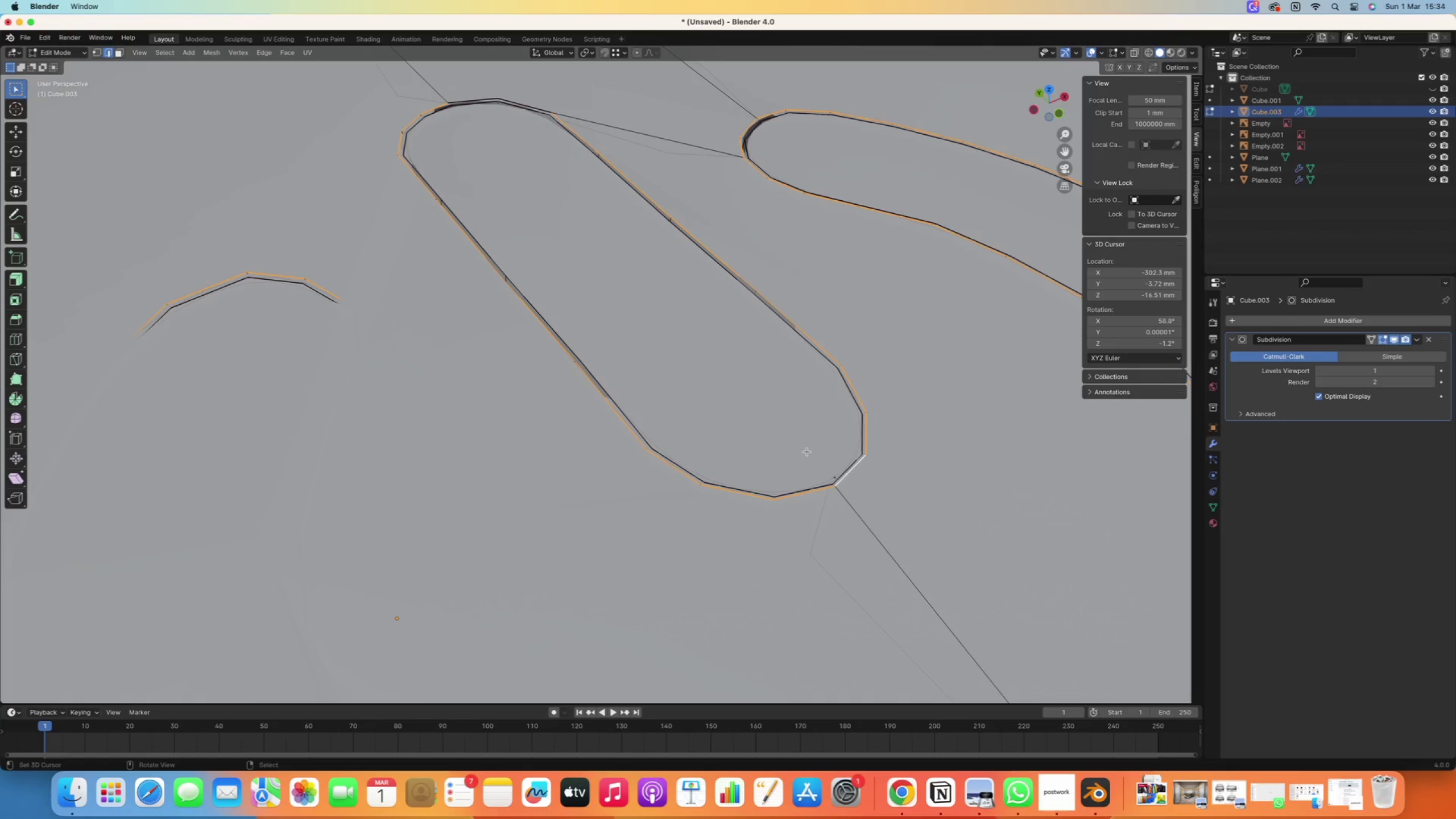 
hold_key(key=ShiftRight, duration=2.53)
 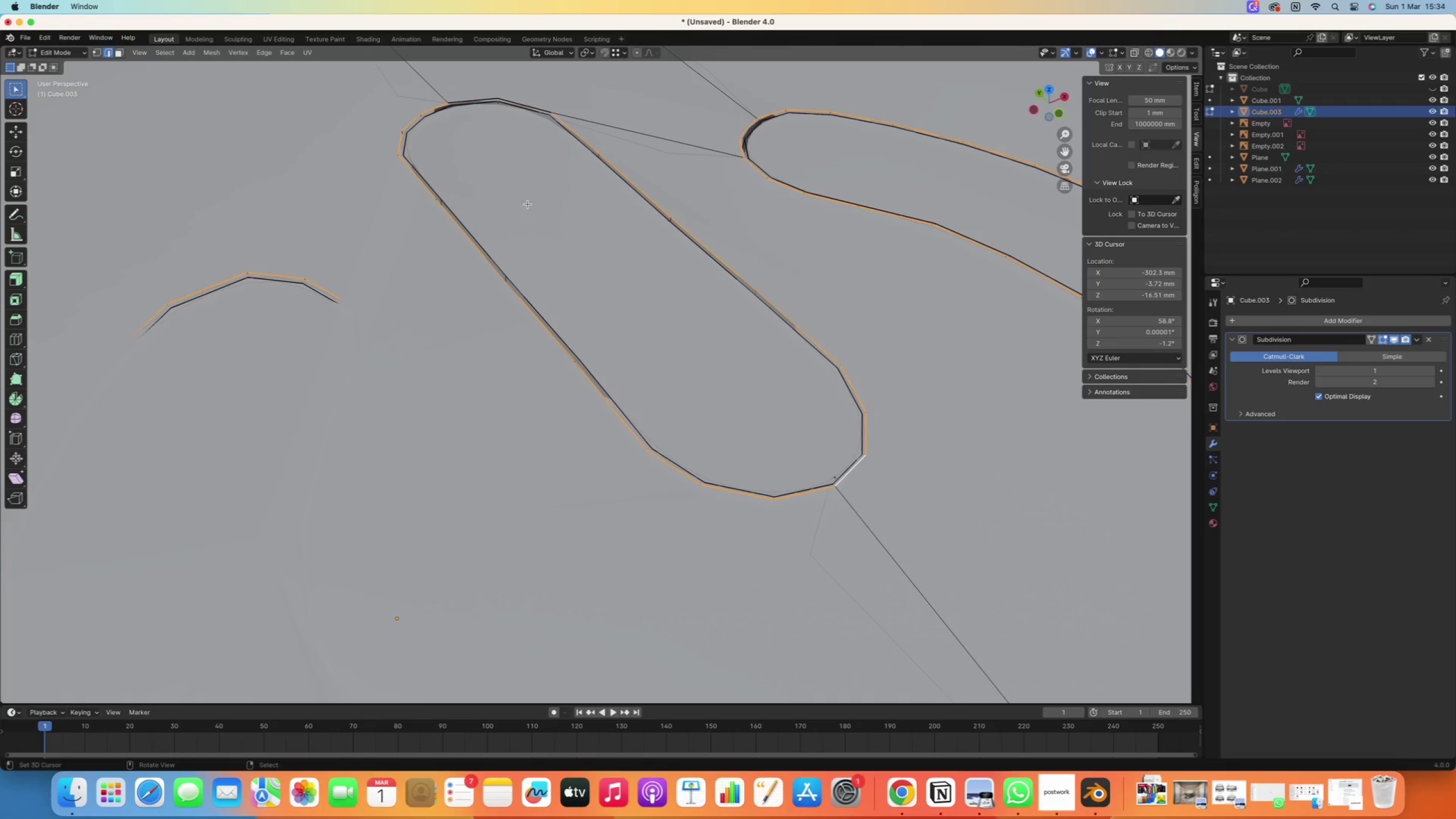 
scroll: coordinate [607, 416], scroll_direction: up, amount: 2.0
 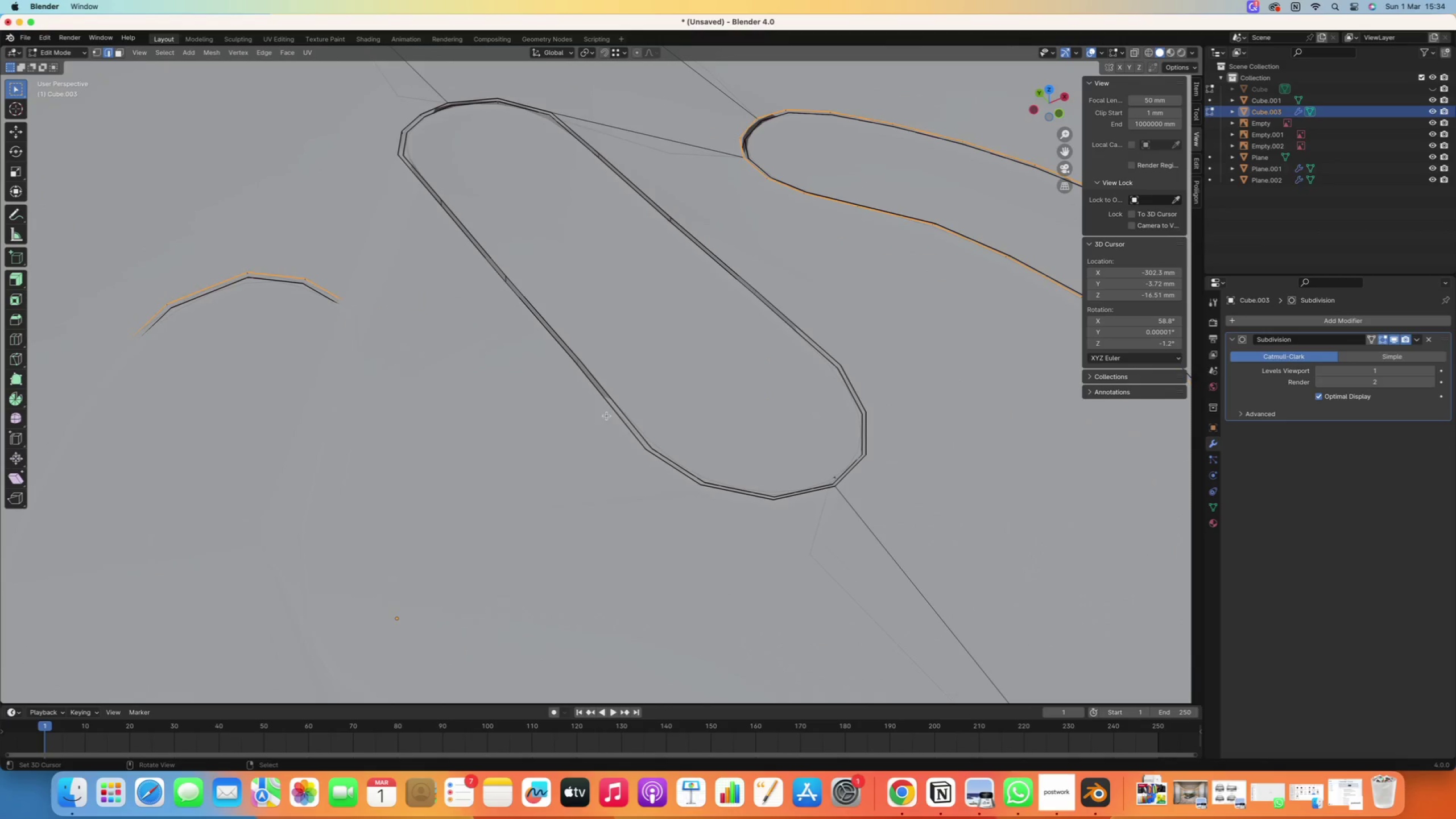 
right_click([628, 428])
 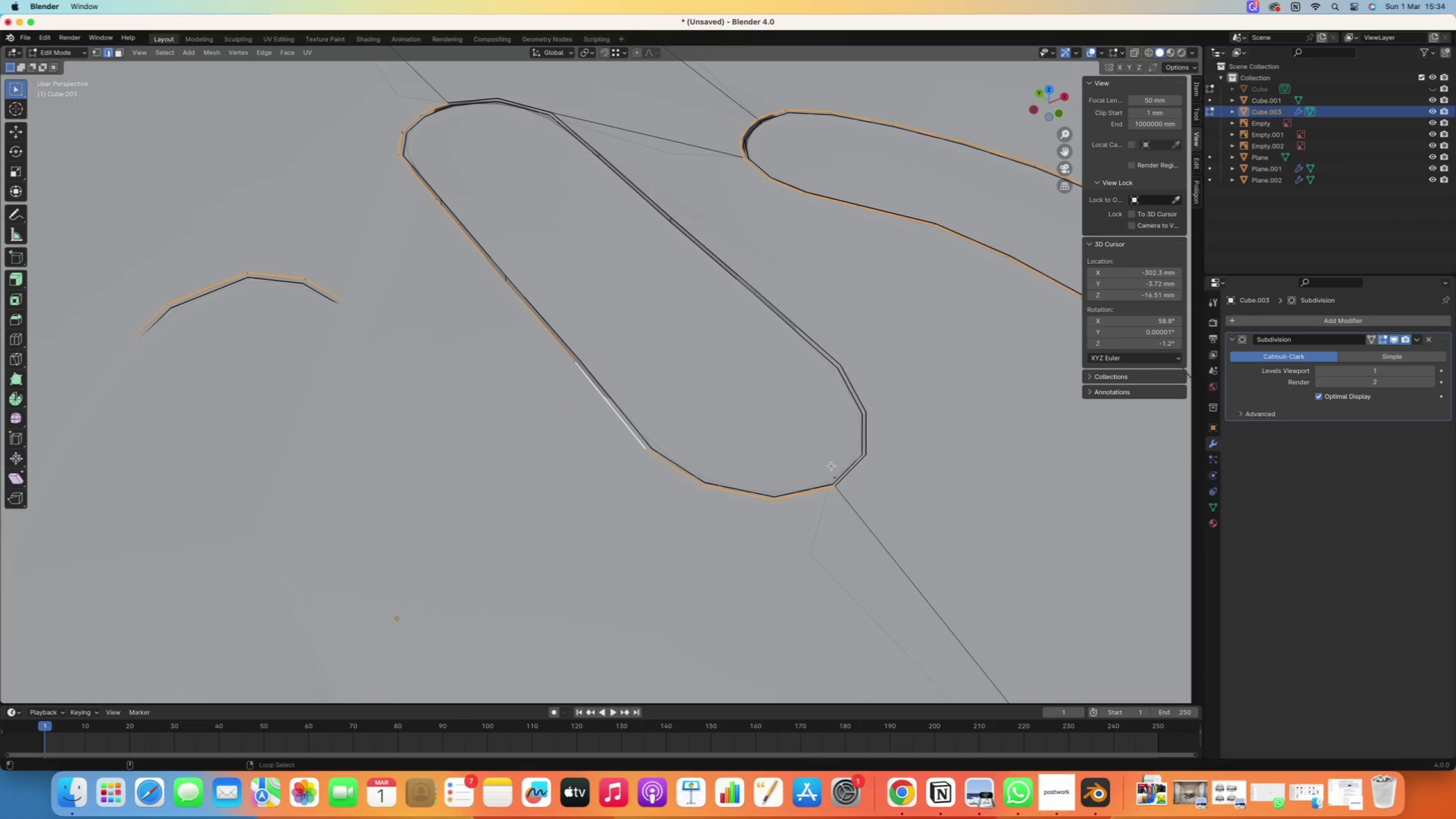 
right_click([851, 474])
 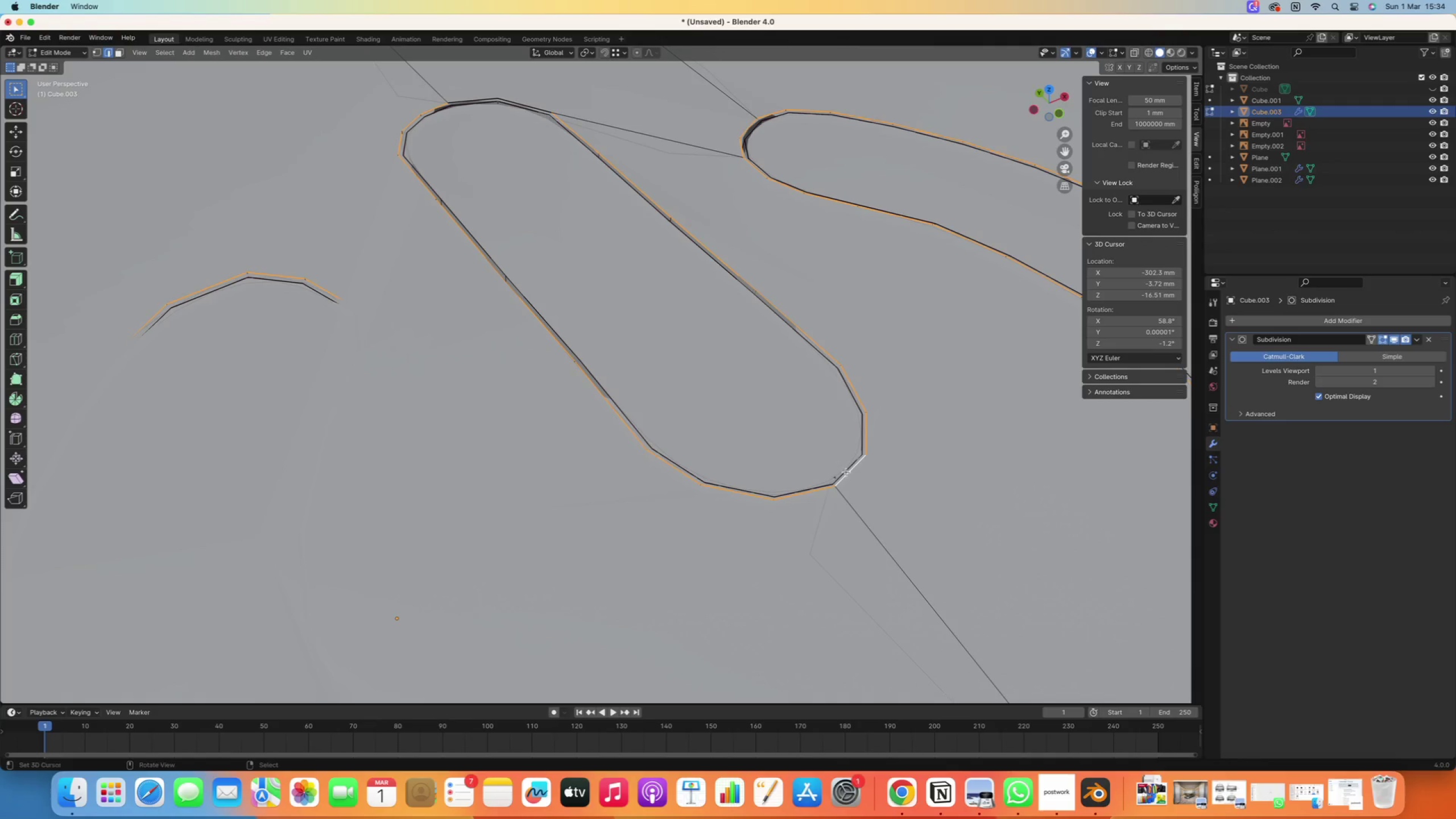 
hold_key(key=AltRight, duration=1.06)
hold_key(key=ShiftRight, duration=1.08)
right_click([475, 93])
 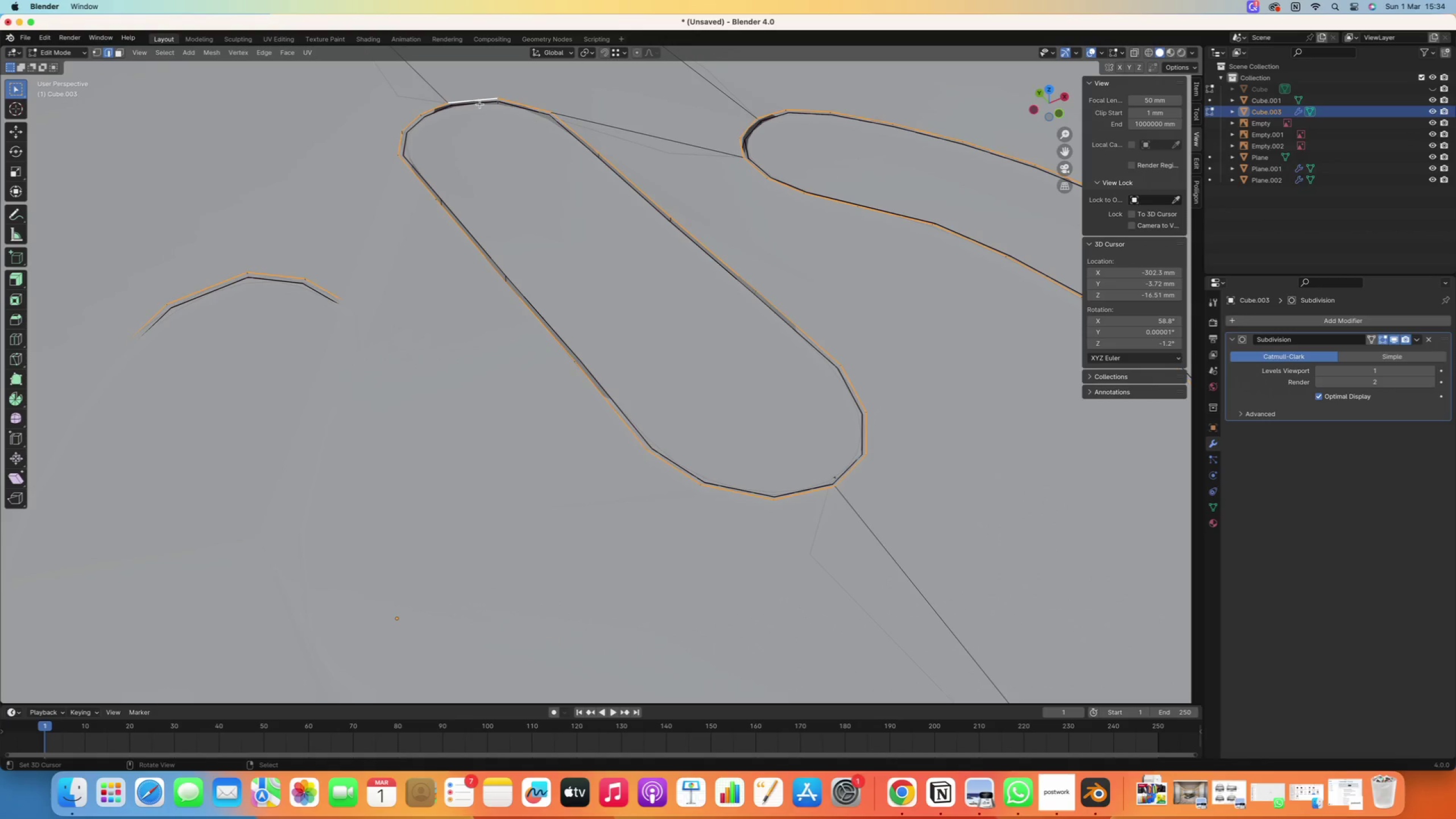 
key(Space)
 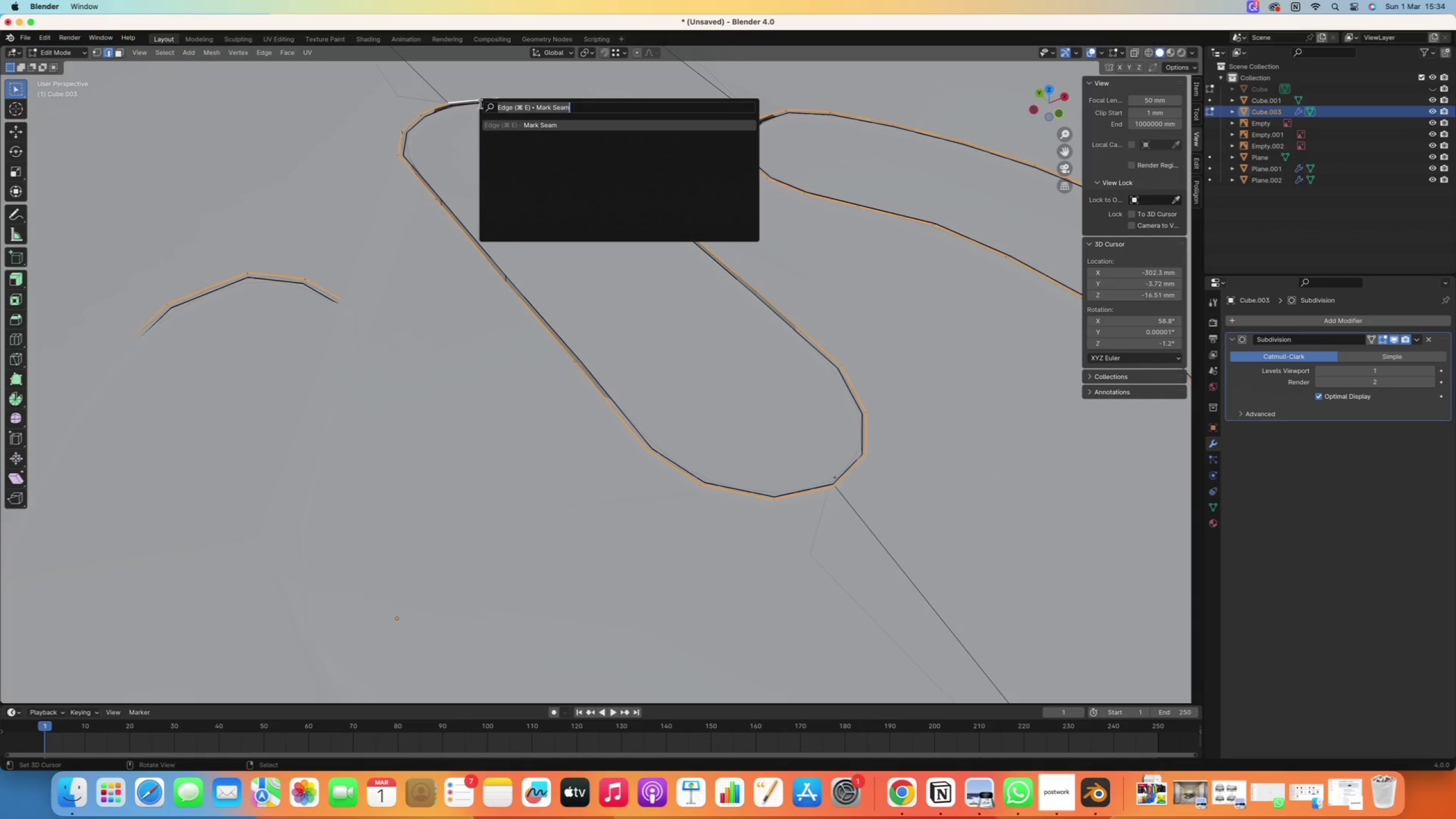 
key(Enter)
 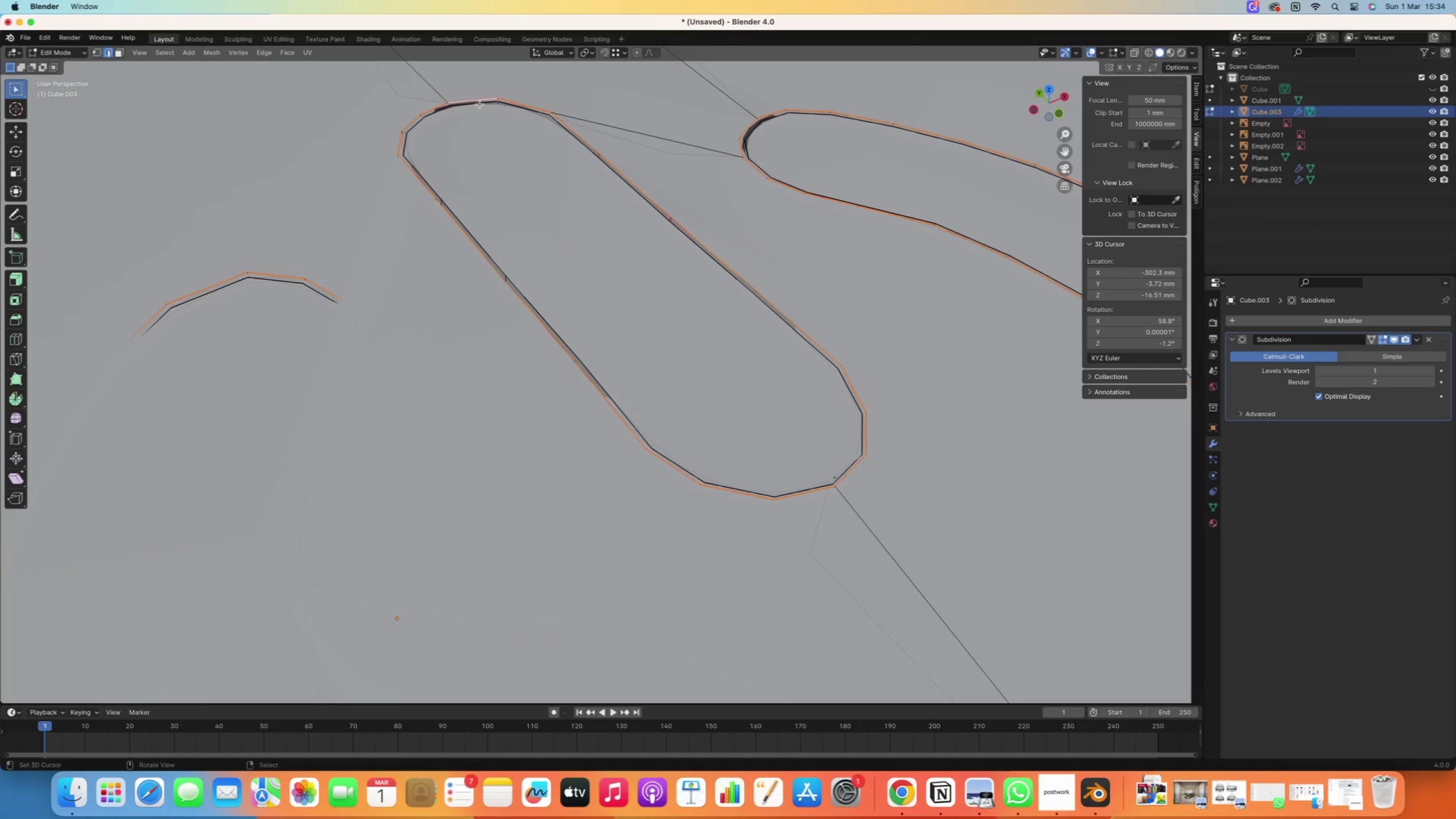 
scroll: coordinate [458, 215], scroll_direction: down, amount: 70.0
 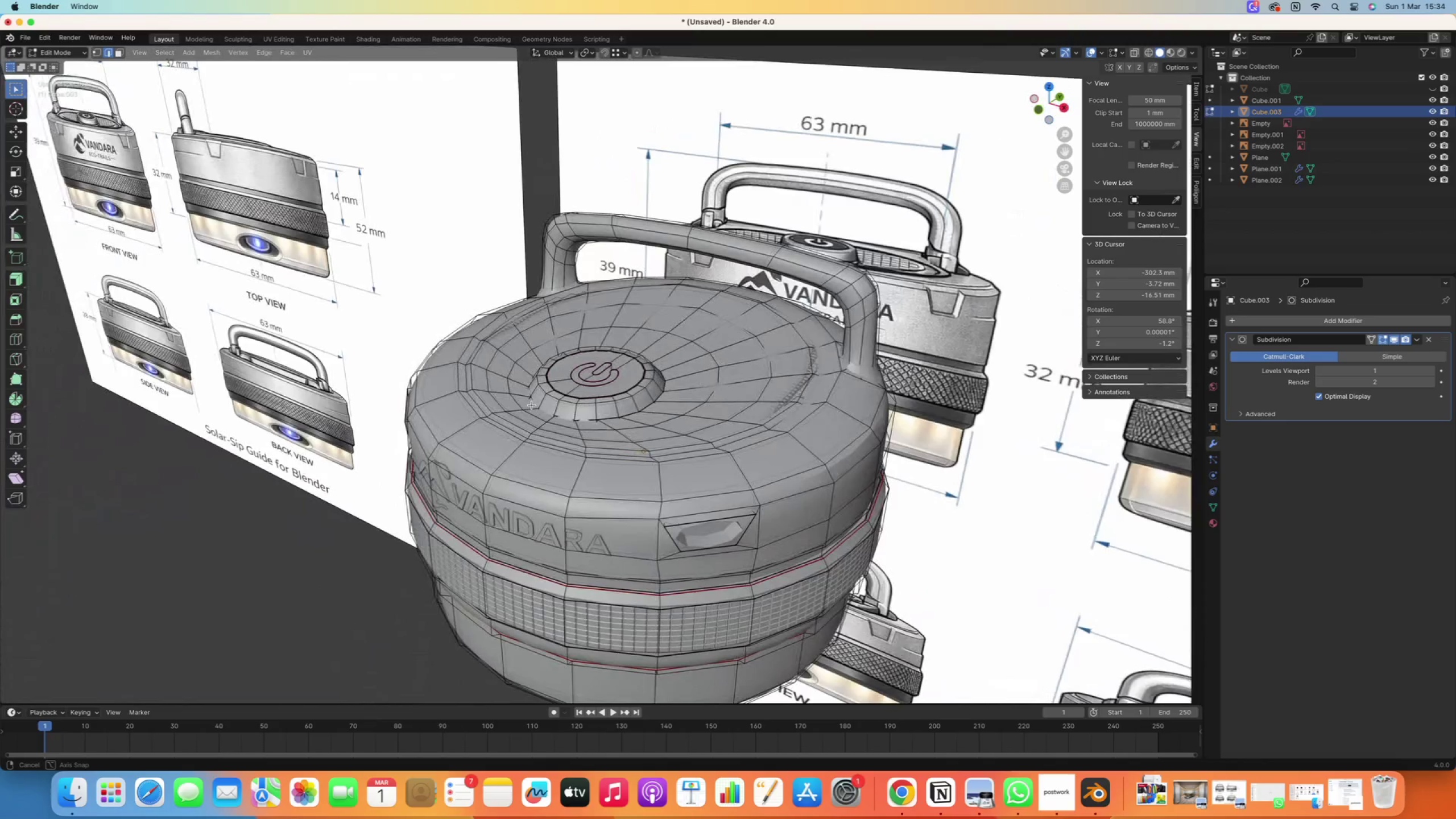 
wait(5.88)
 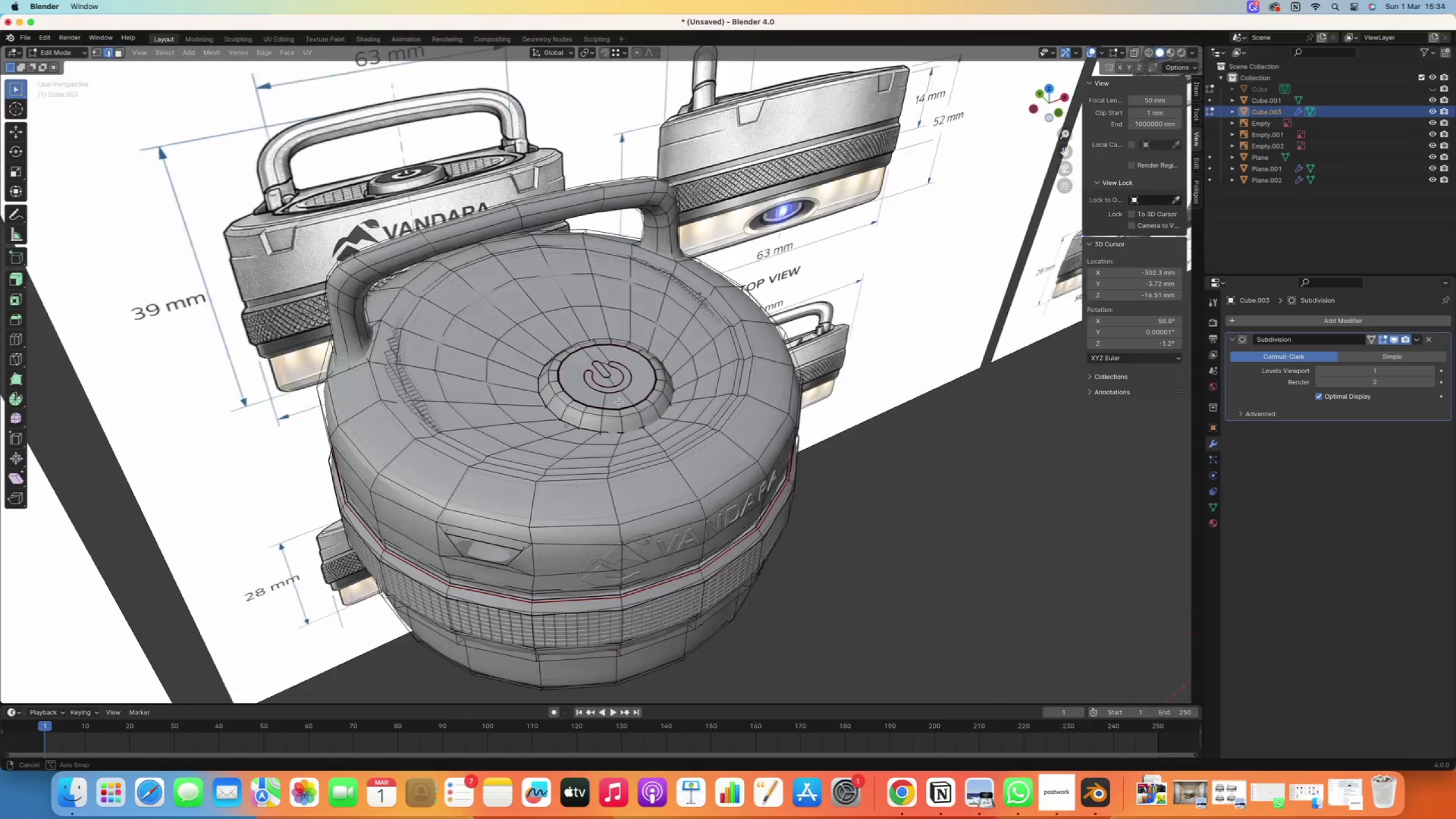 
scroll: coordinate [503, 371], scroll_direction: down, amount: 14.0
 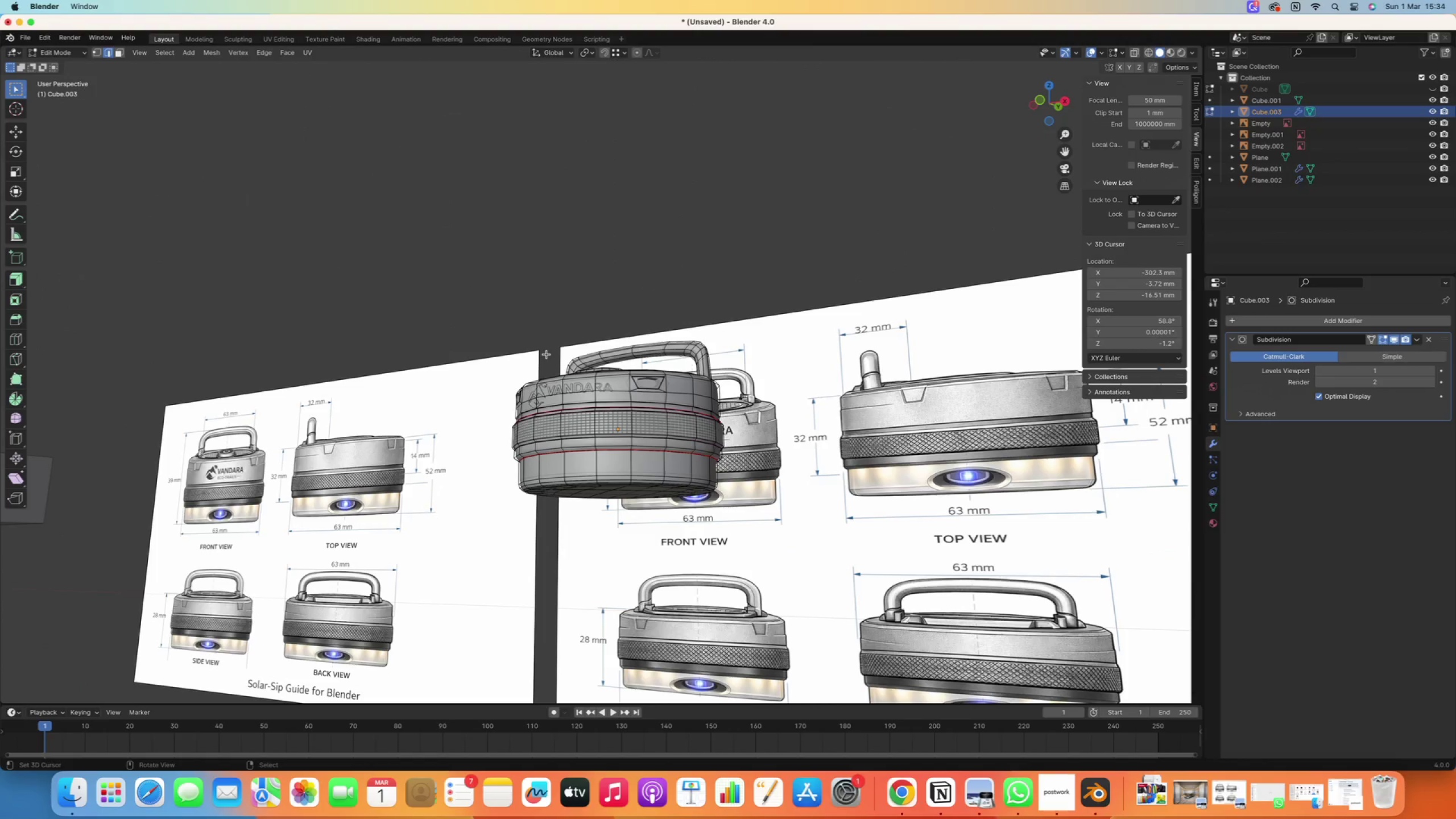 
wait(8.98)
 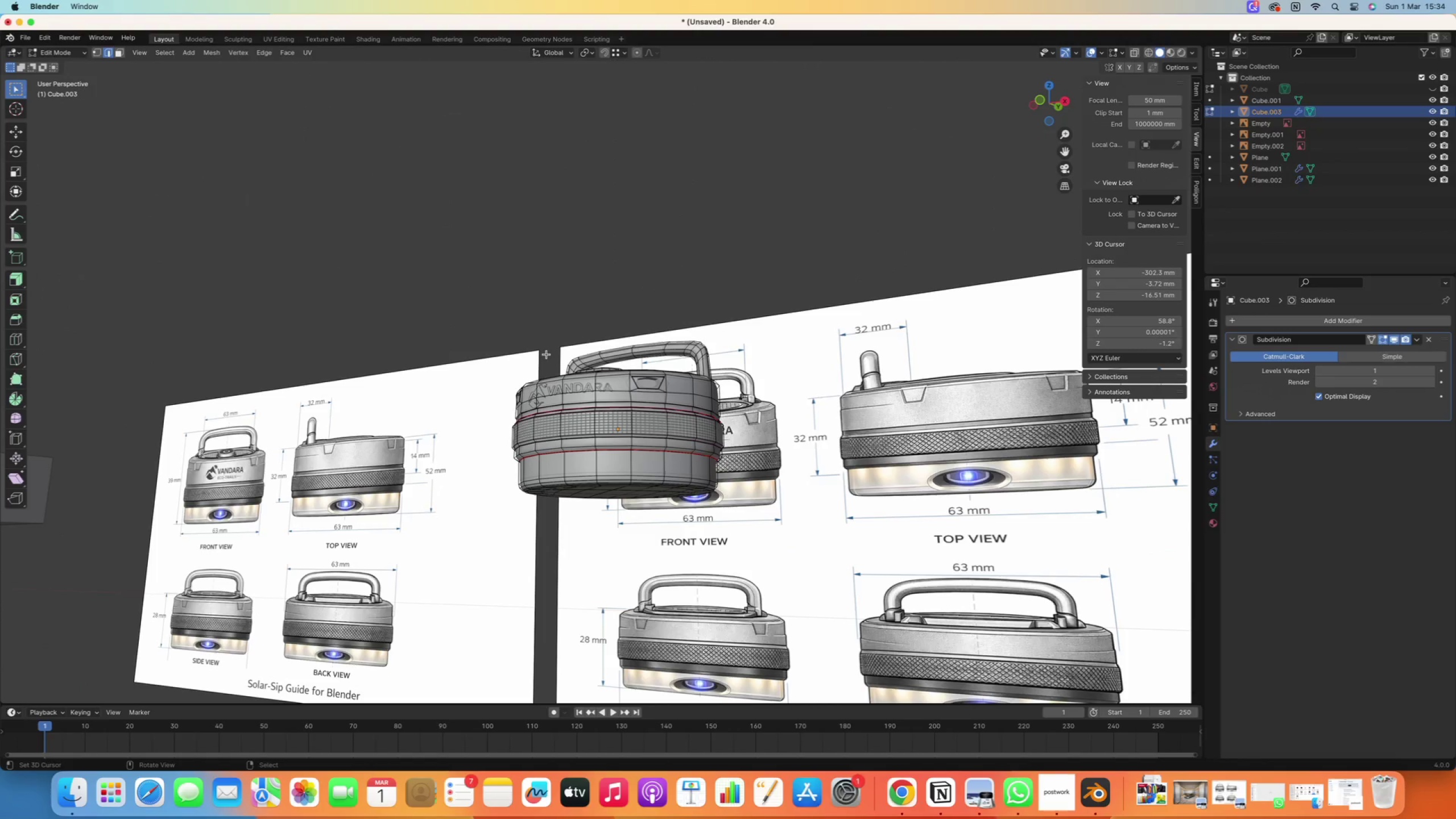 
key(Tab)
 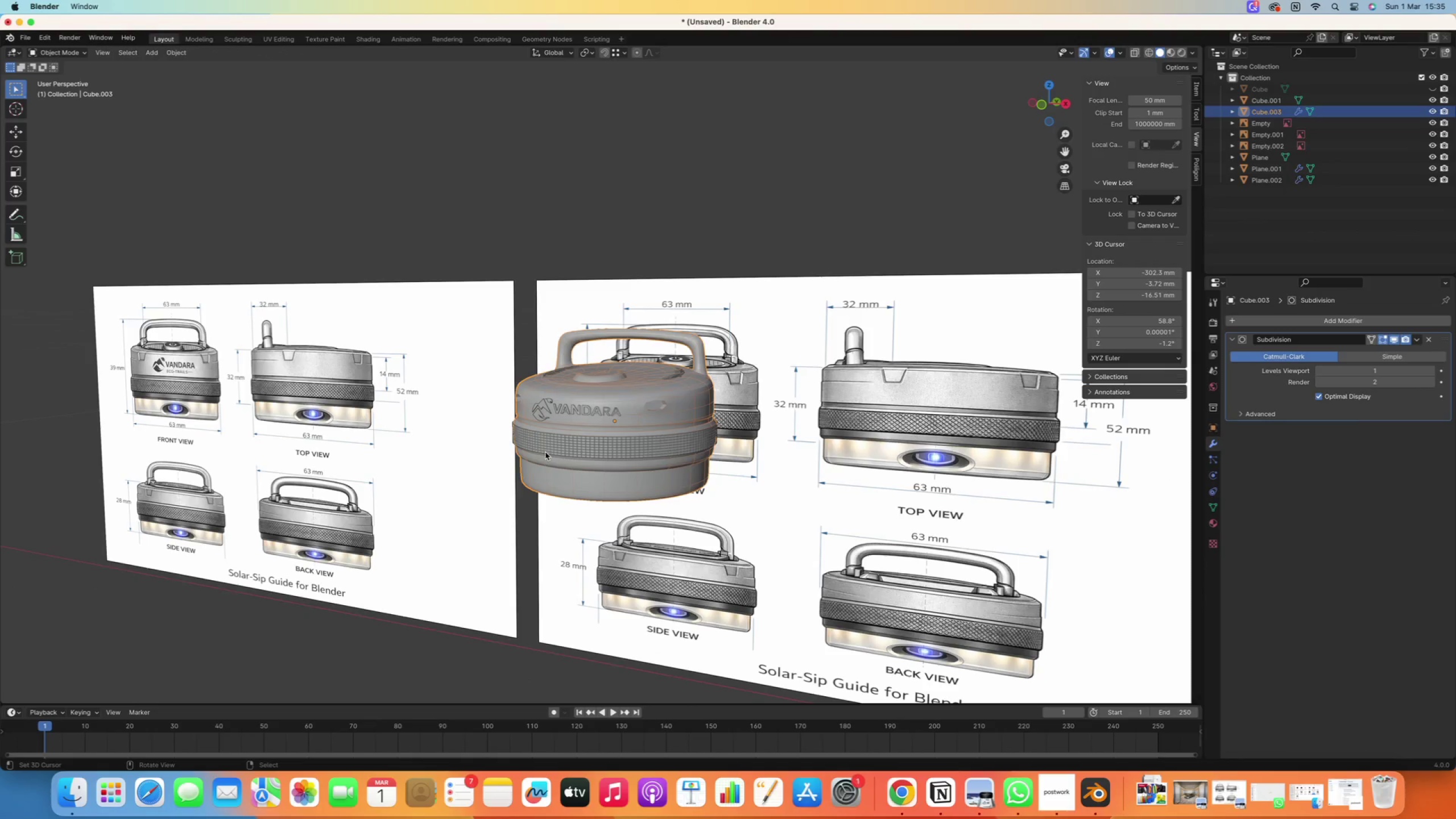 
scroll: coordinate [560, 459], scroll_direction: up, amount: 9.0
 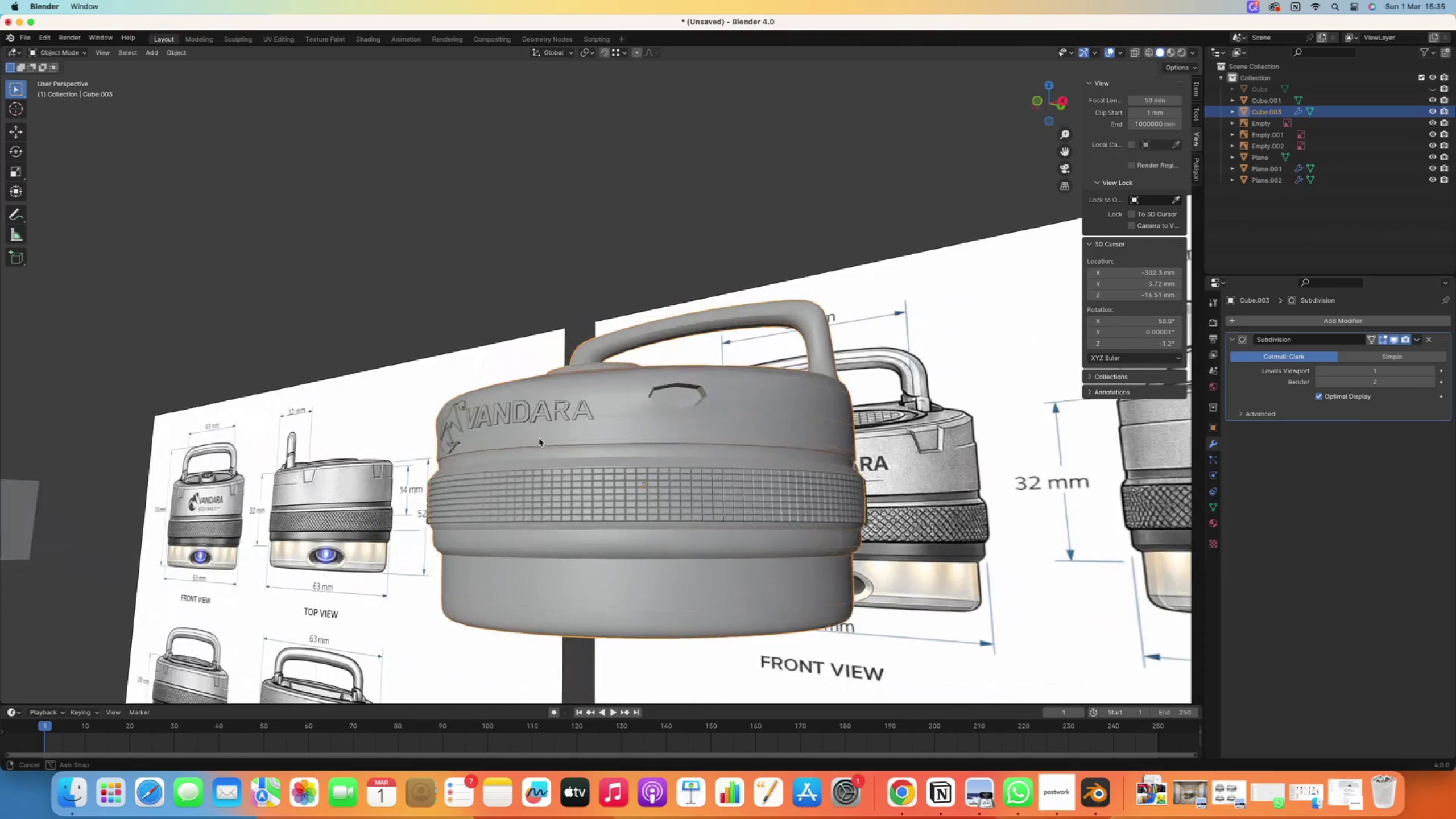 
key(Numpad7)
 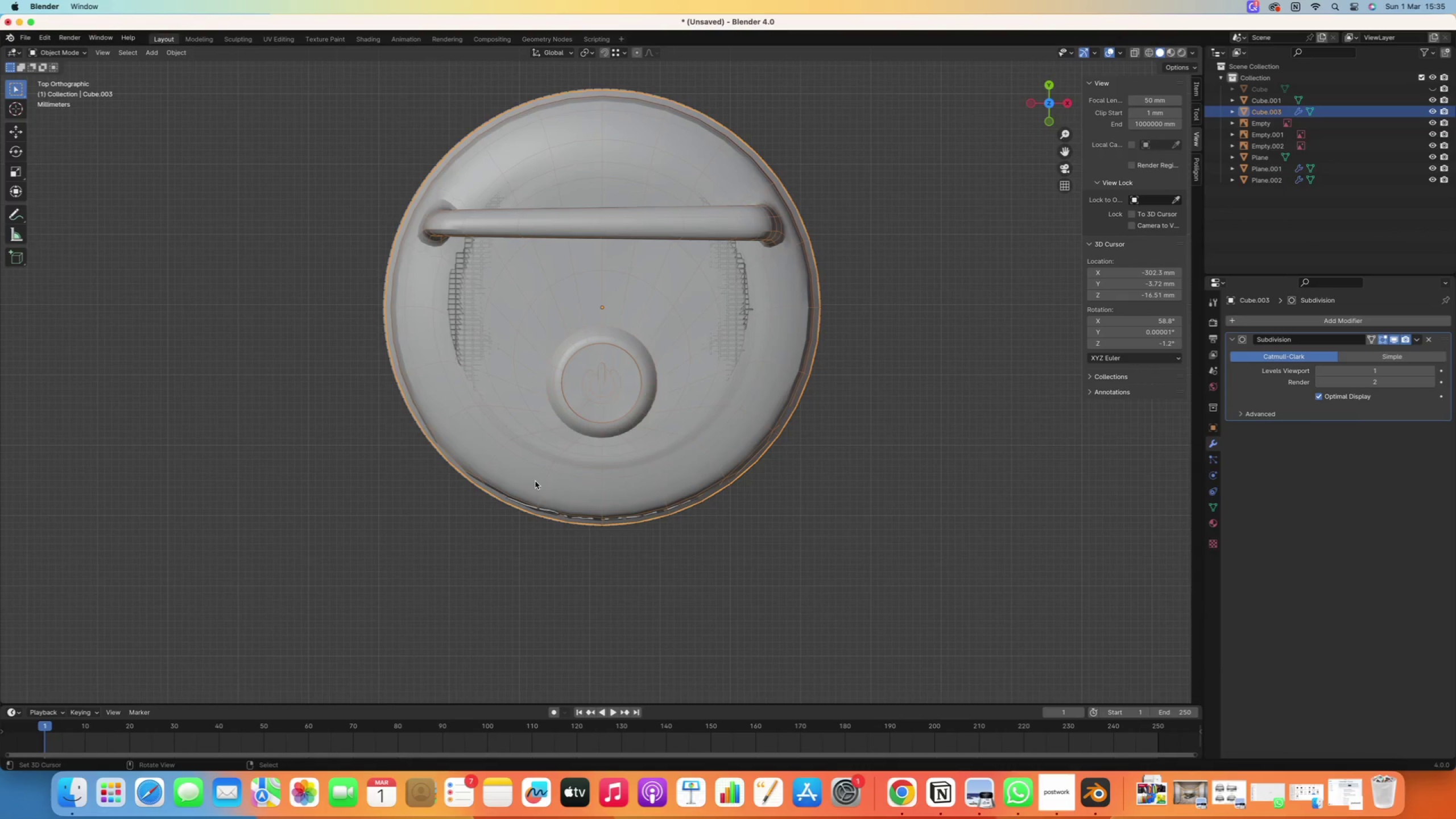 
key(Numpad1)
 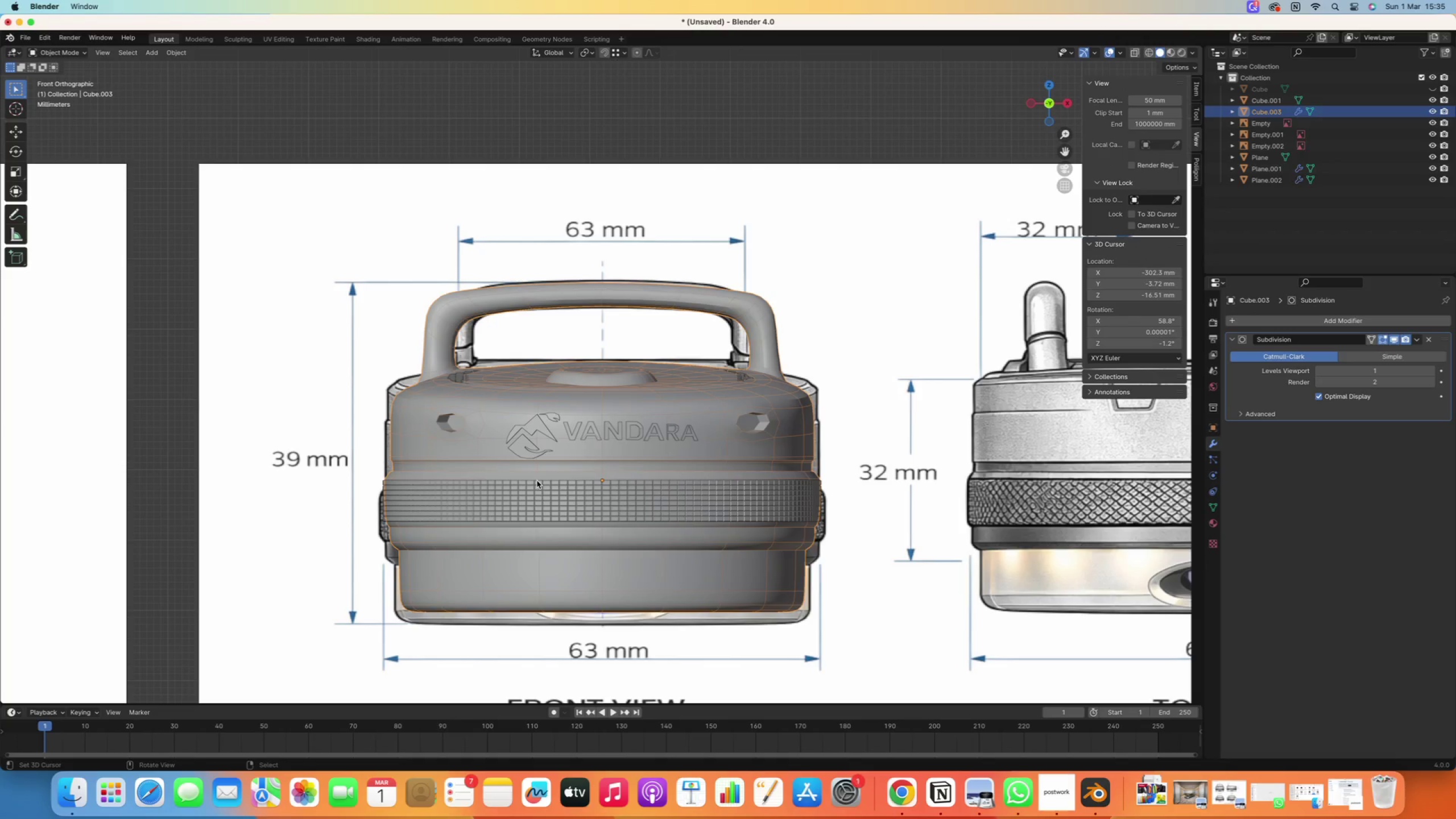 
hold_key(key=ShiftRight, duration=0.47)
 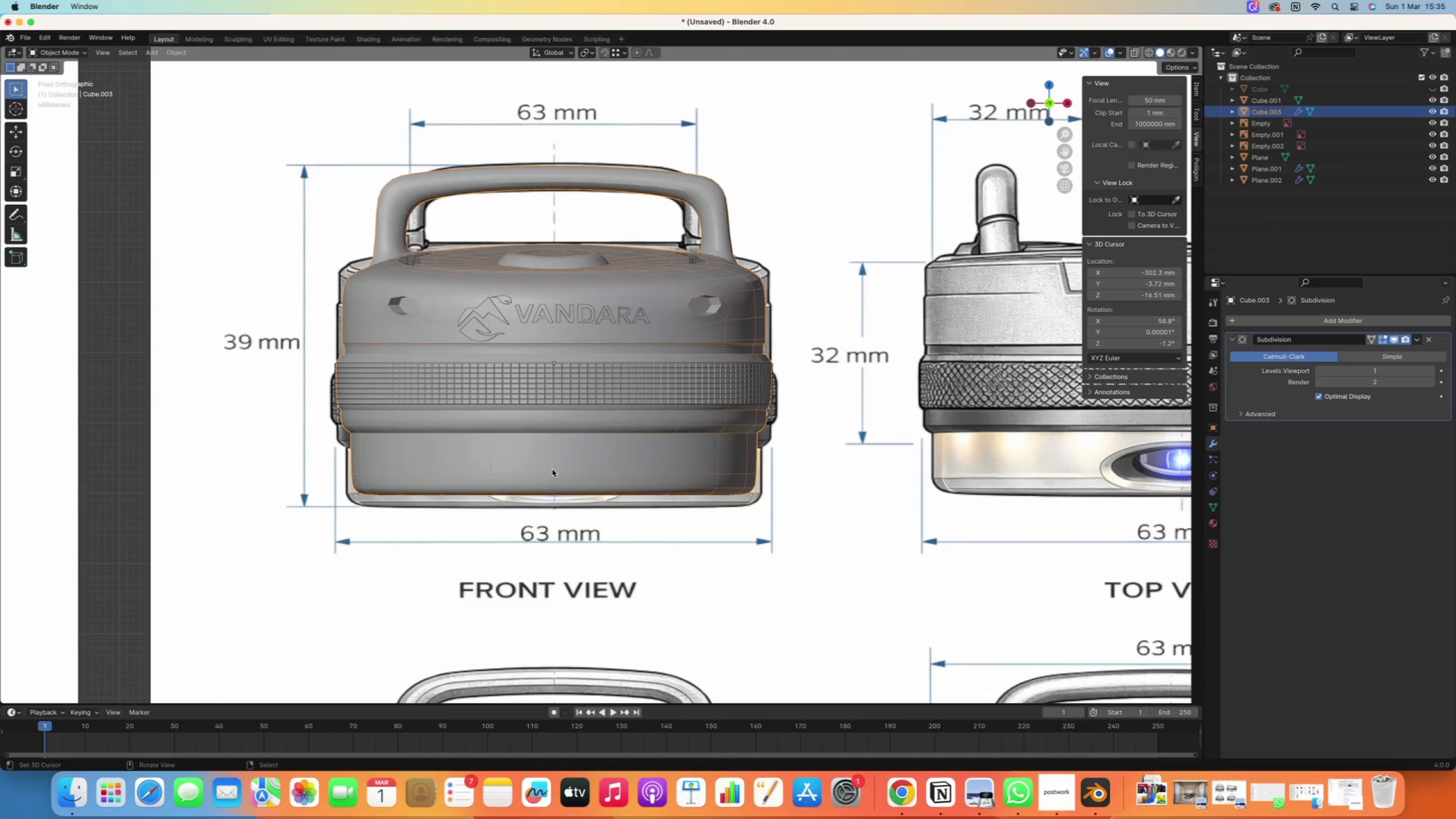 
left_click([555, 468])
 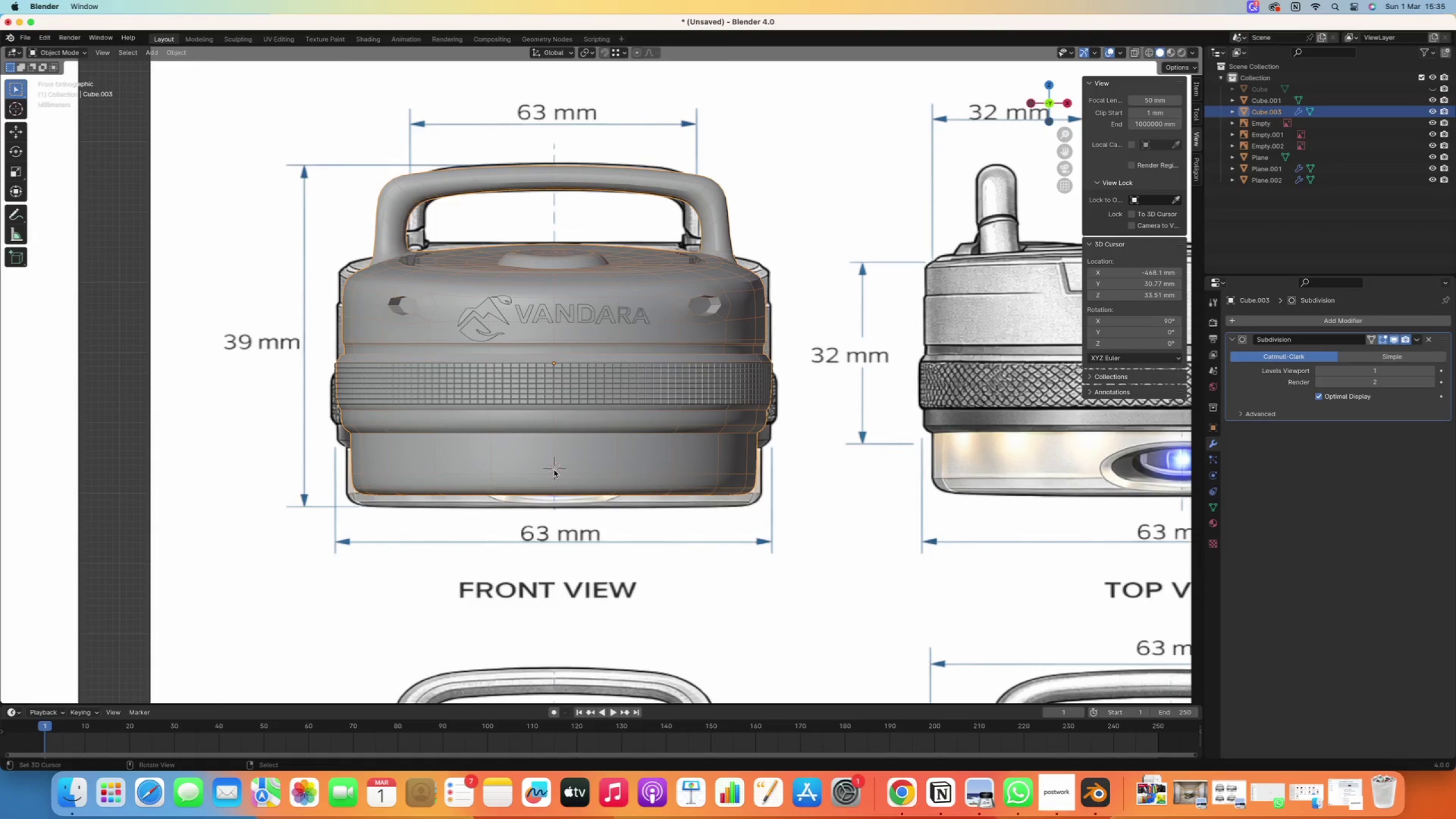 
type(ACYCYL)
 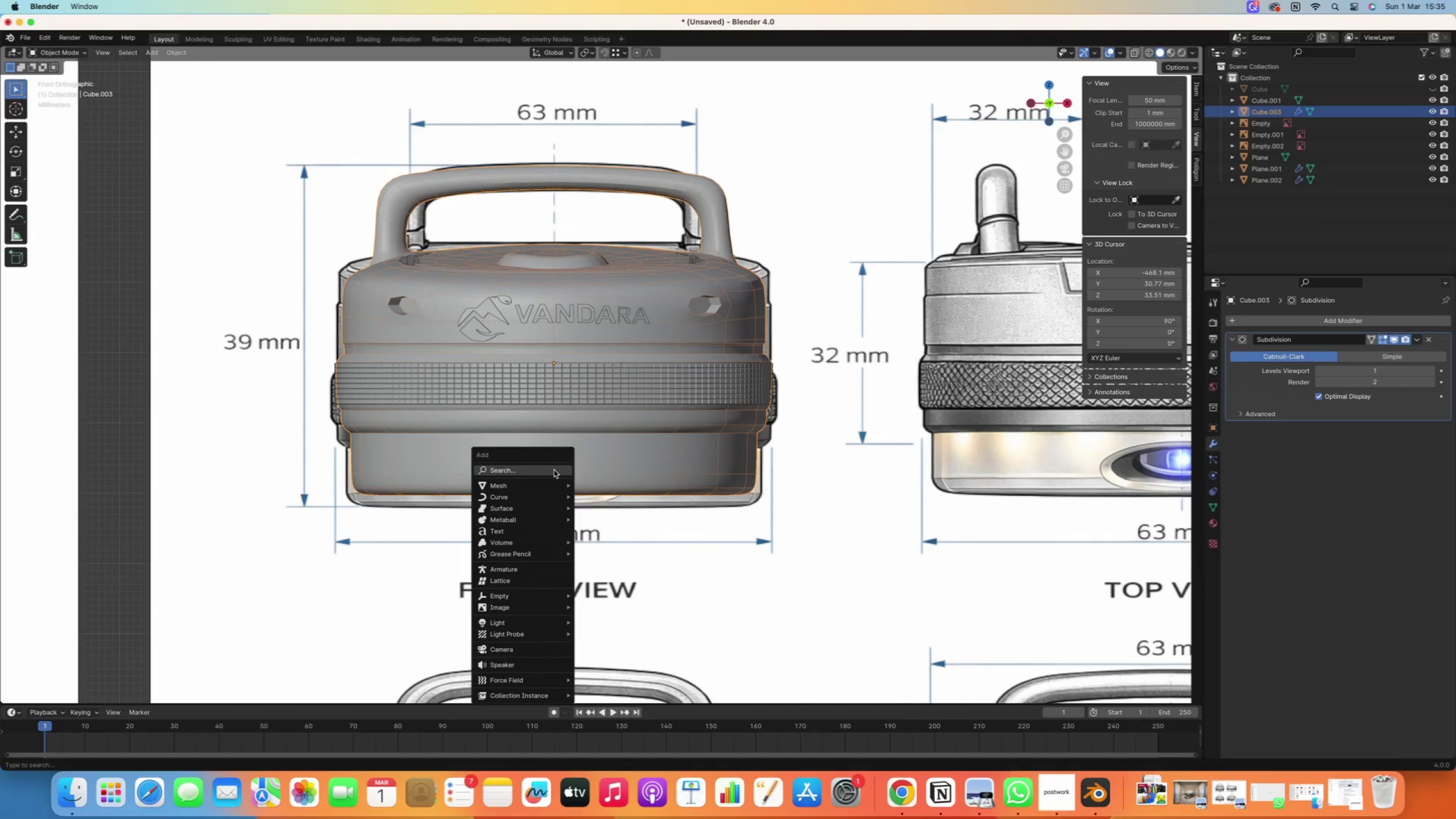 
left_click([554, 470])
 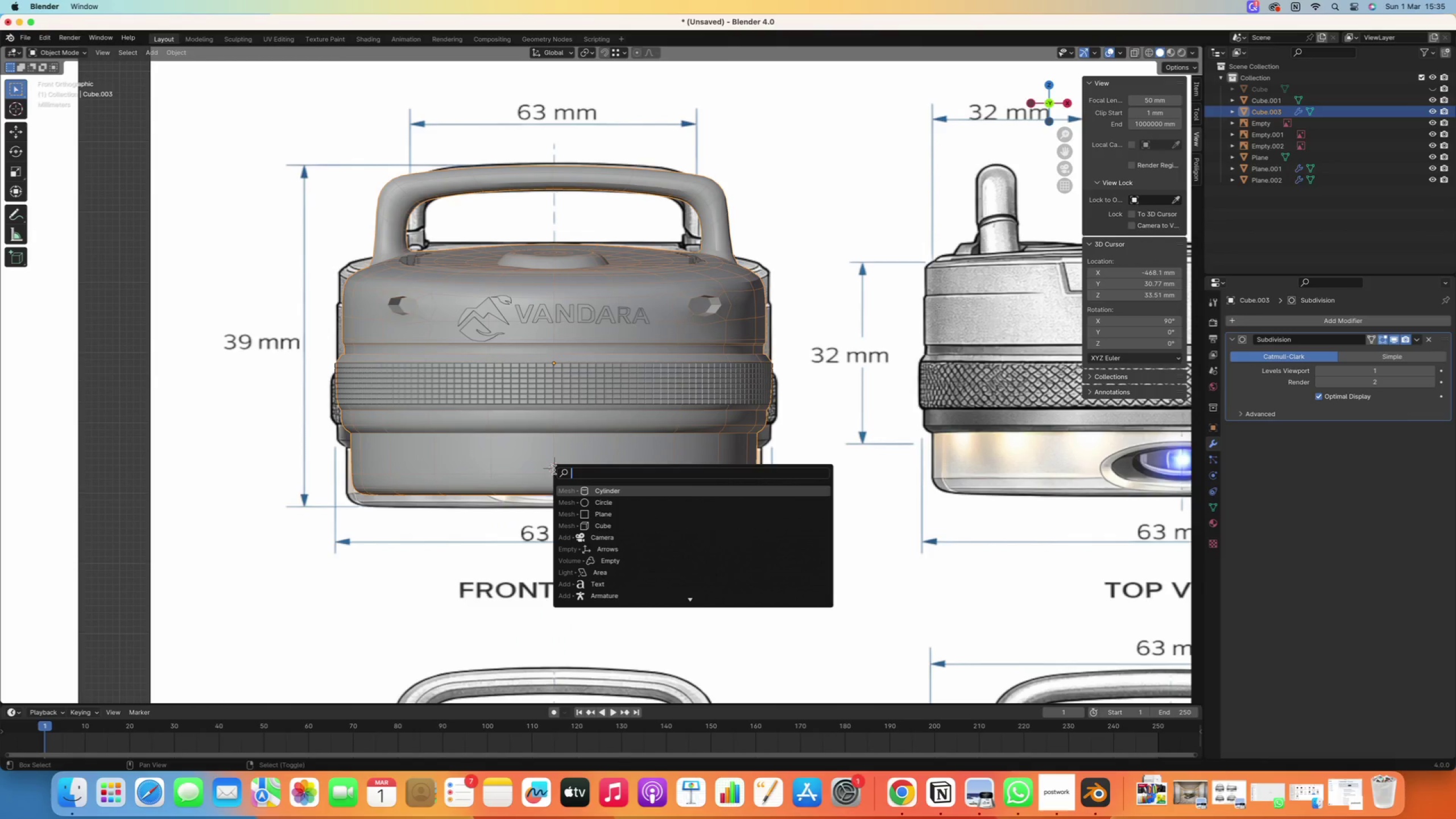 
type(Cyl)
 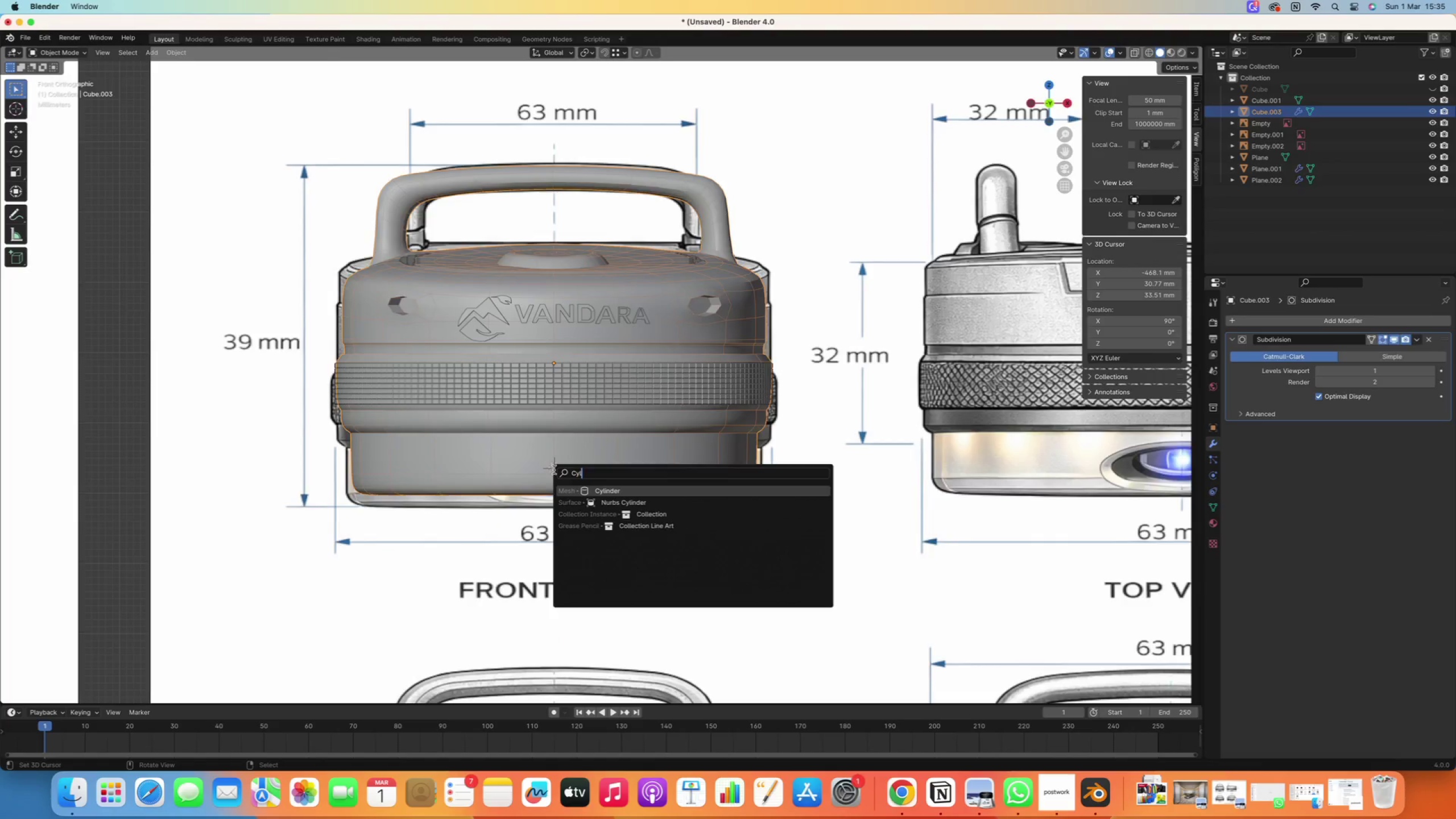 
key(Enter)
 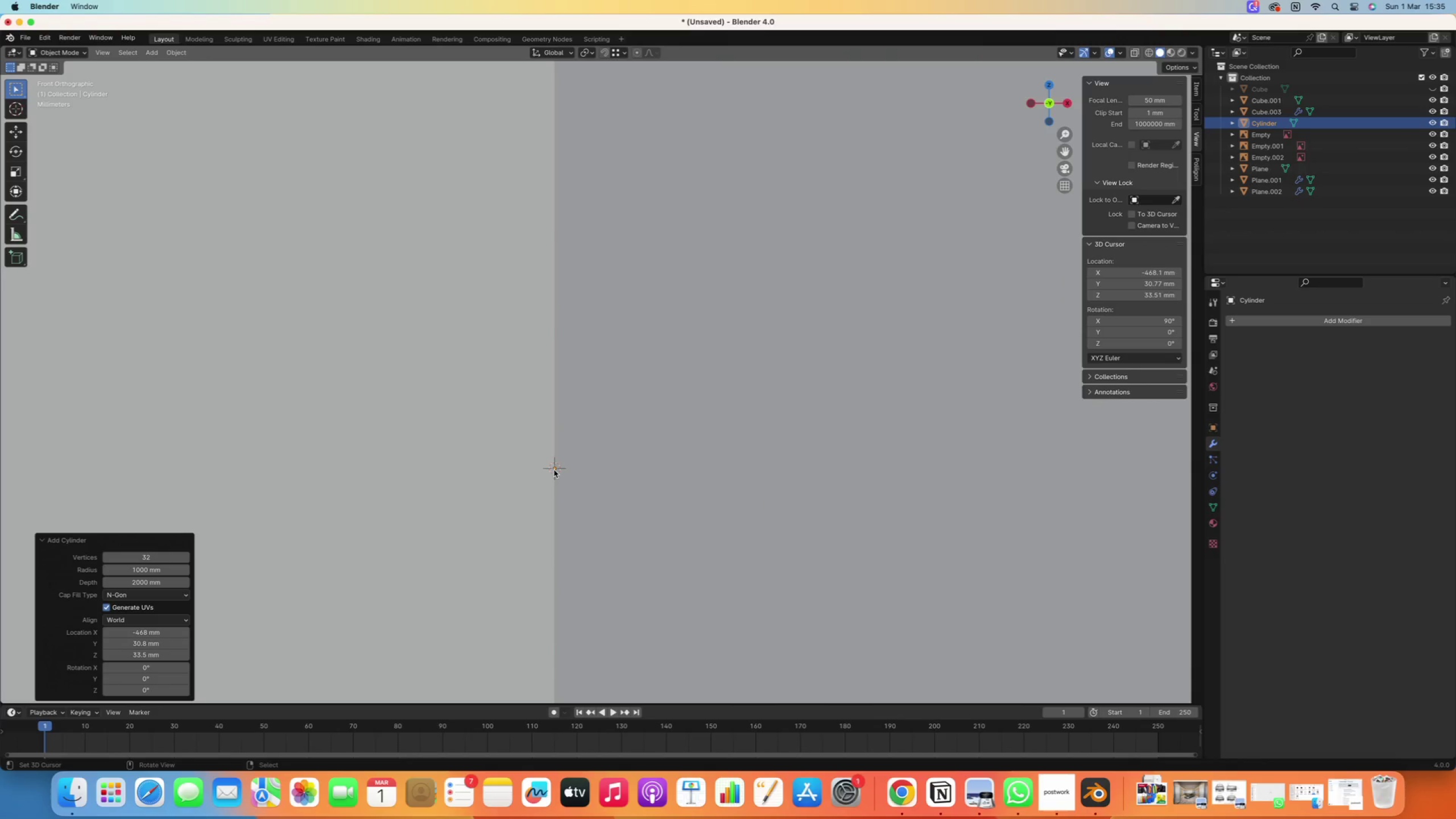 
scroll: coordinate [527, 485], scroll_direction: down, amount: 99.0
 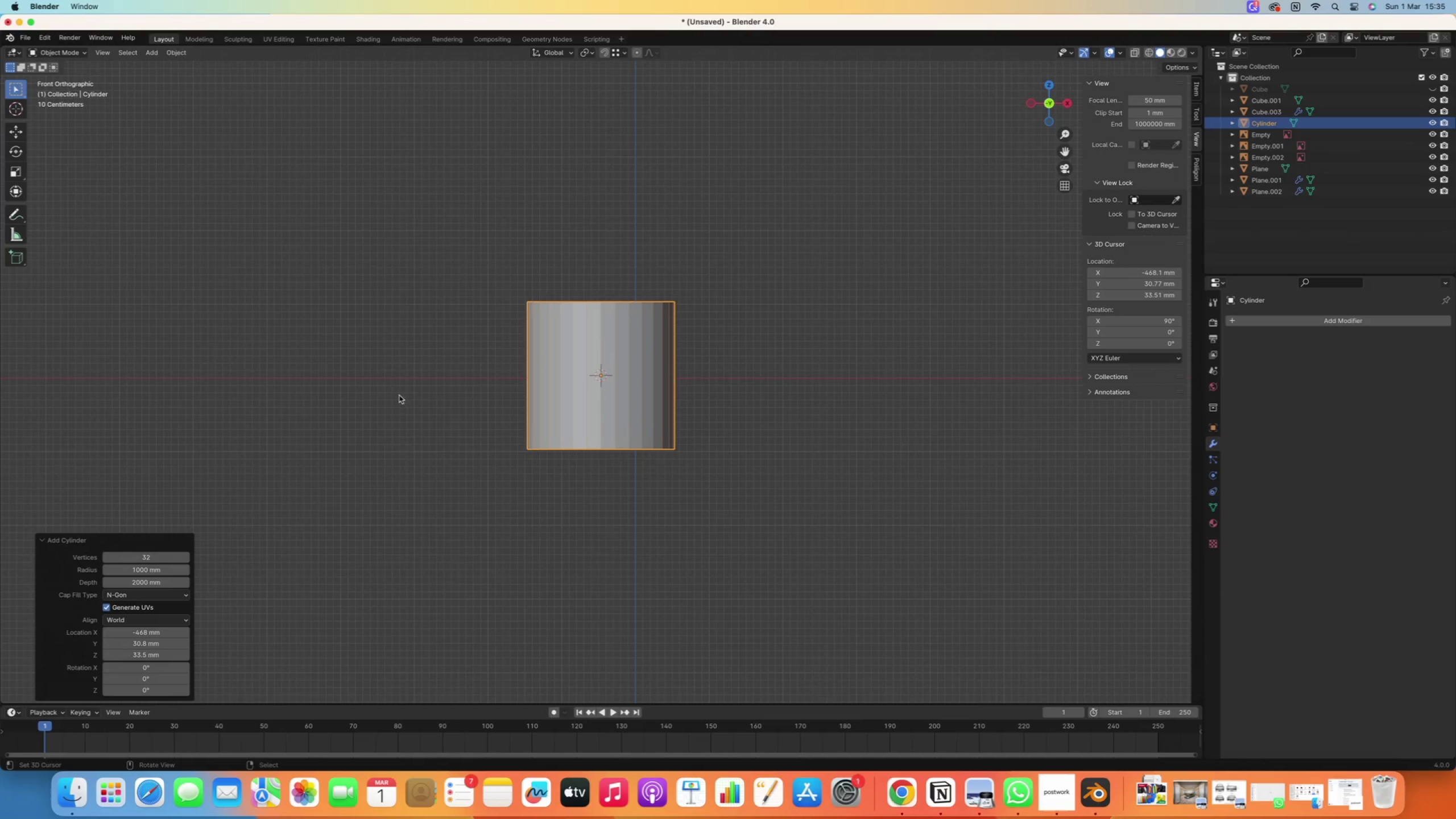 
key(S)
 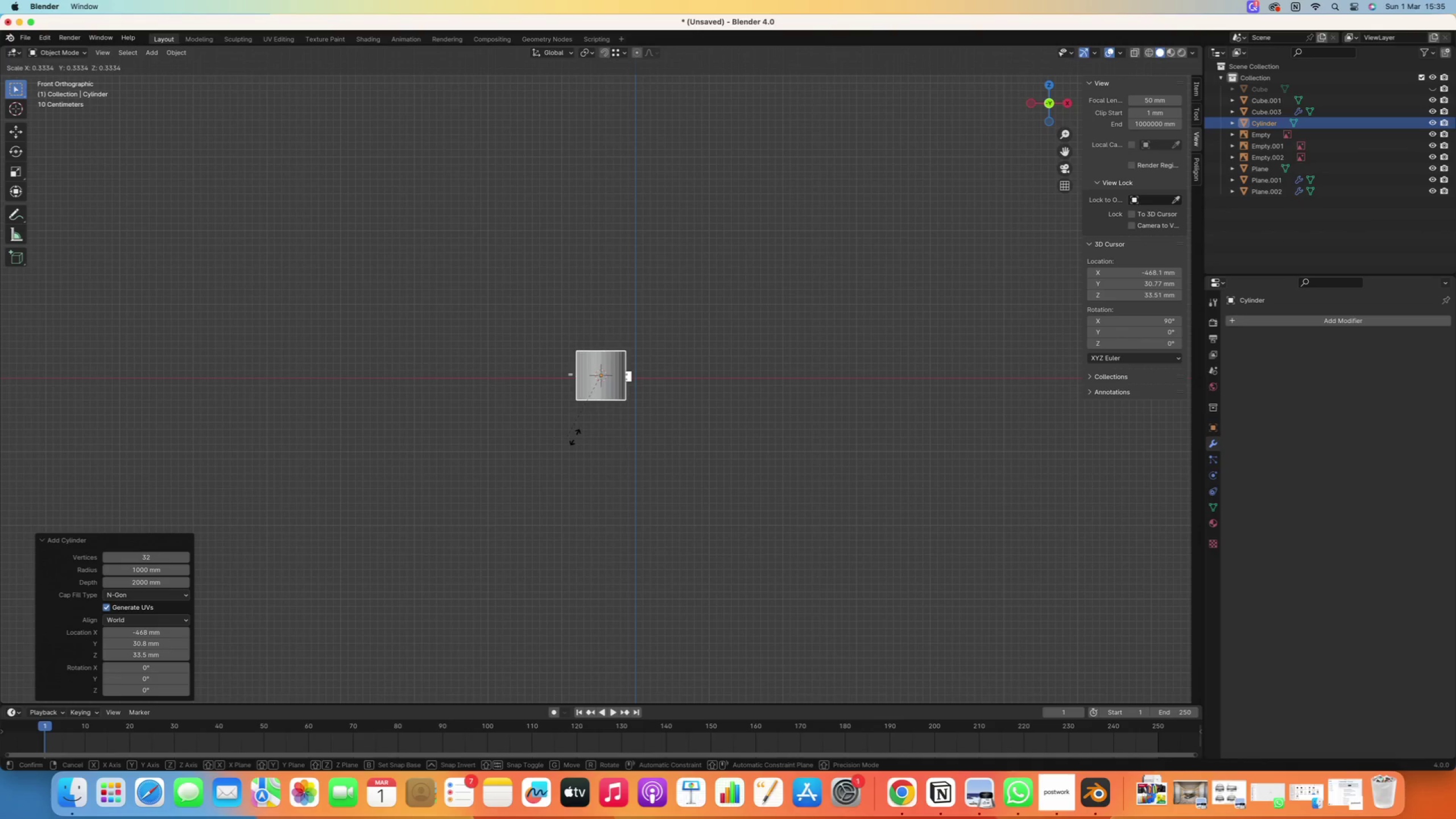 
left_click([593, 437])
 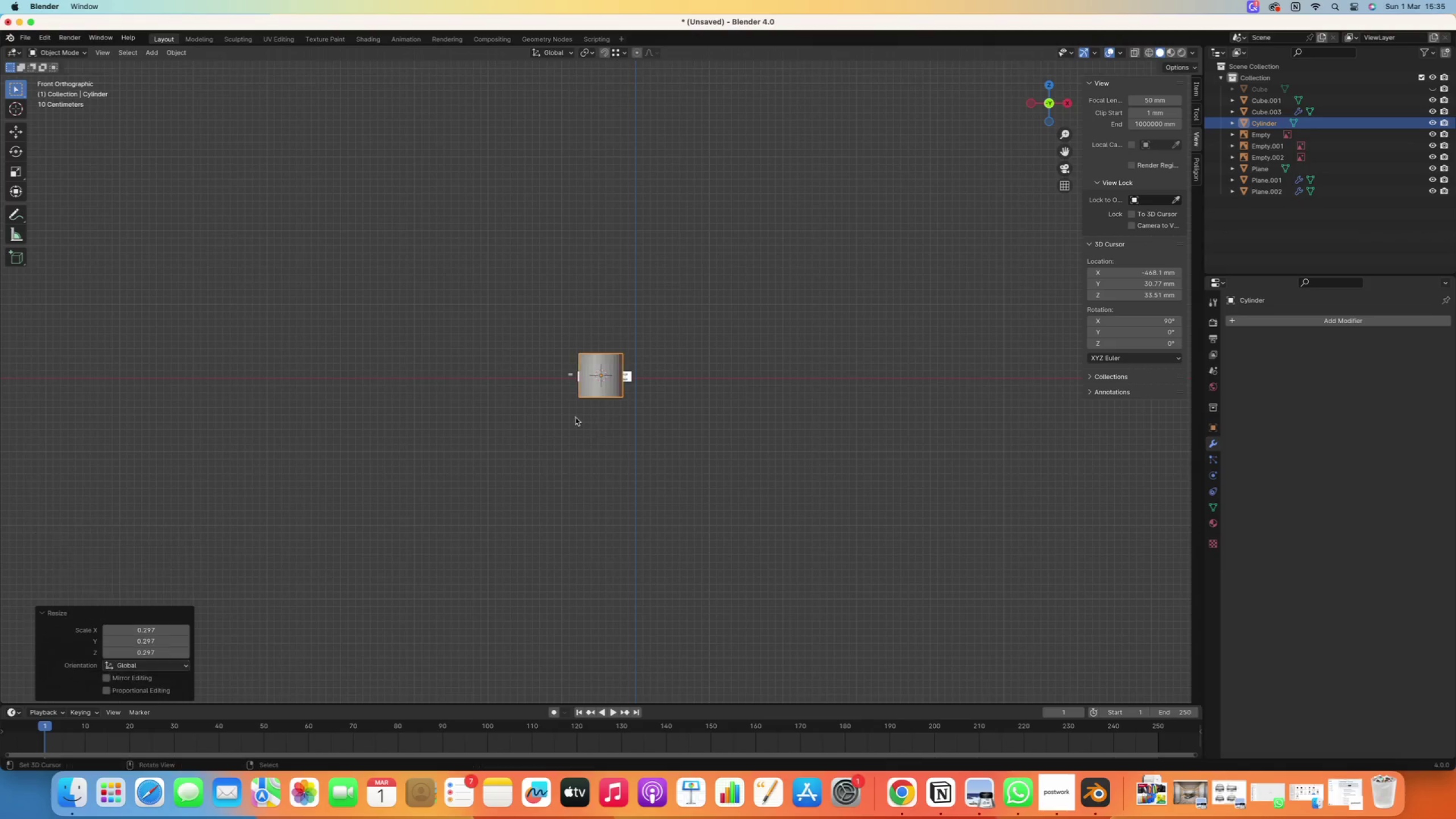 
key(S)
 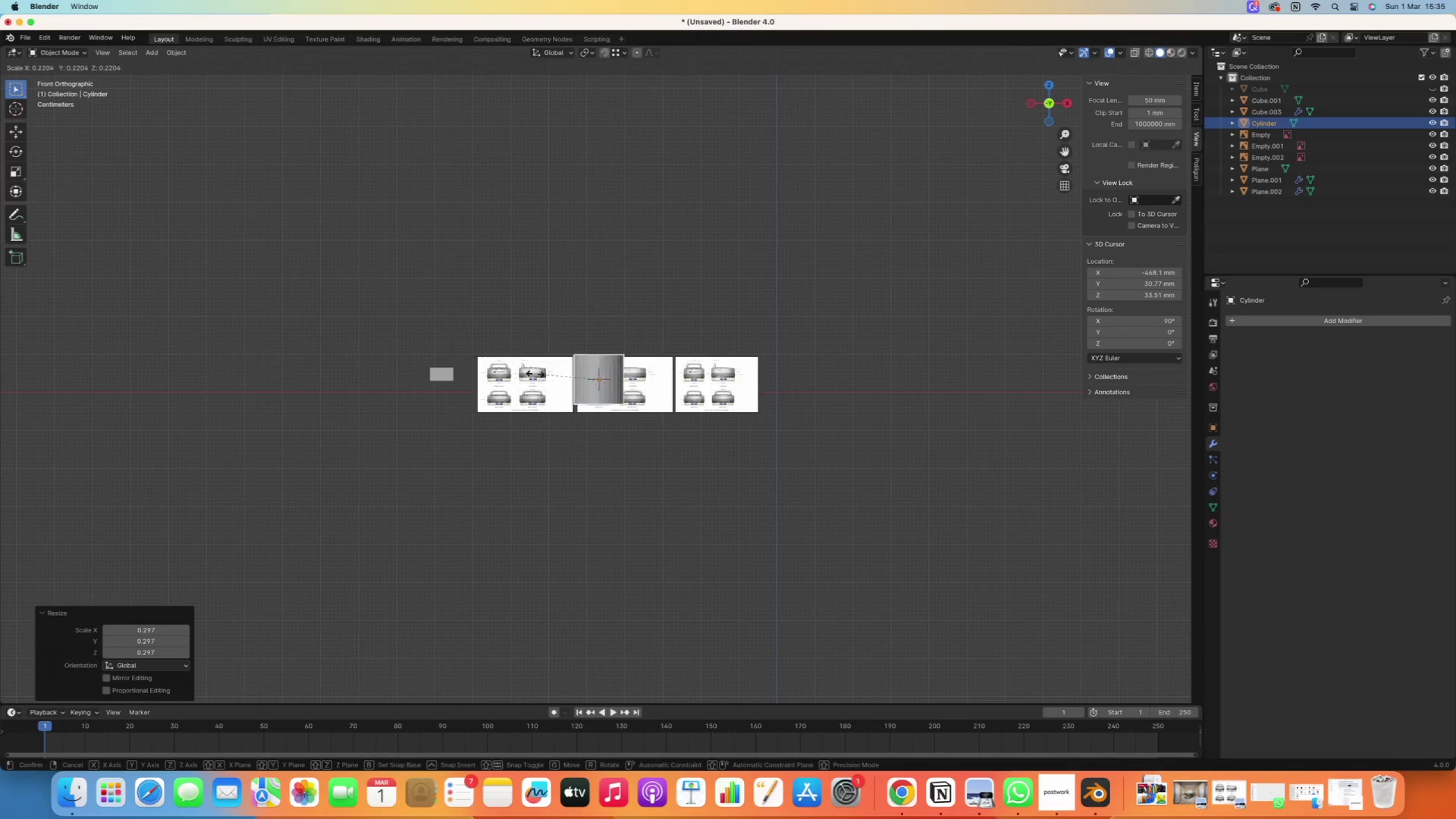 
scroll: coordinate [598, 404], scroll_direction: up, amount: 26.0
 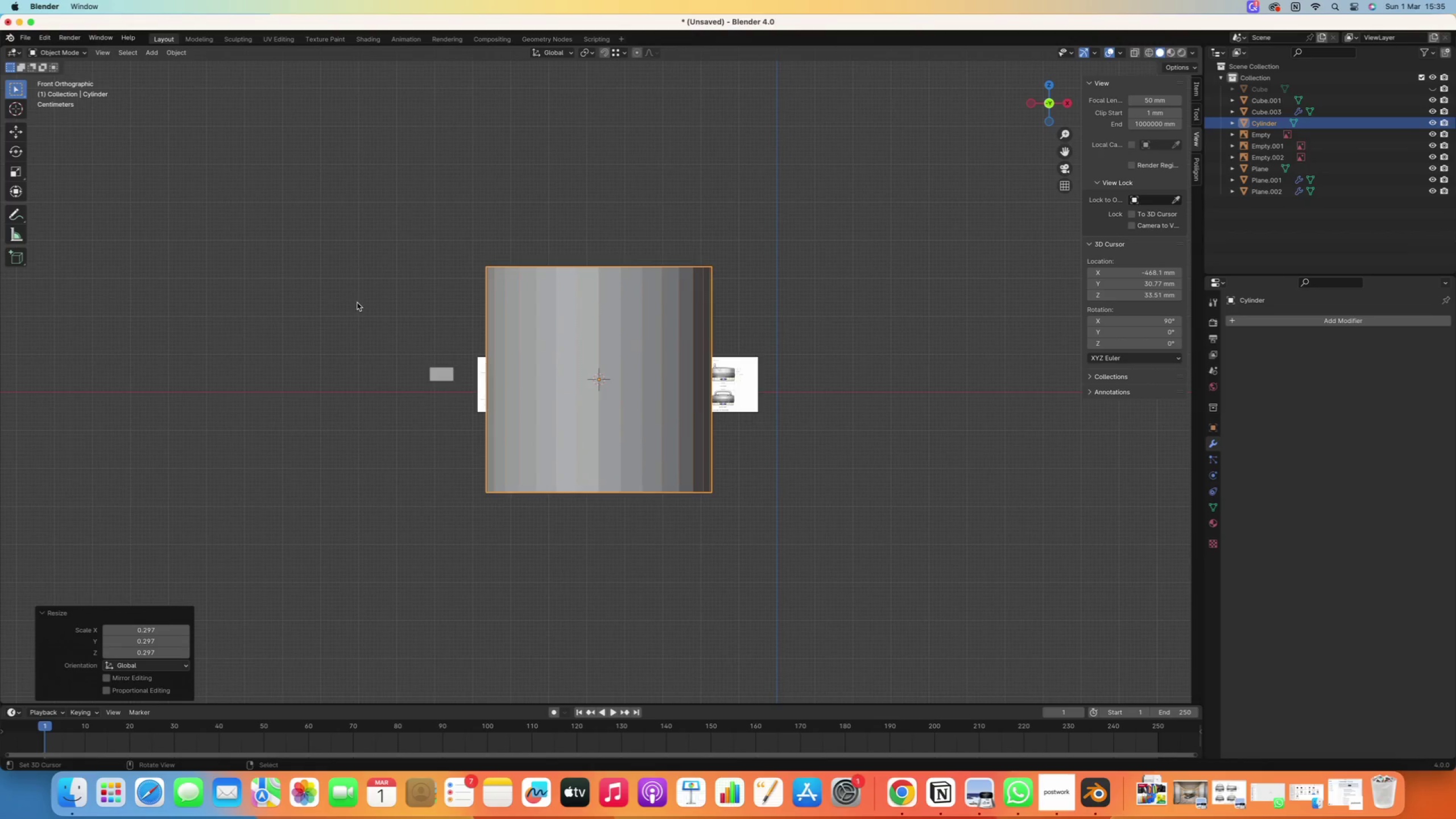 
left_click([543, 376])
 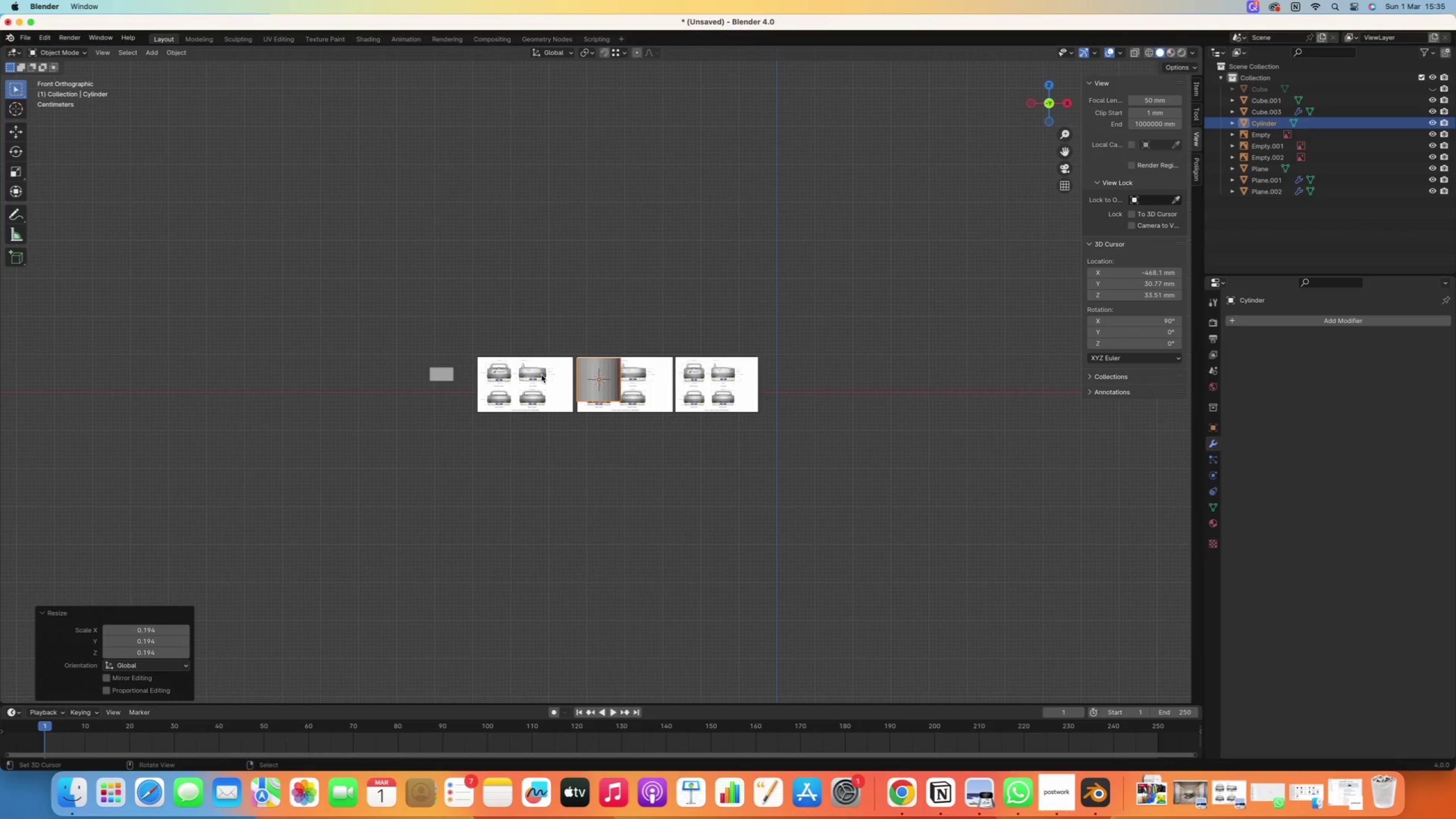 
key(S)
 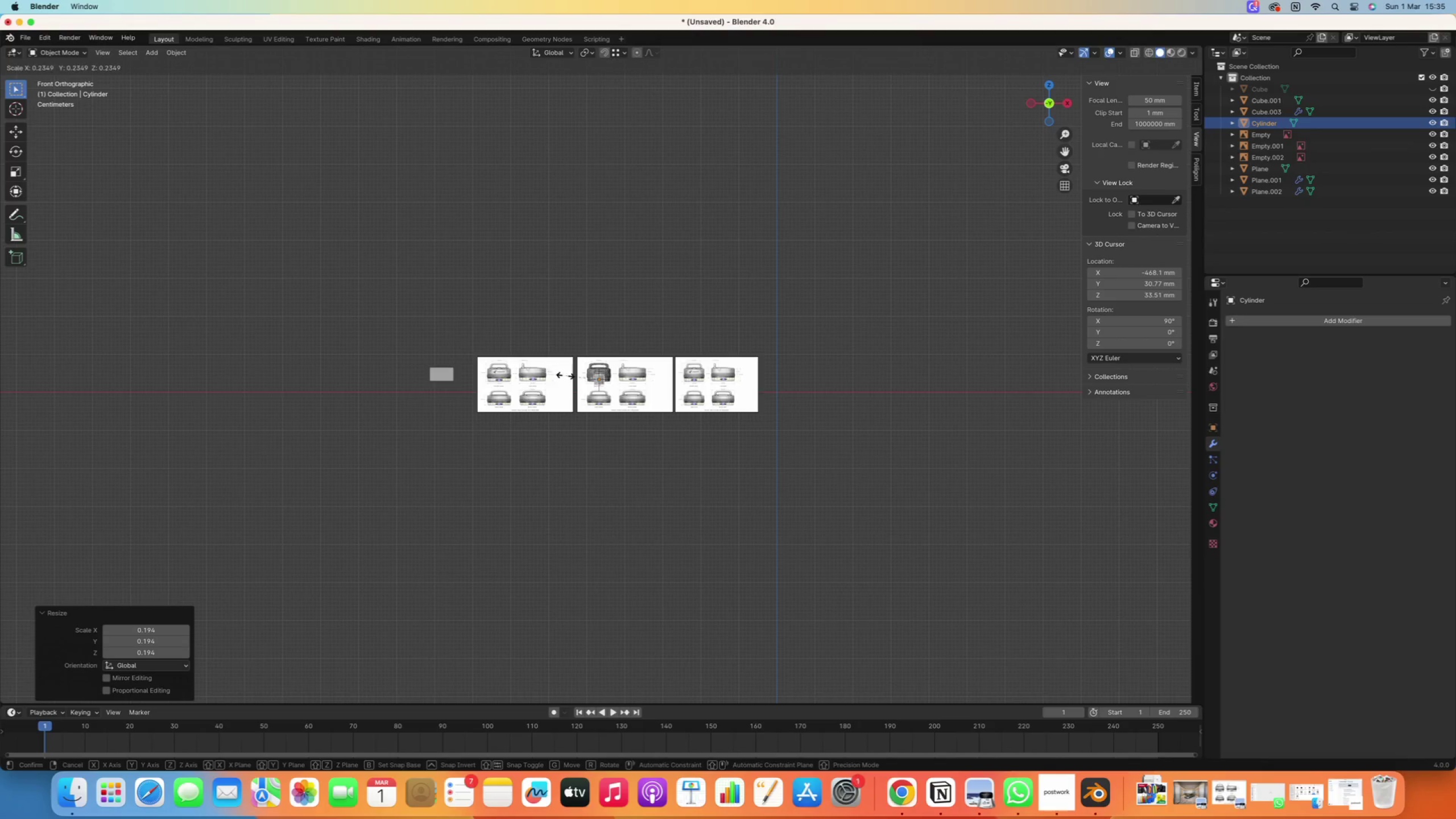 
left_click([595, 382])
 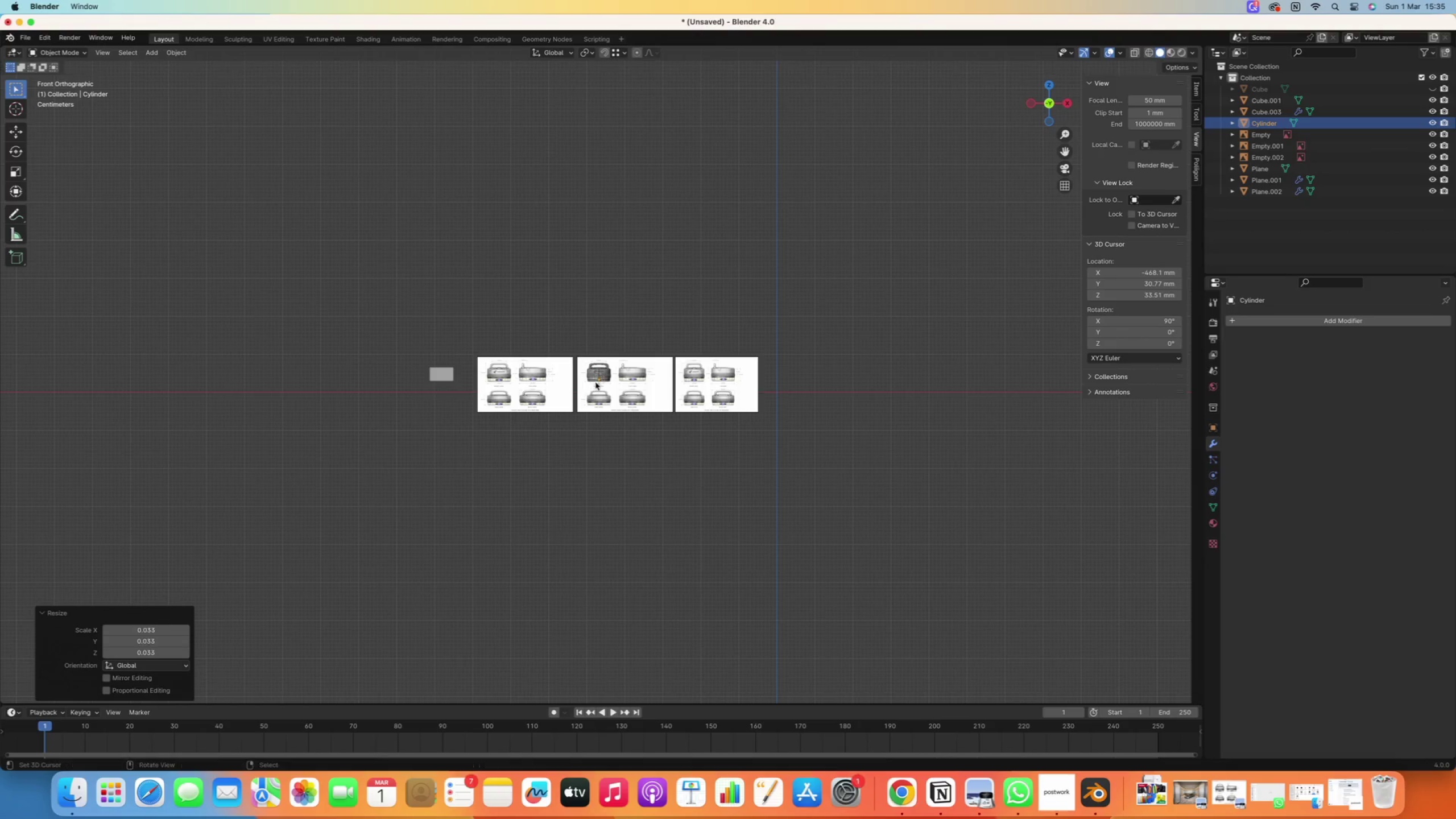 
scroll: coordinate [500, 407], scroll_direction: up, amount: 75.0
 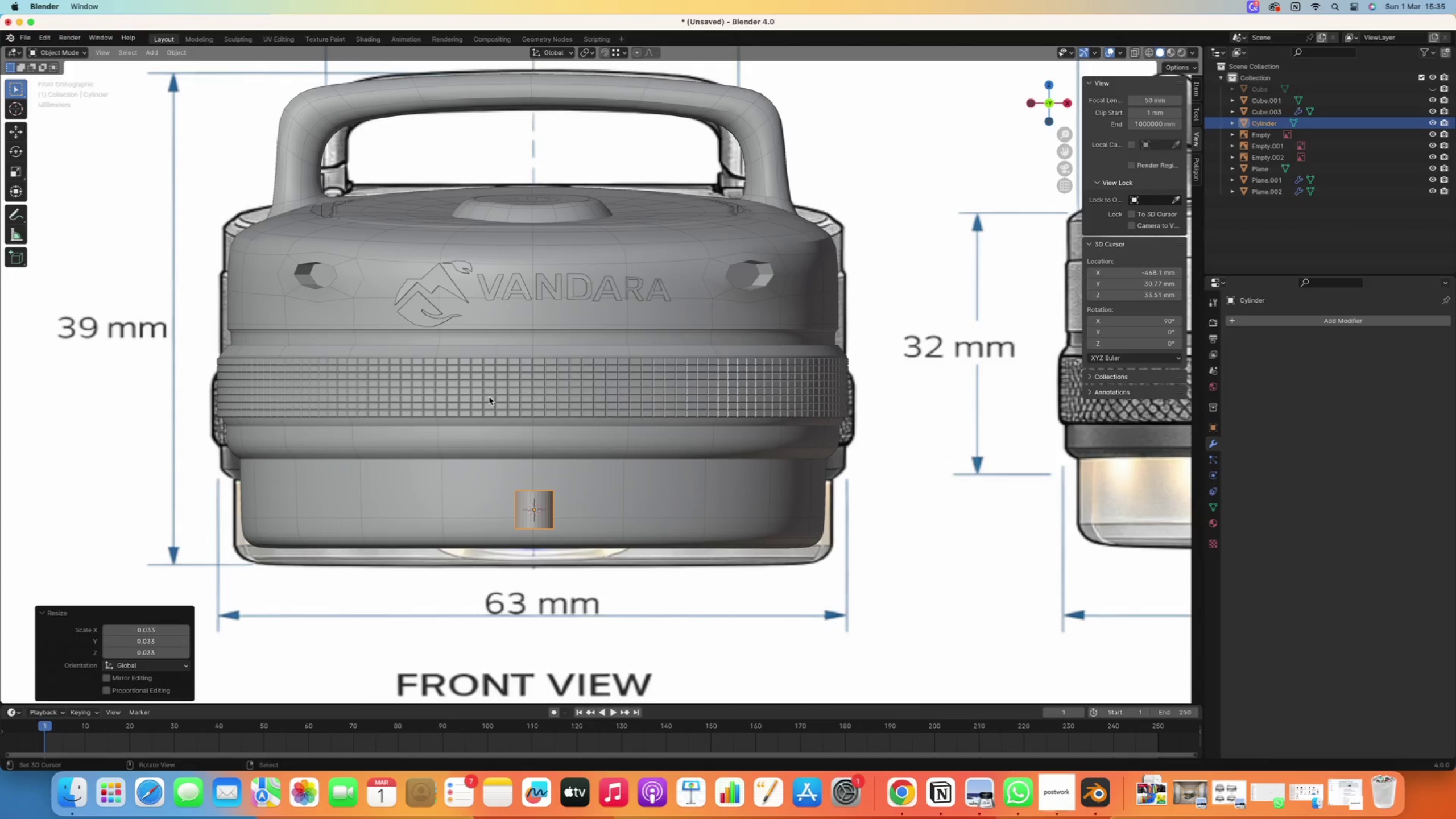 
key(S)
 